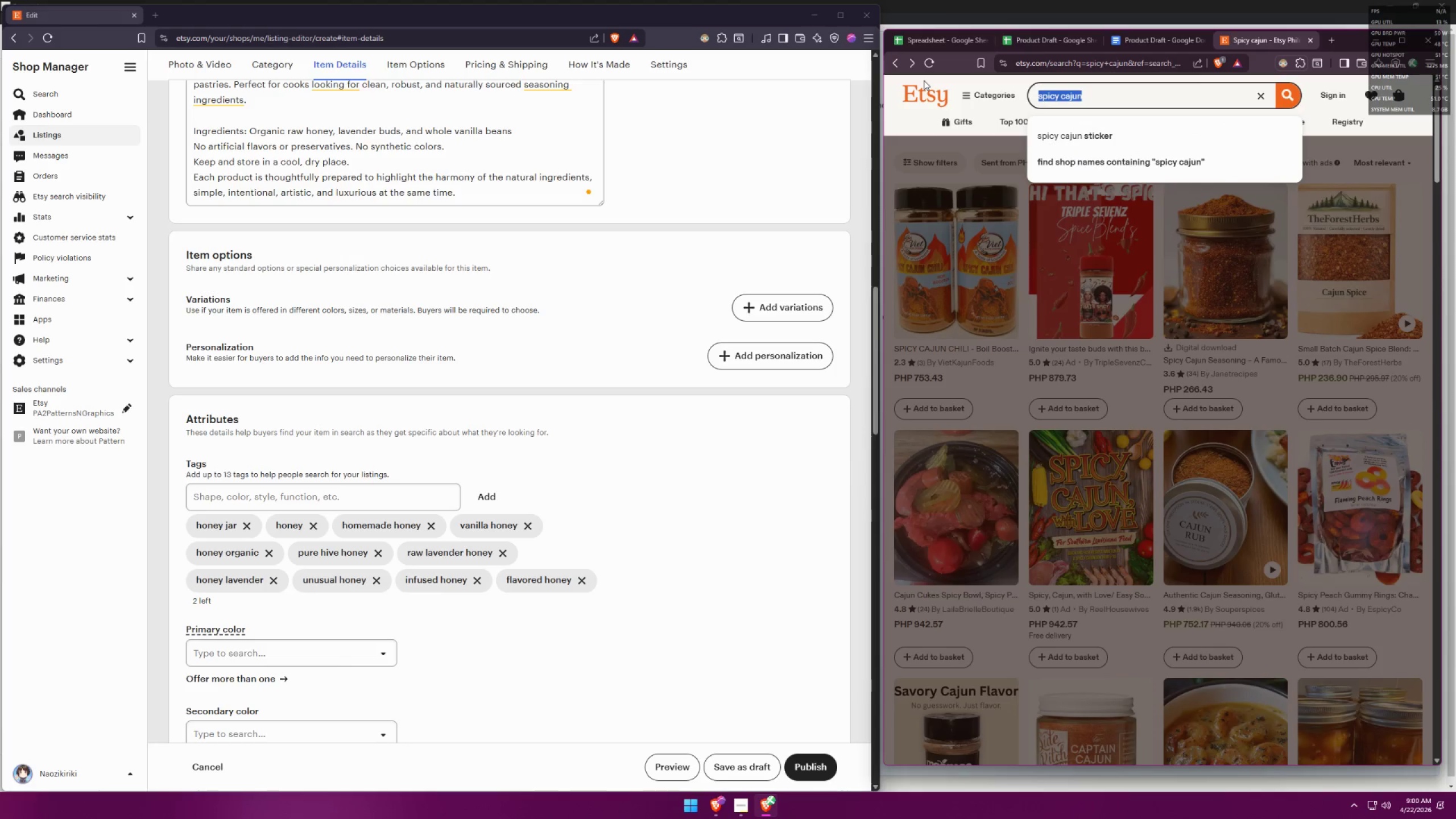 
type(flavoured honey)
 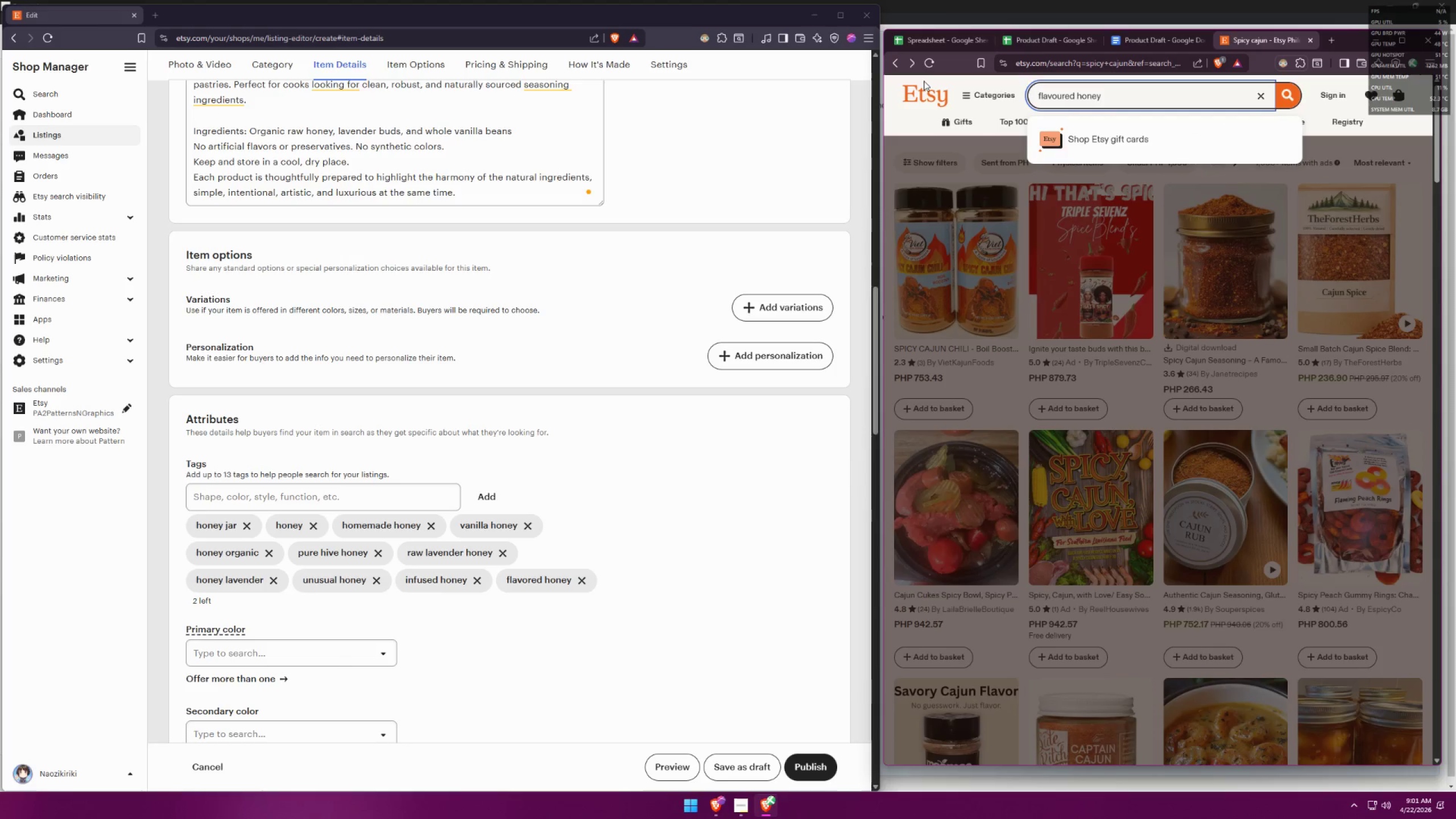 
key(Enter)
 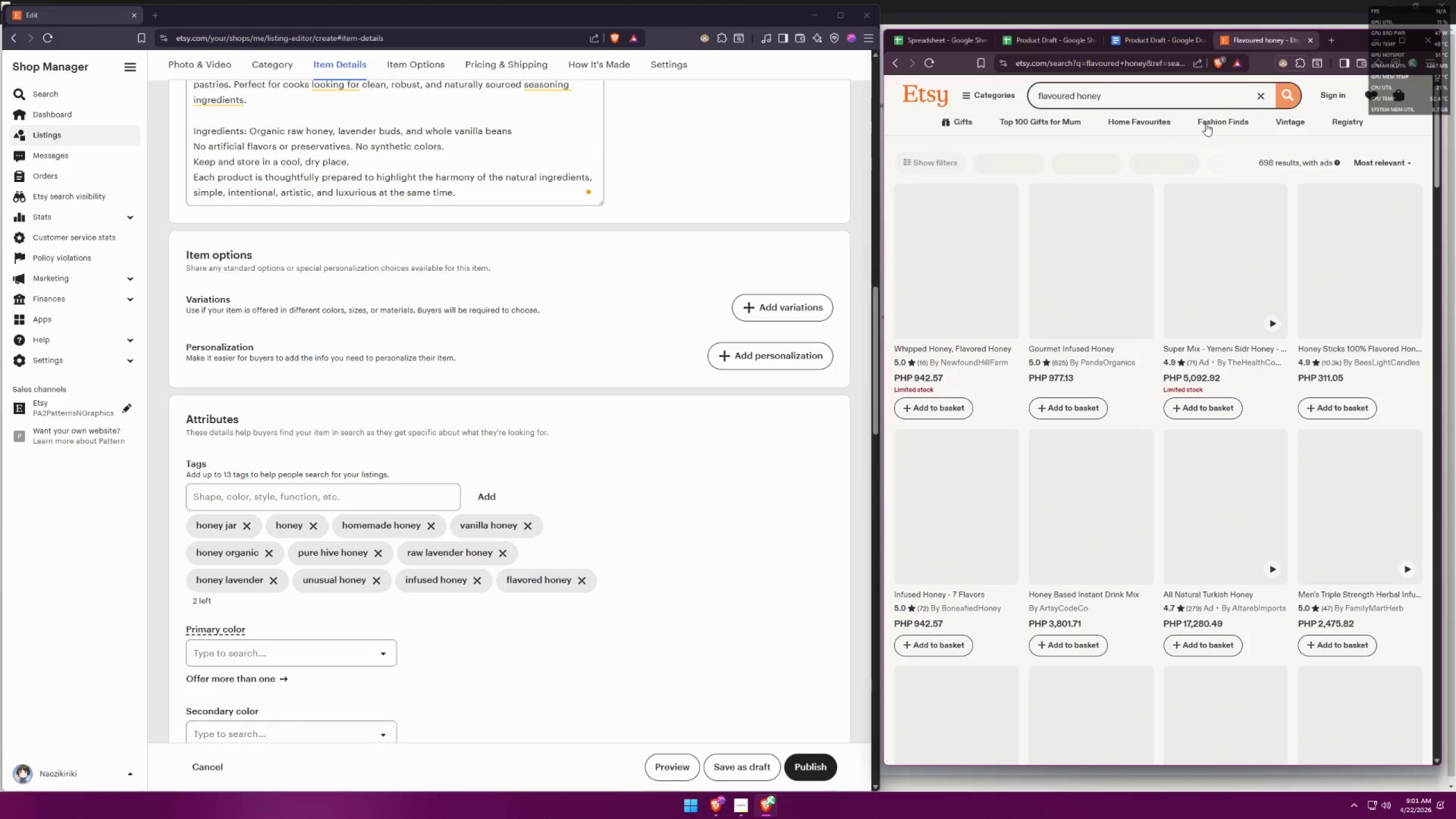 
left_click_drag(start_coordinate=[1127, 91], to_coordinate=[998, 78])
 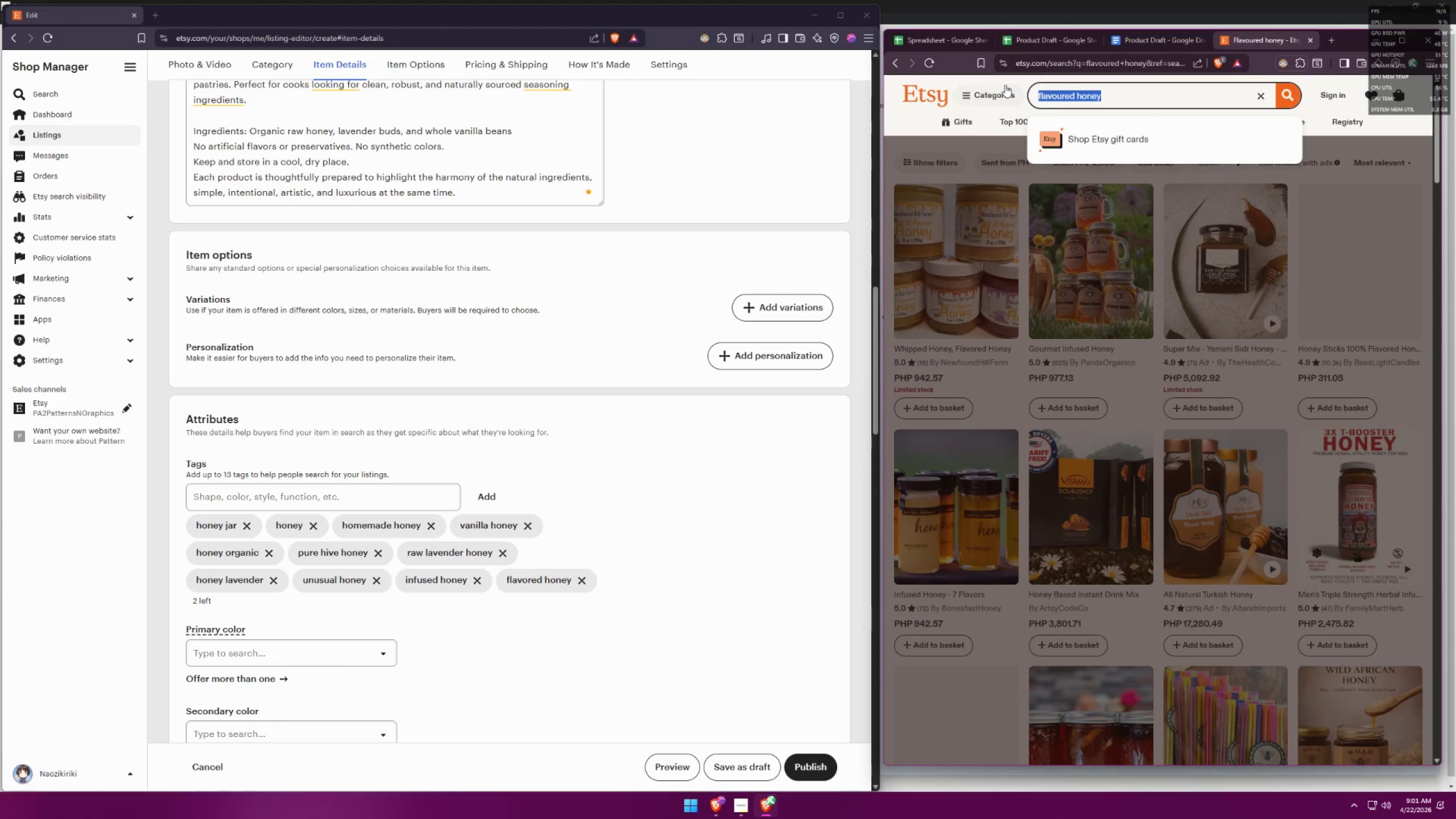 
type(flavored honey)
 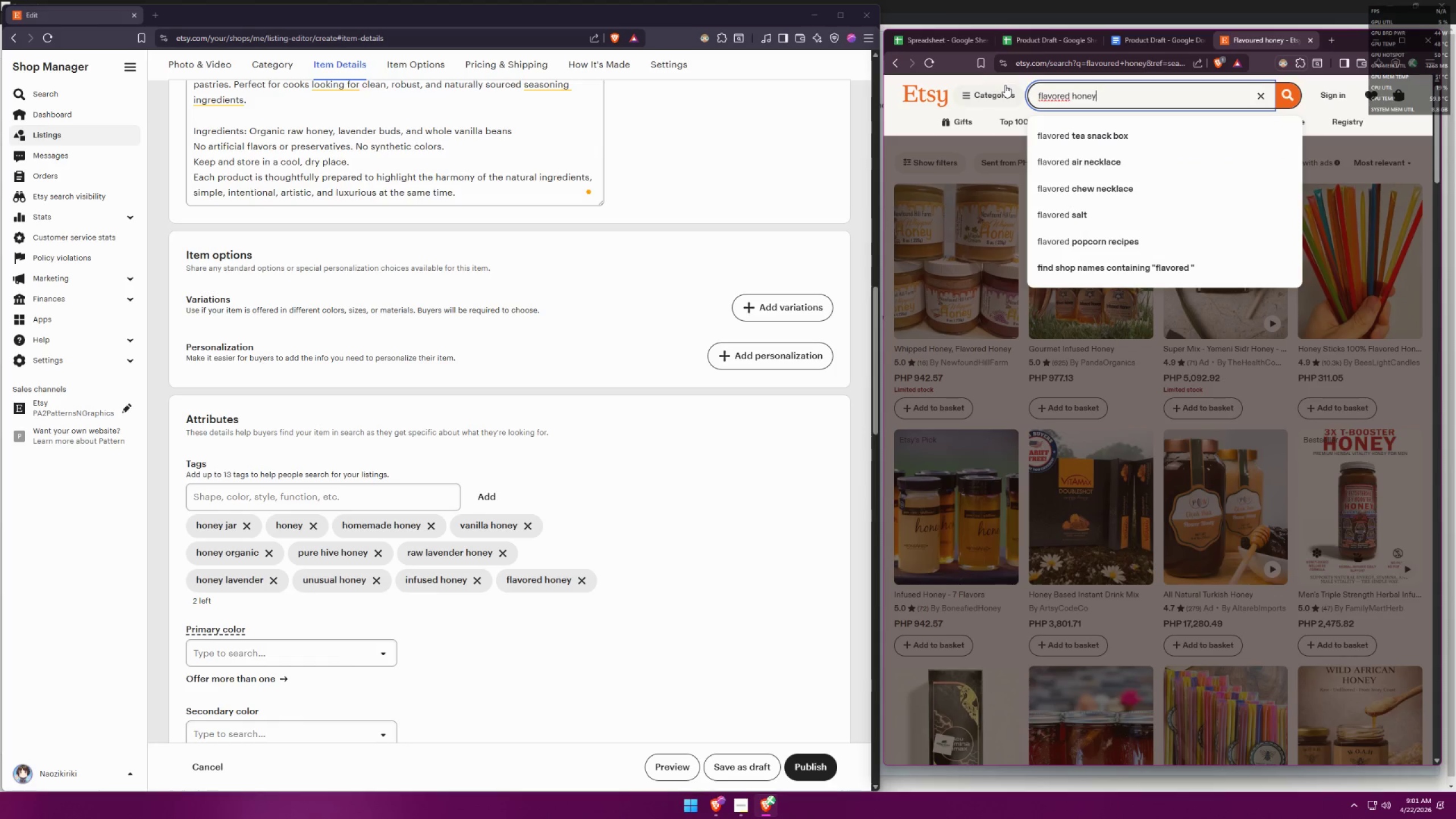 
key(Enter)
 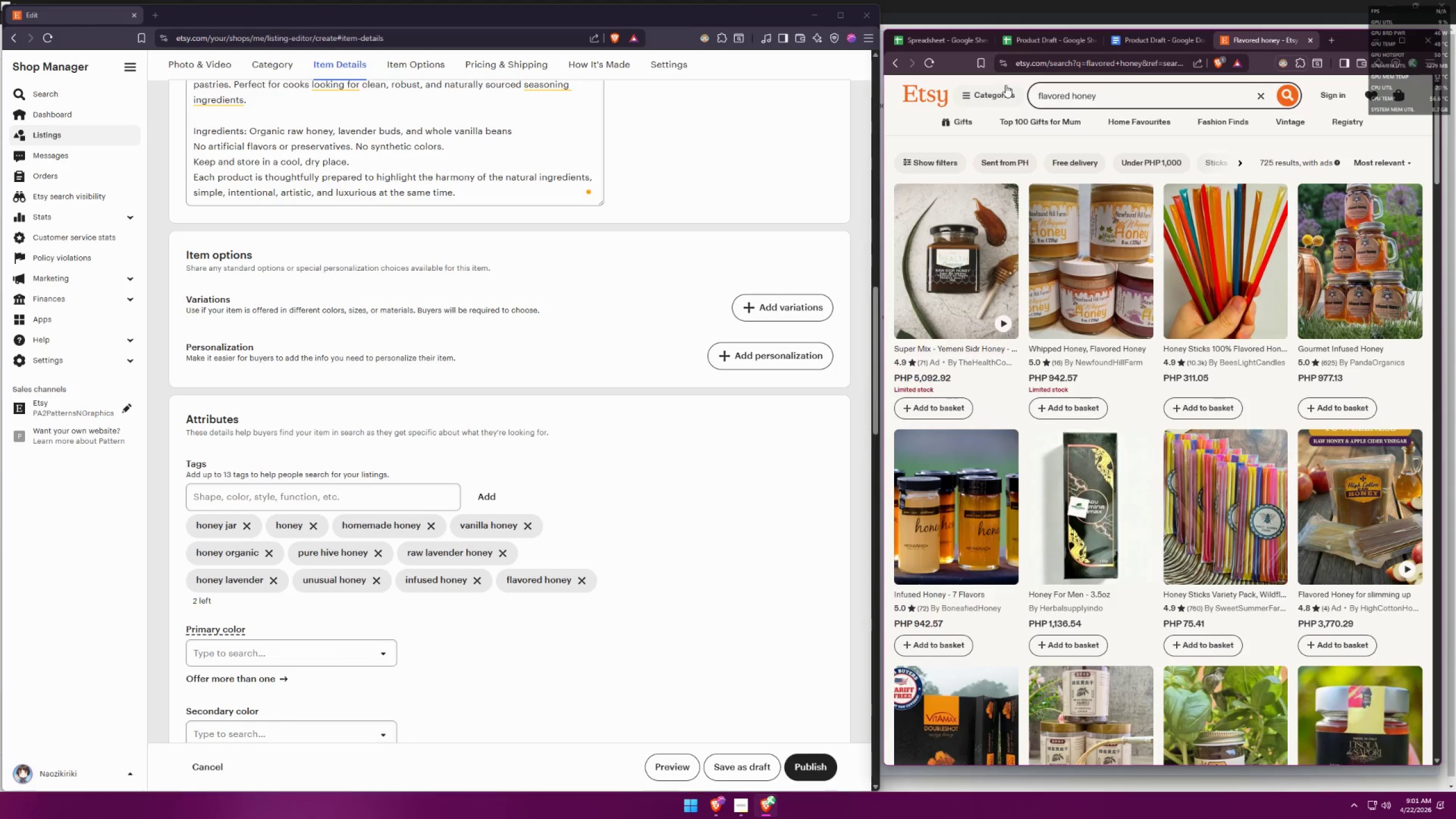 
left_click([892, 68])
 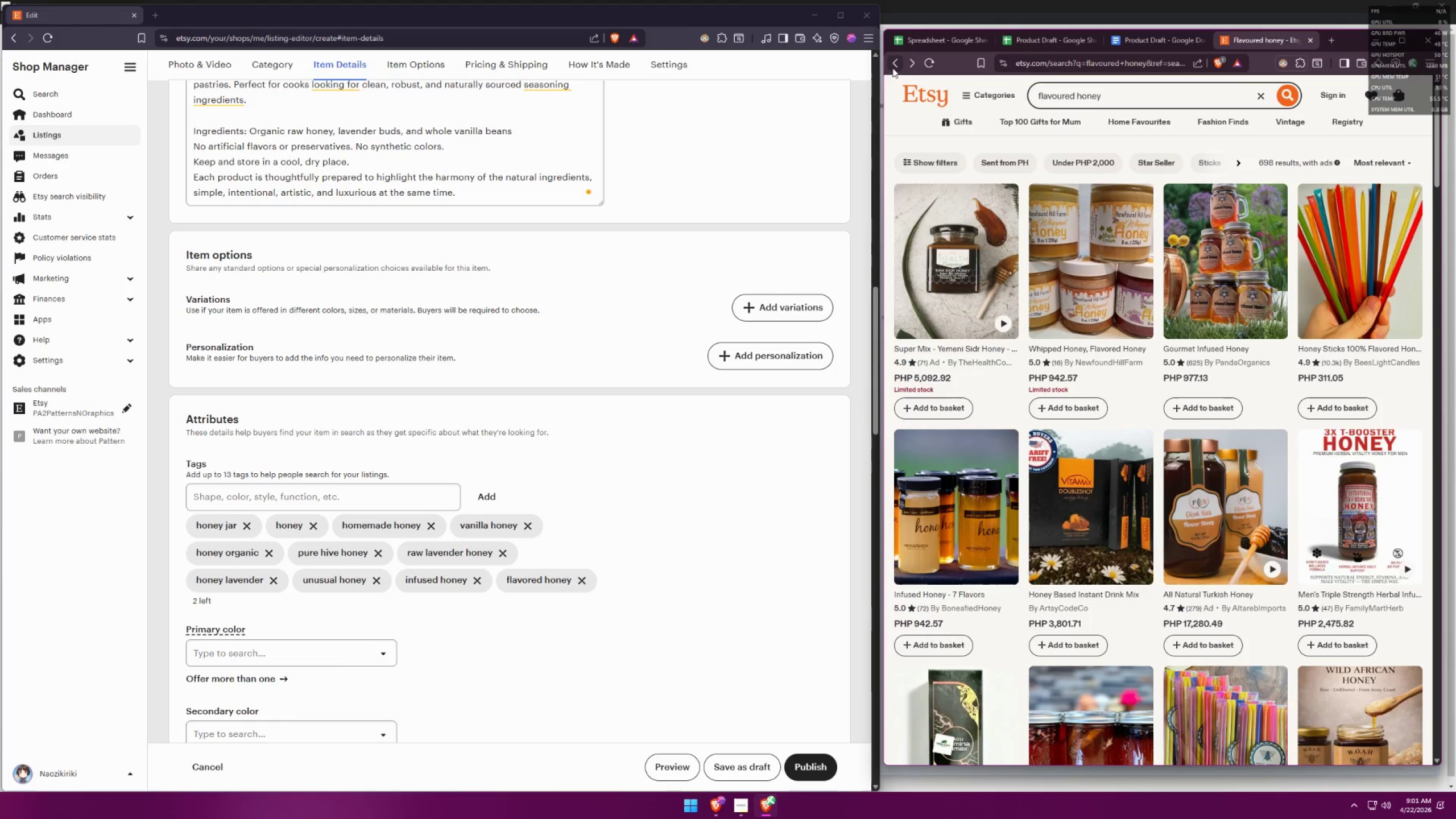 
left_click([914, 65])
 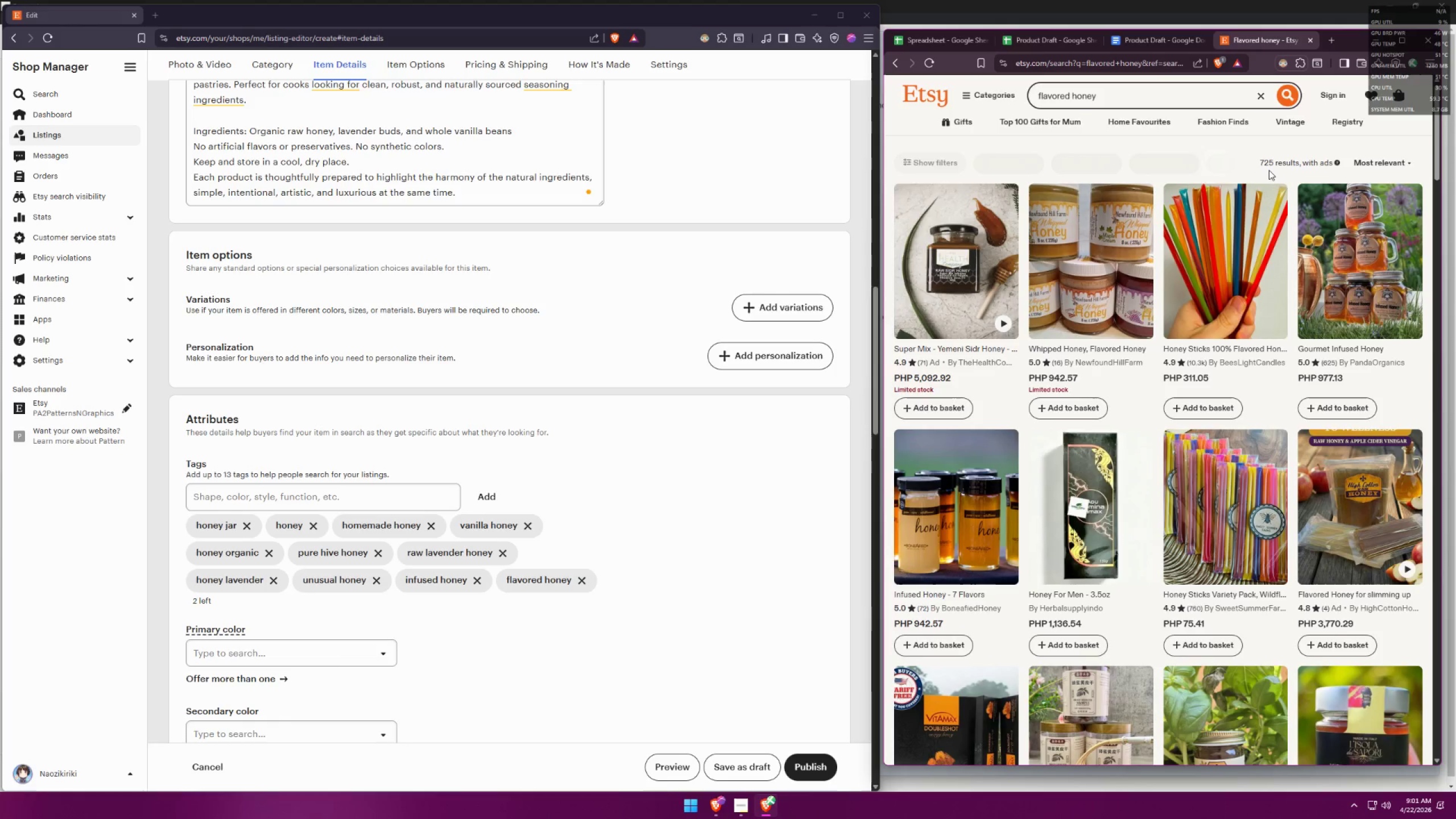 
left_click_drag(start_coordinate=[1251, 160], to_coordinate=[1277, 159])
 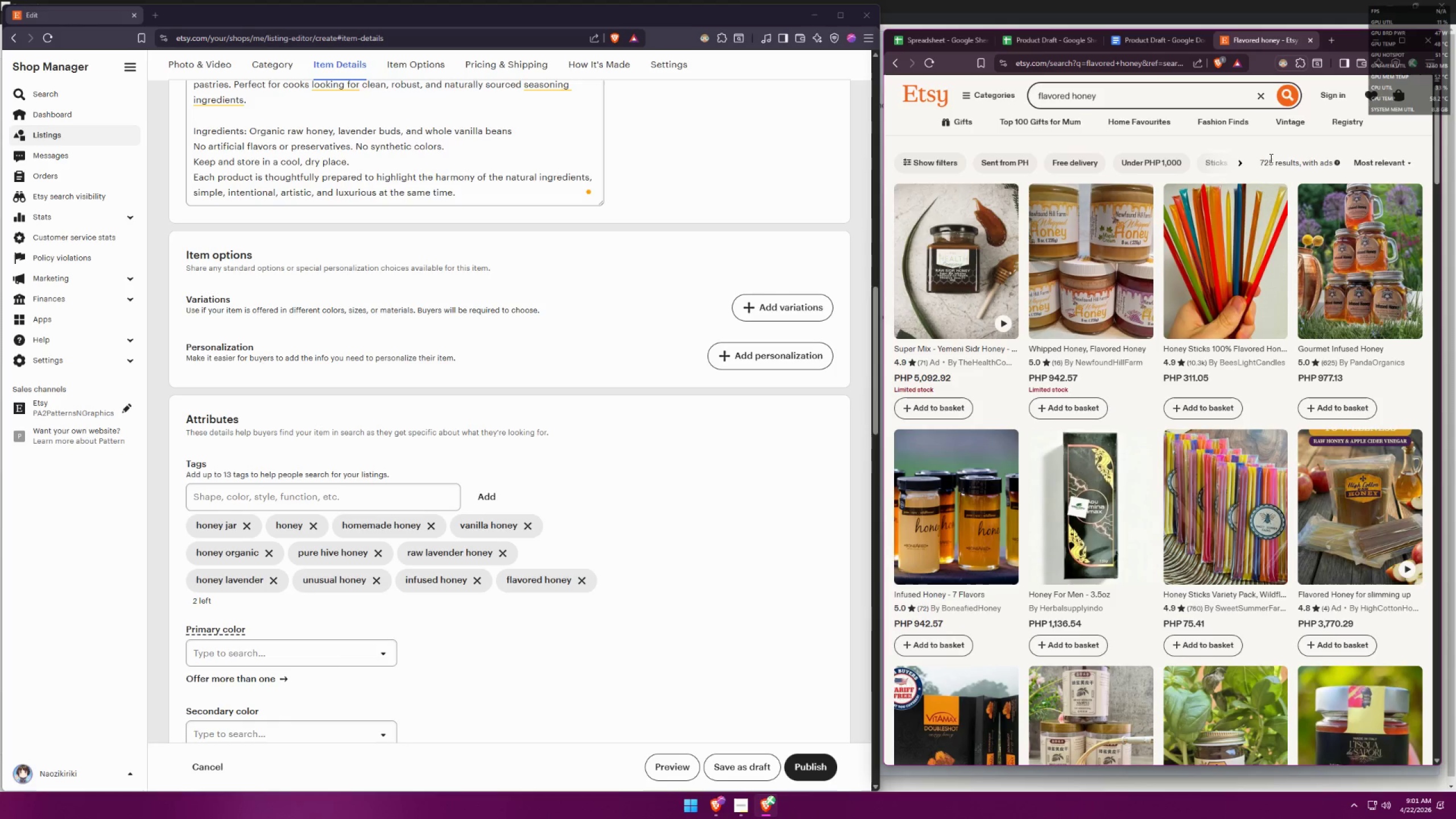 
left_click_drag(start_coordinate=[1264, 157], to_coordinate=[1289, 156])
 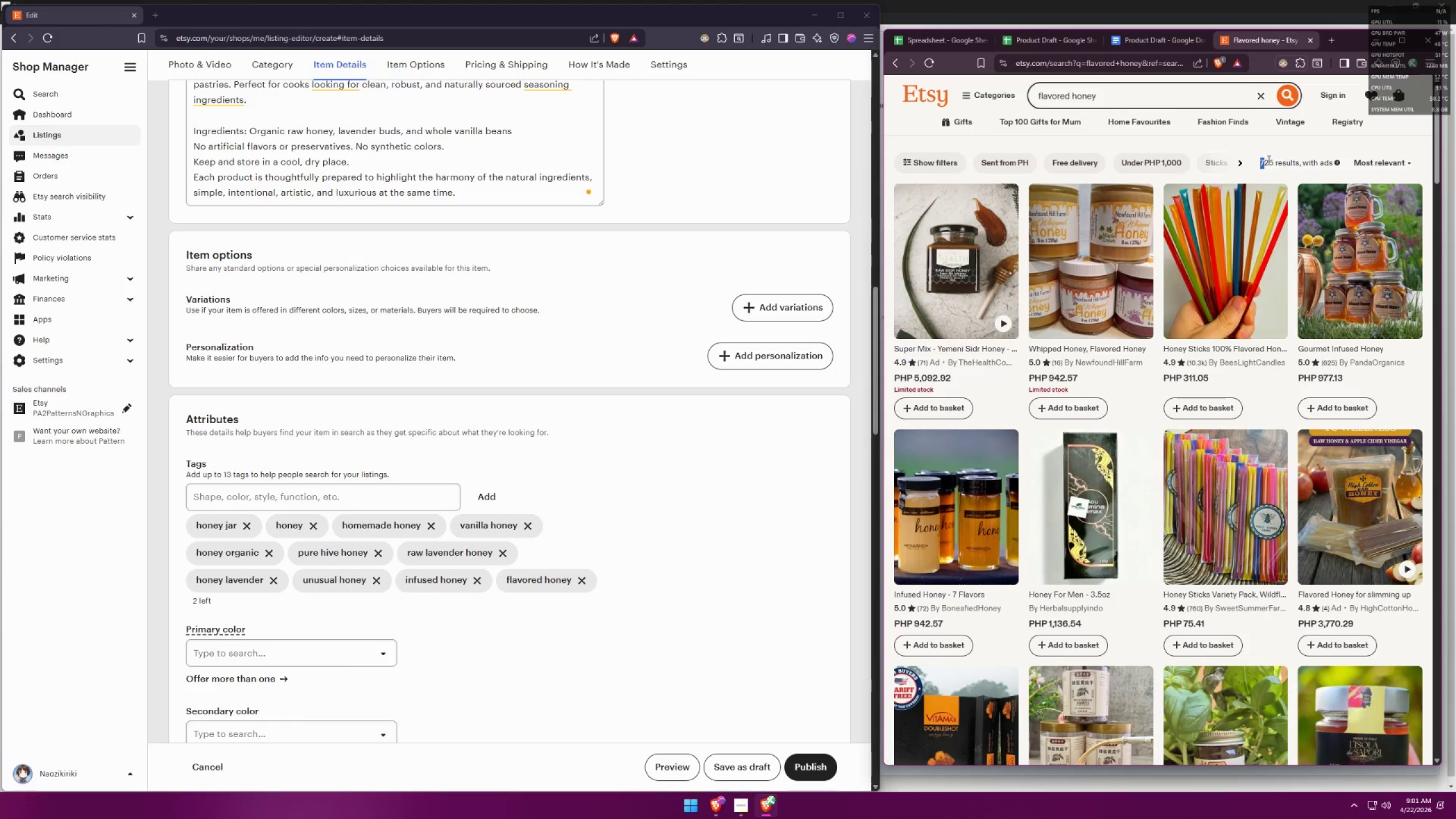 
left_click([1266, 160])
 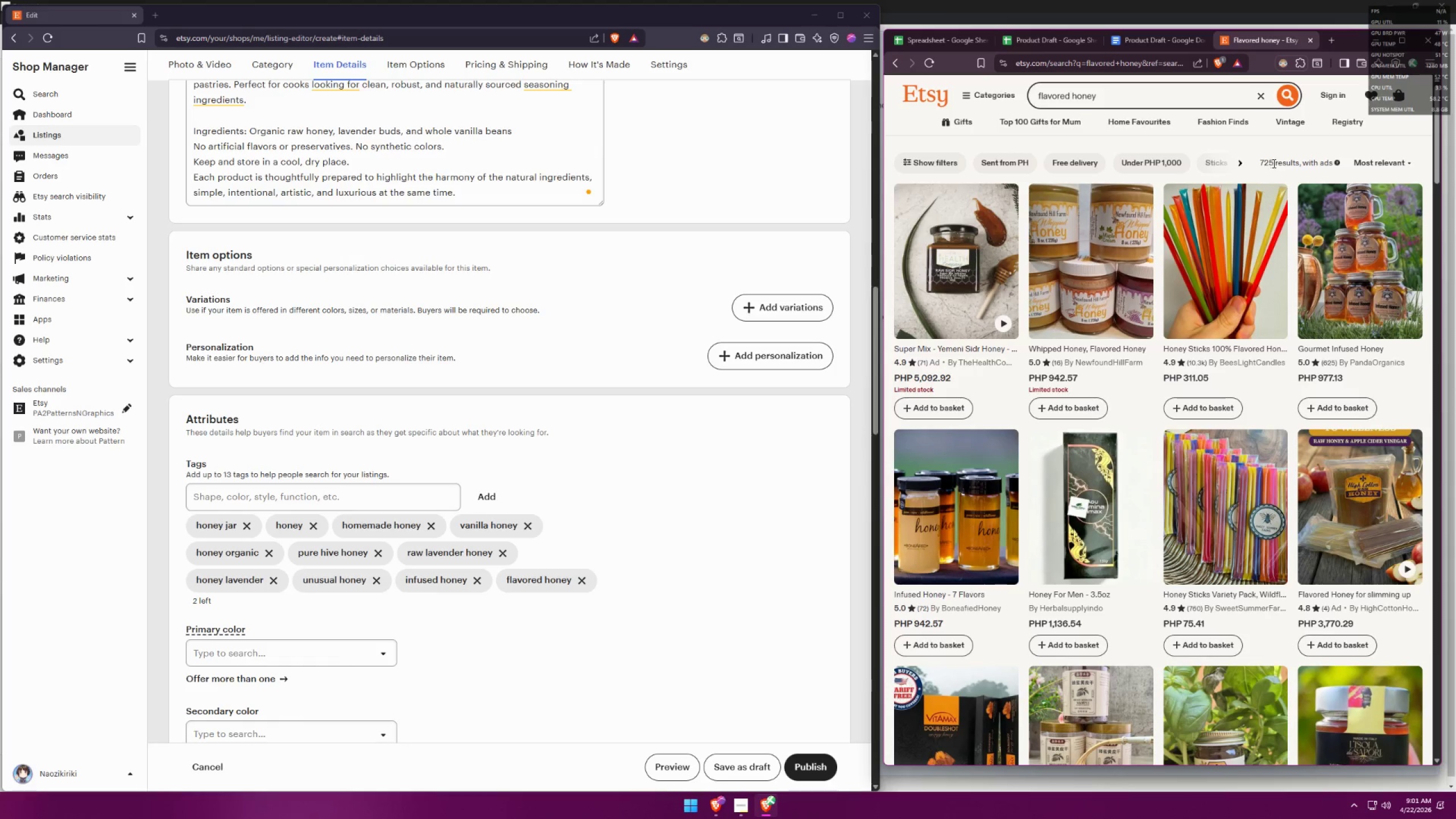 
left_click_drag(start_coordinate=[1273, 164], to_coordinate=[1255, 163])
 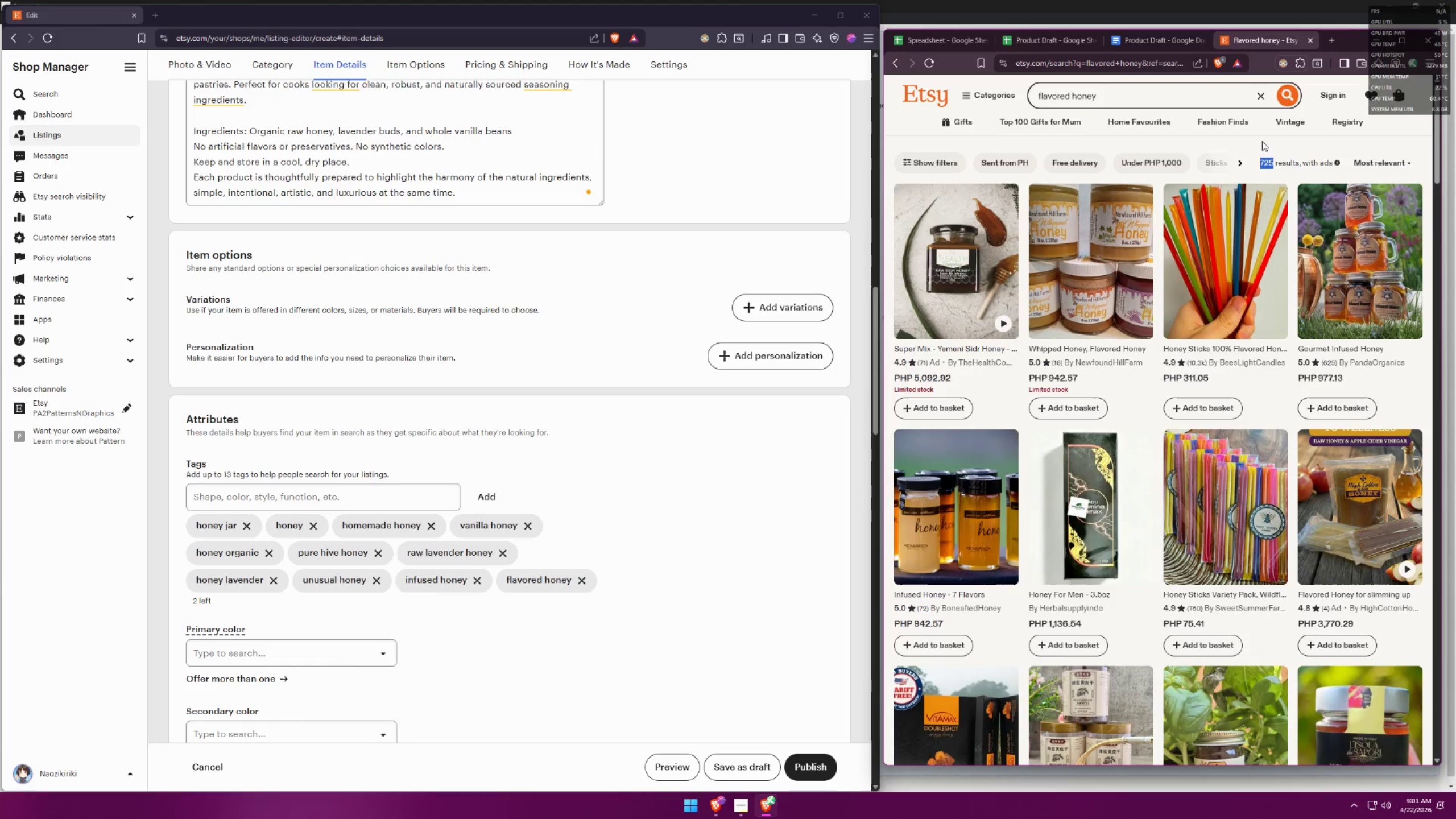 
triple_click([1263, 138])
 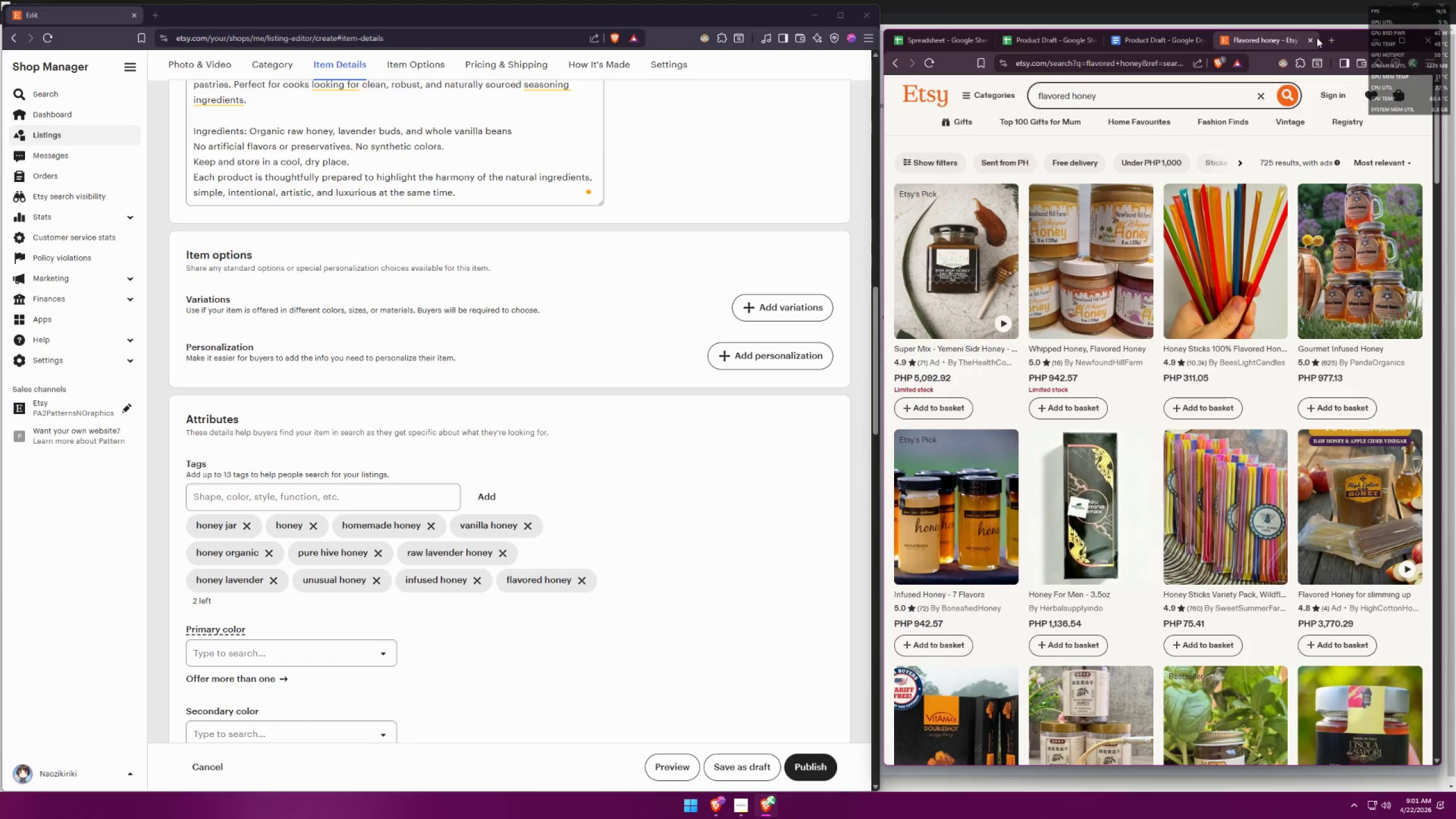 
left_click([1312, 37])
 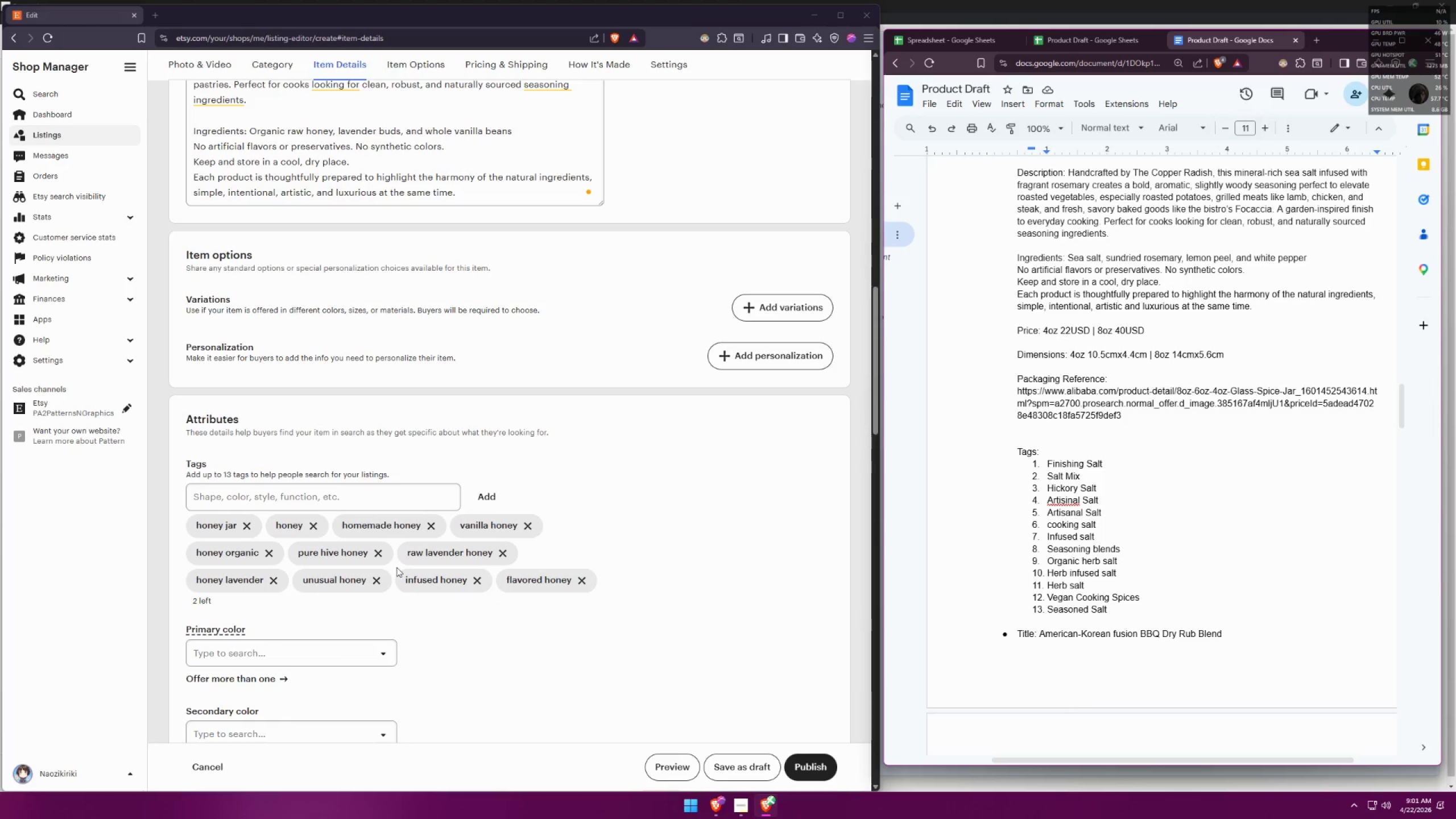 
left_click([339, 507])
 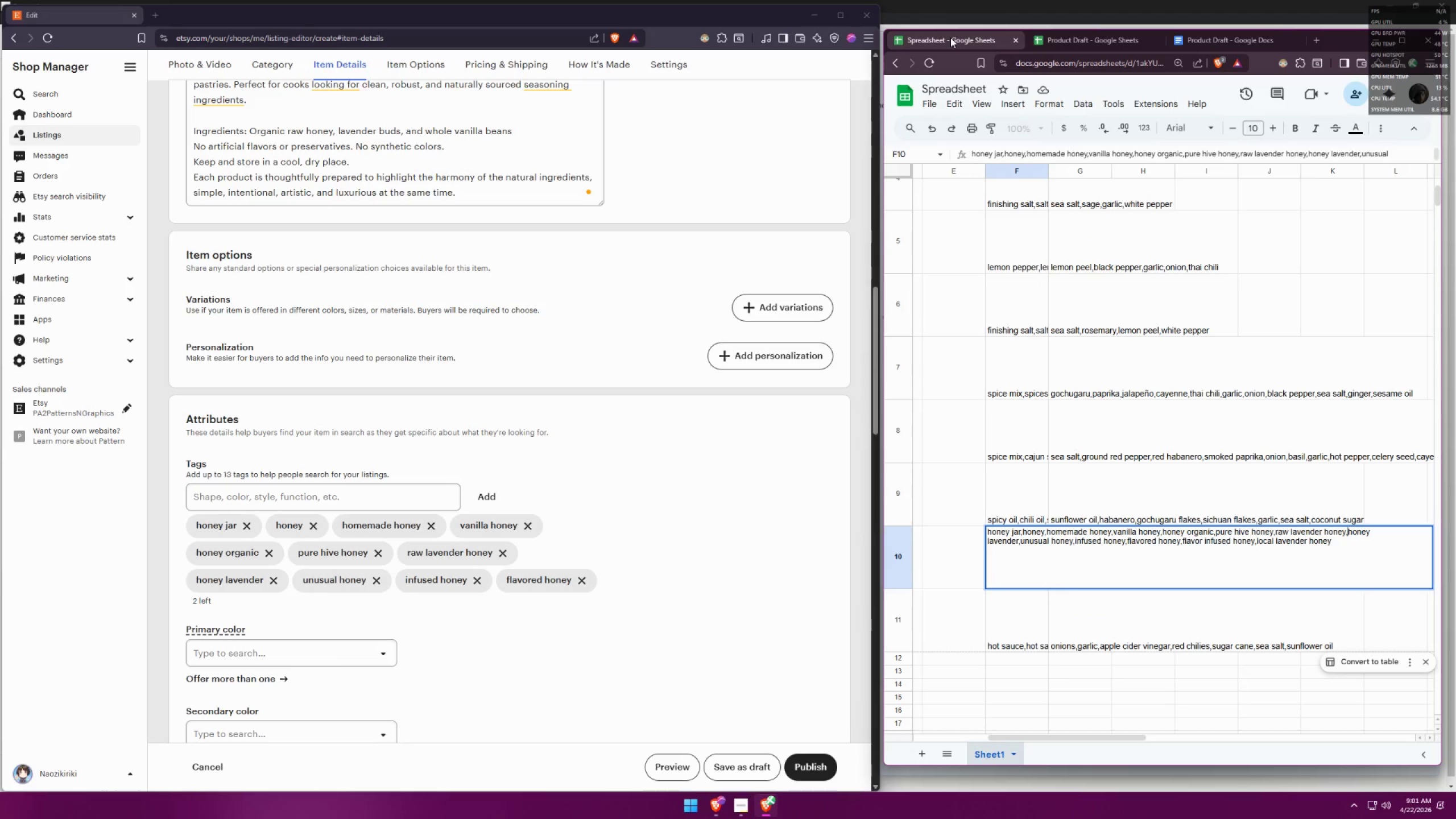 
wait(5.03)
 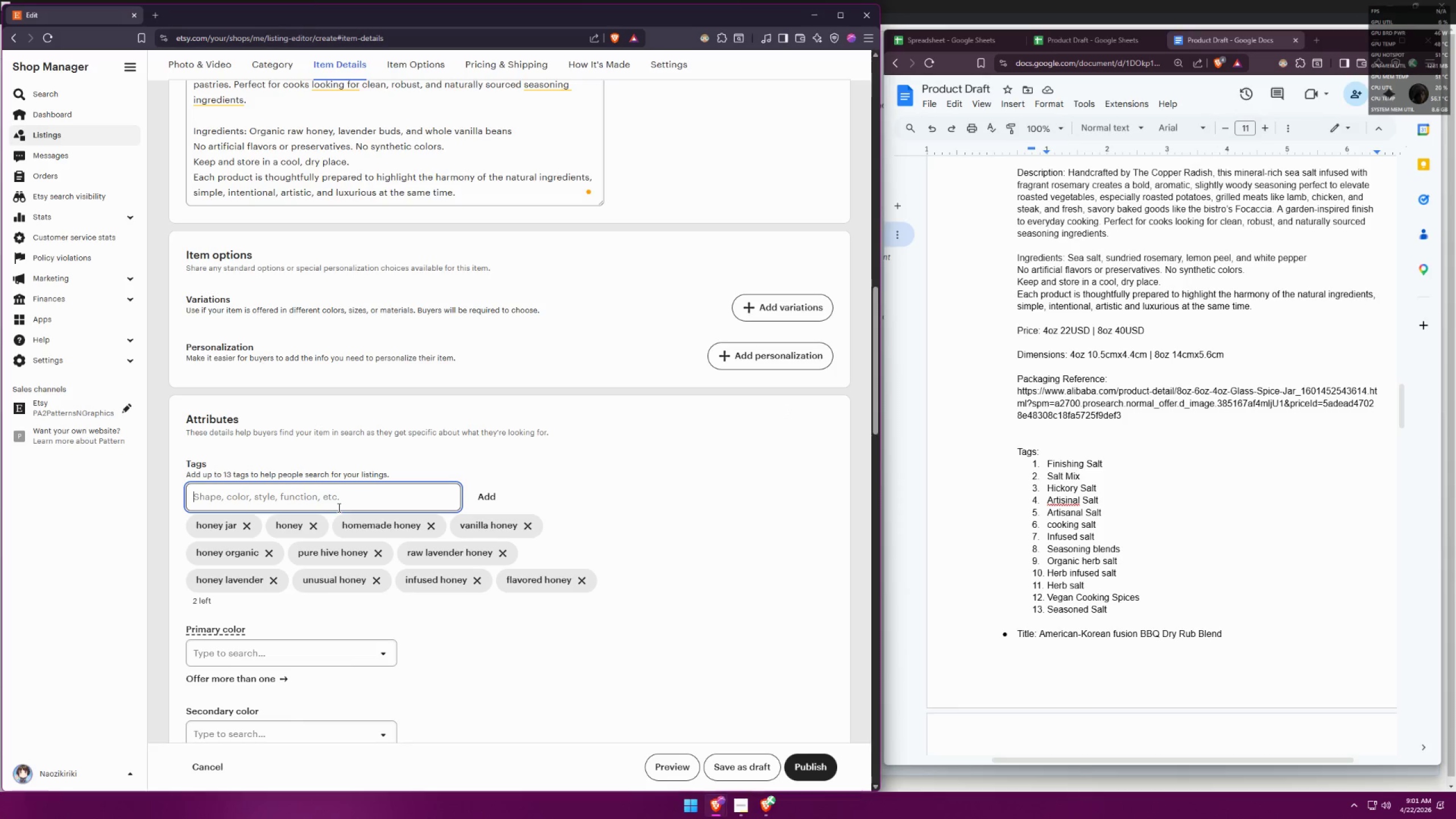 
left_click([324, 499])
 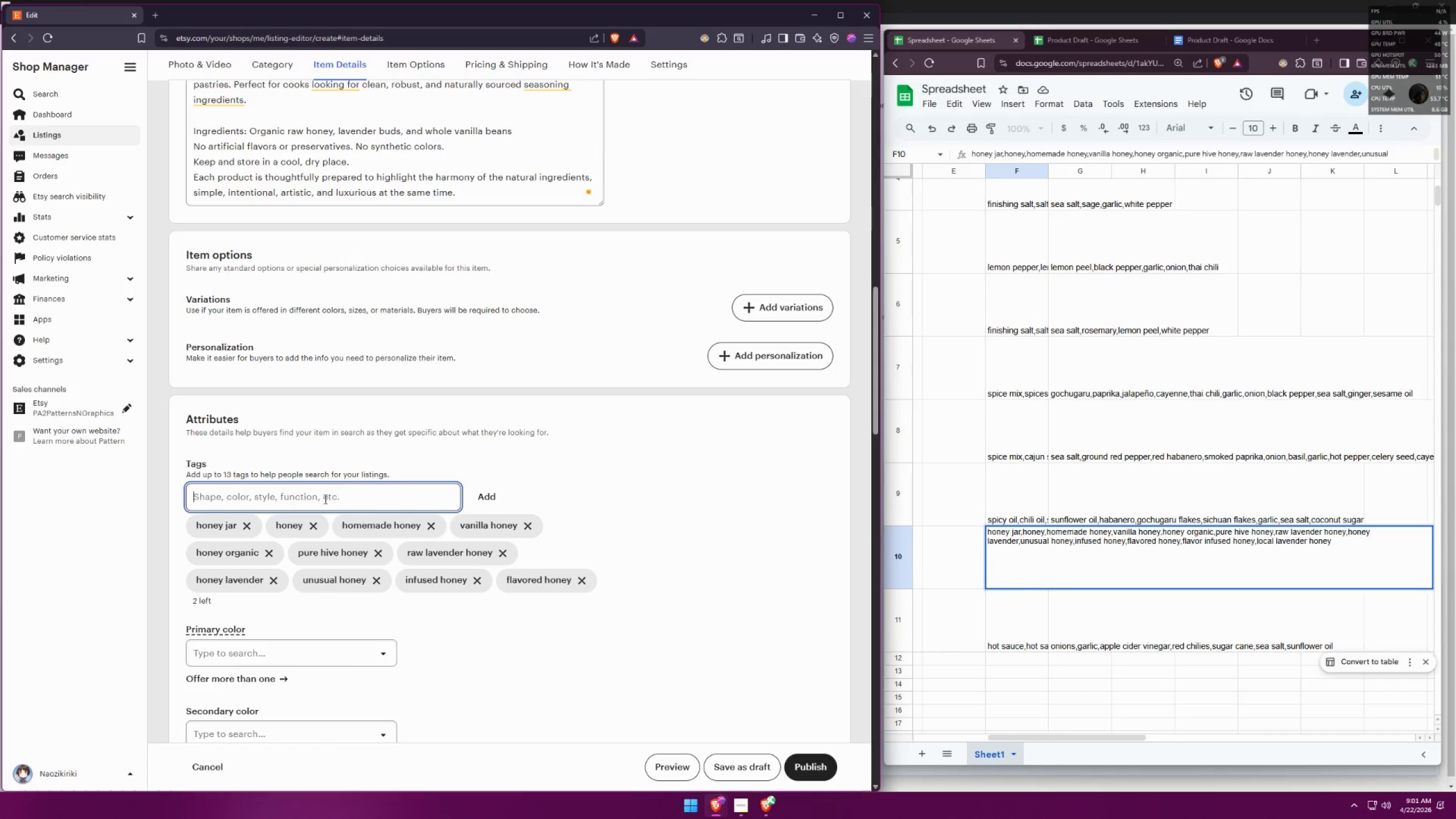 
type(flavor infused honey)
 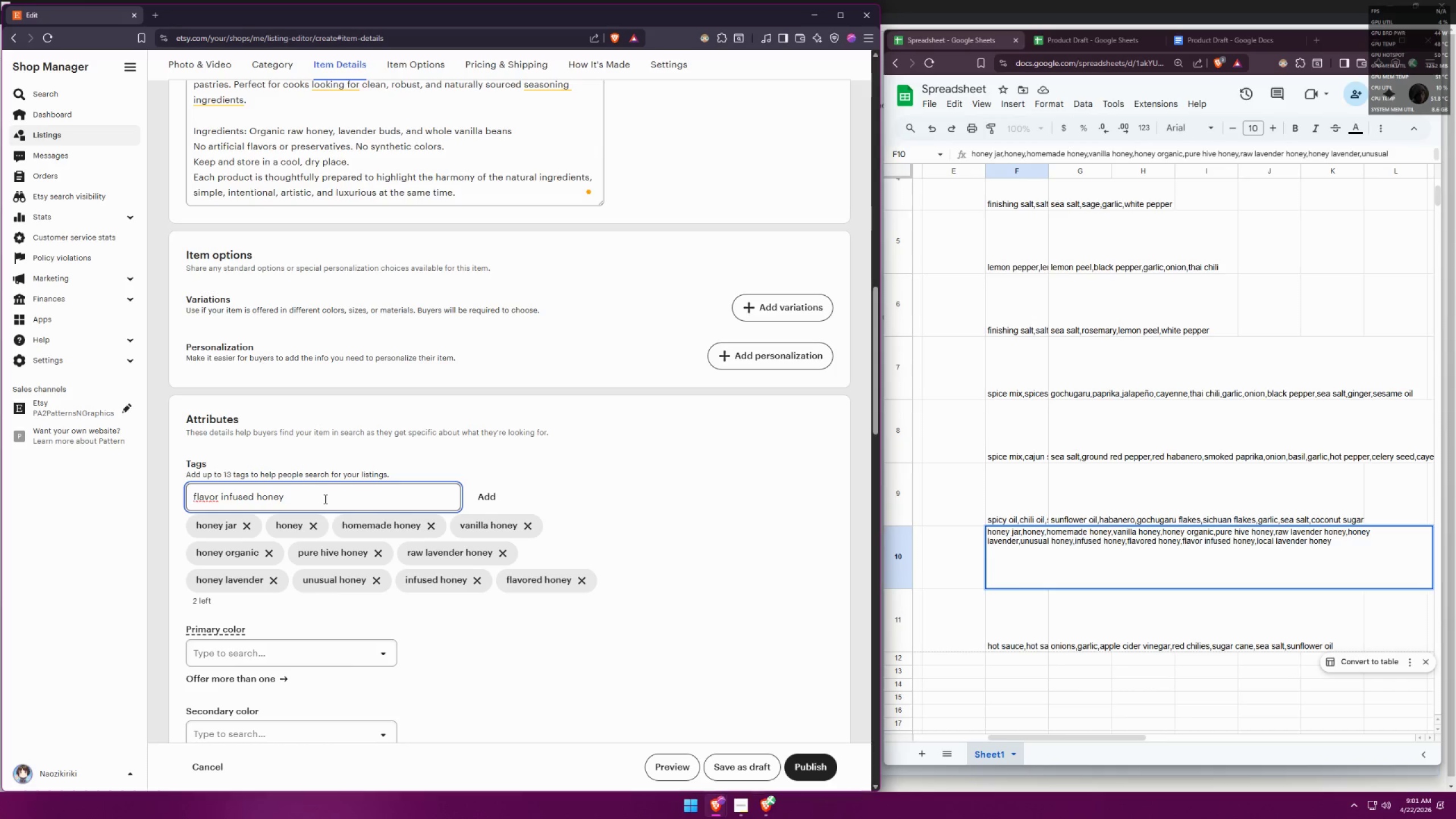 
key(Enter)
 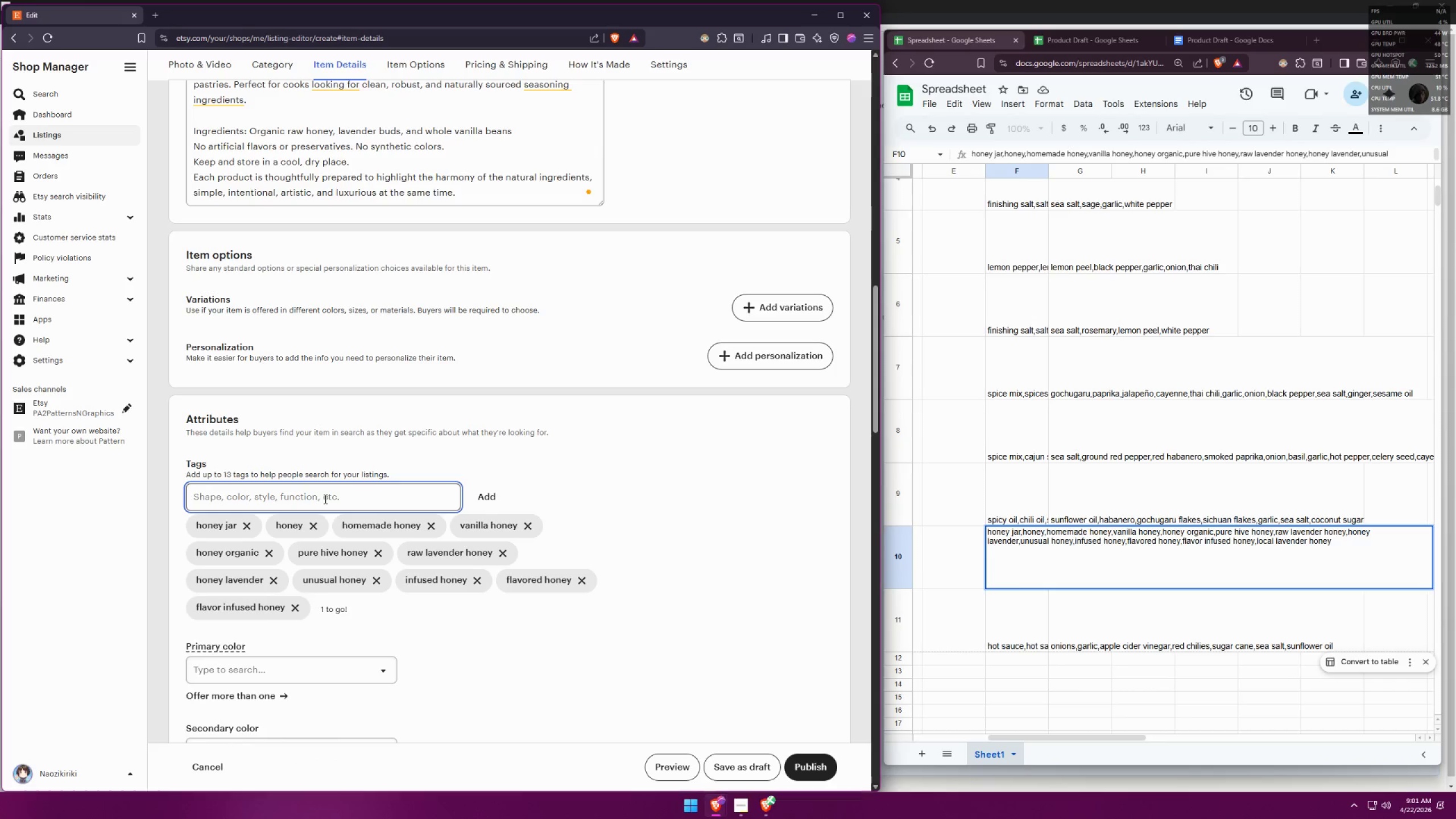 
type(local lavender honey)
 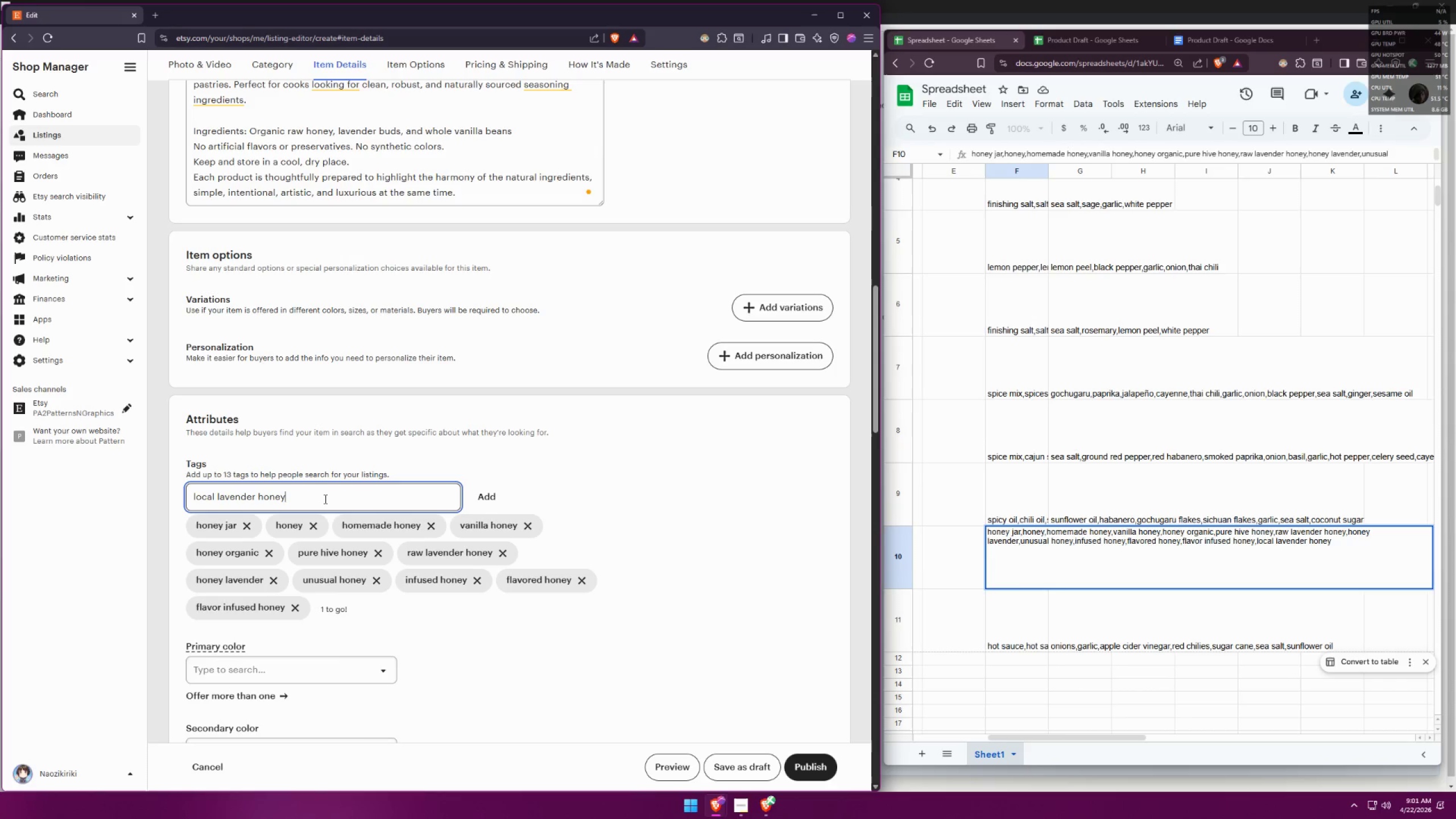 
key(Enter)
 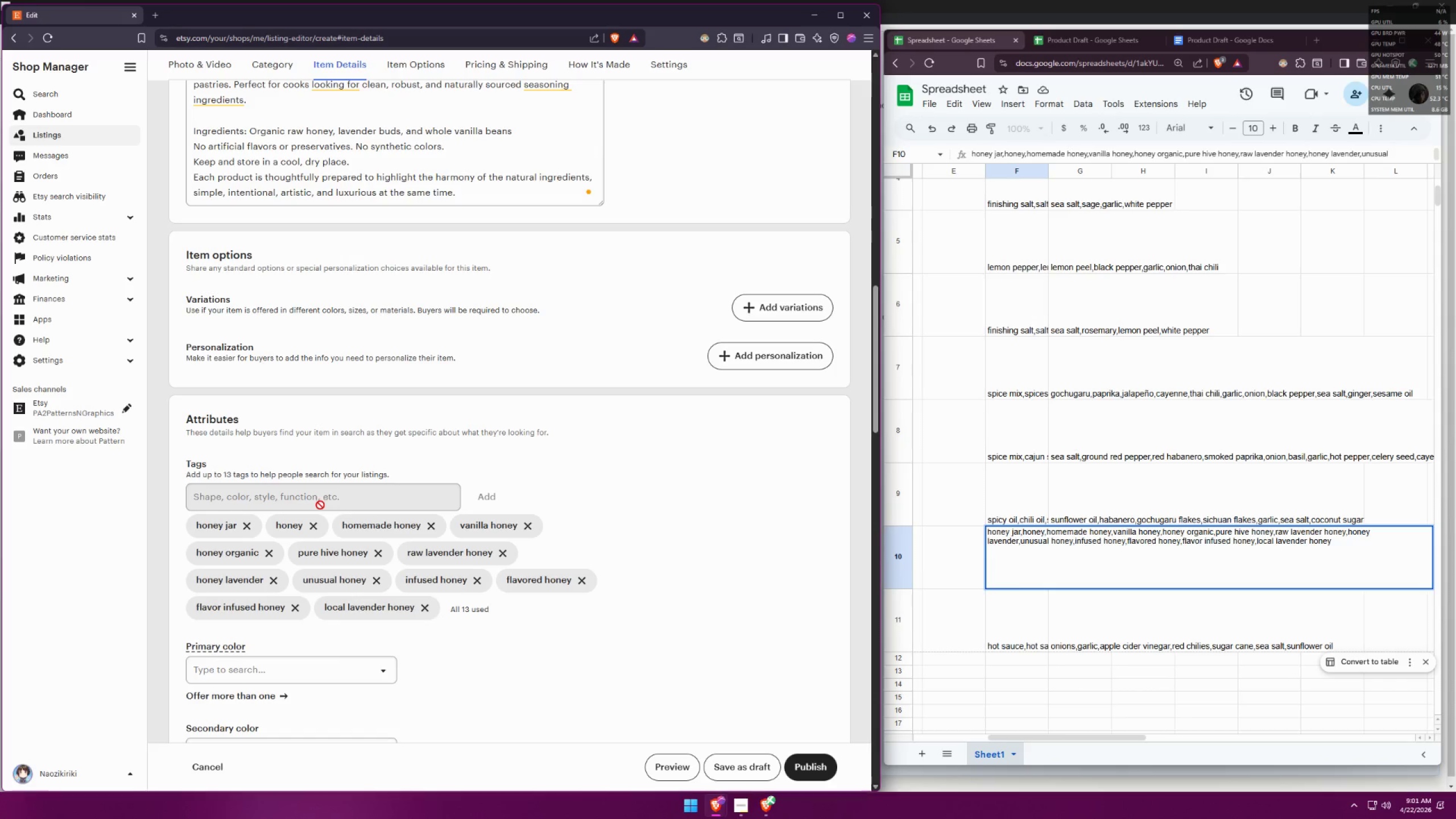 
left_click([536, 650])
 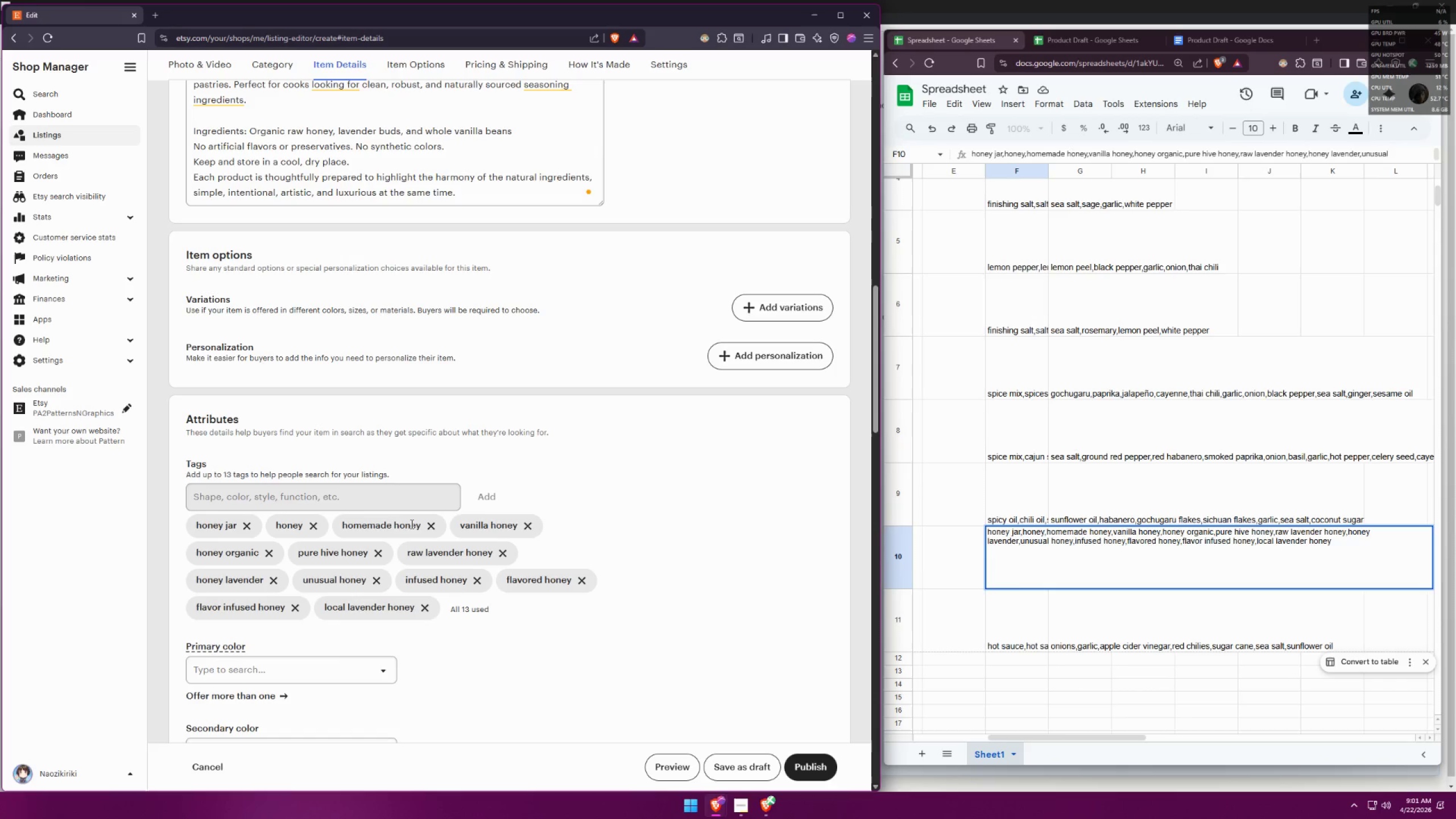 
wait(8.61)
 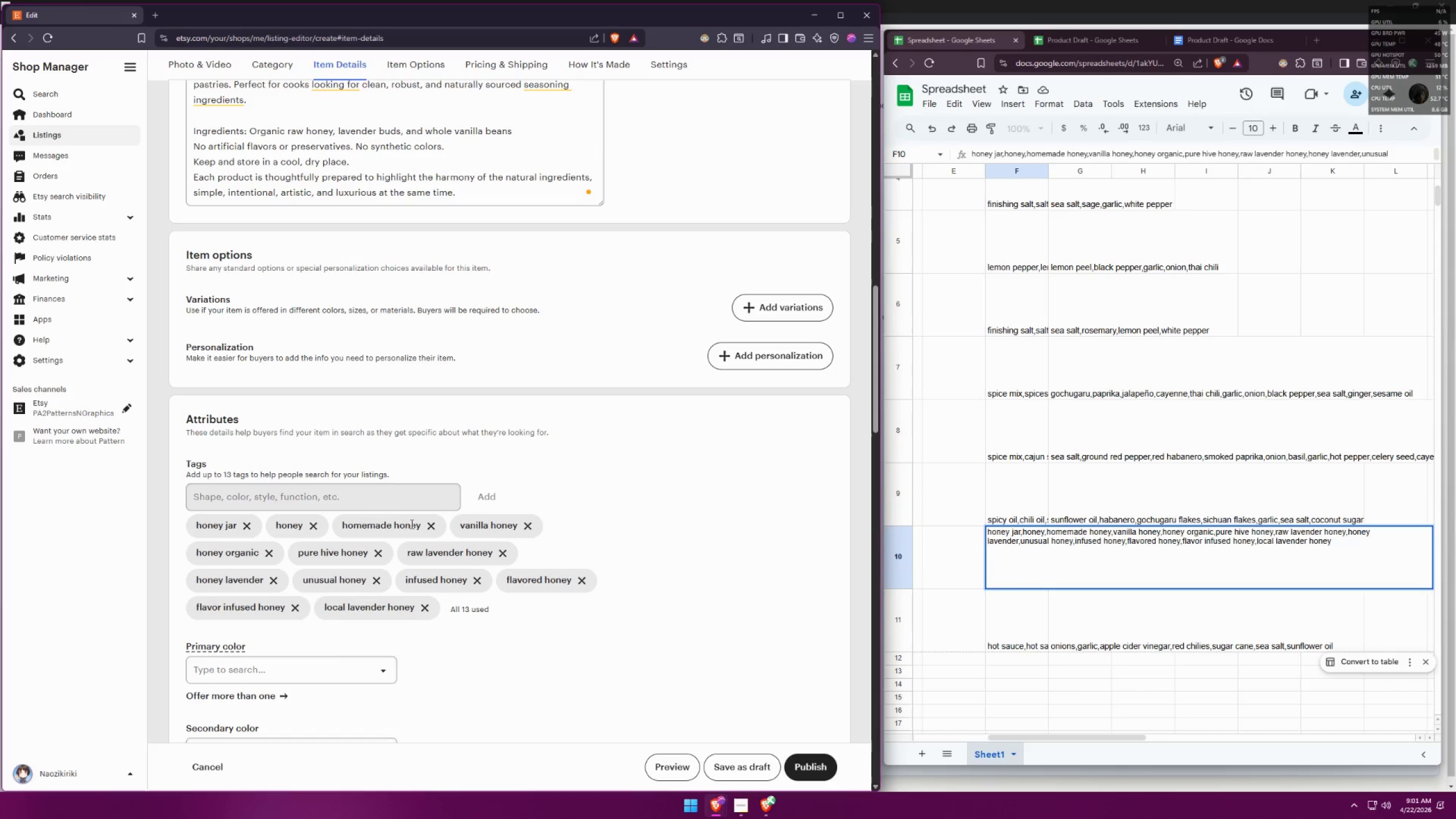 
left_click([569, 645])
 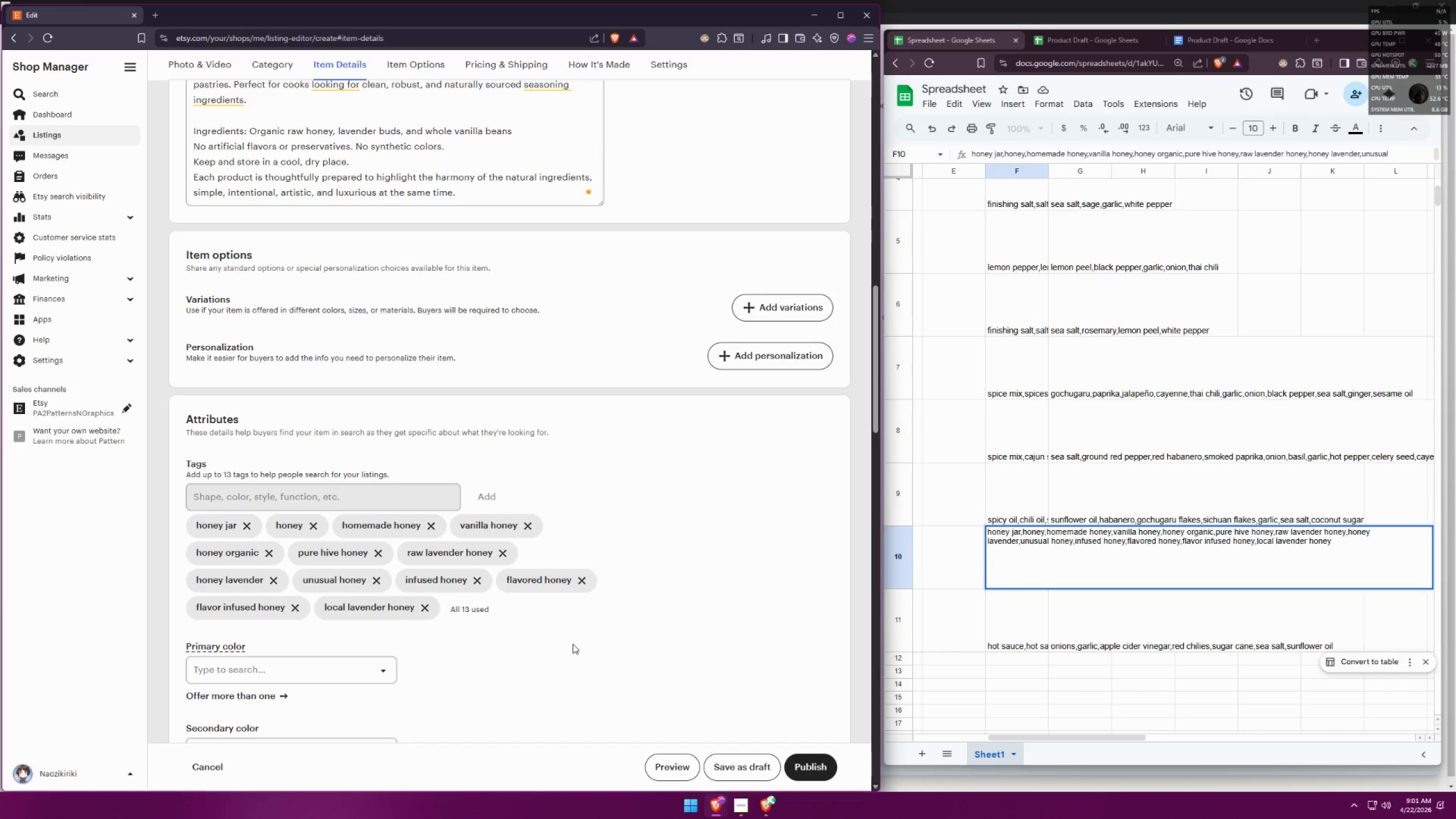 
scroll: coordinate [573, 641], scroll_direction: down, amount: 4.0
 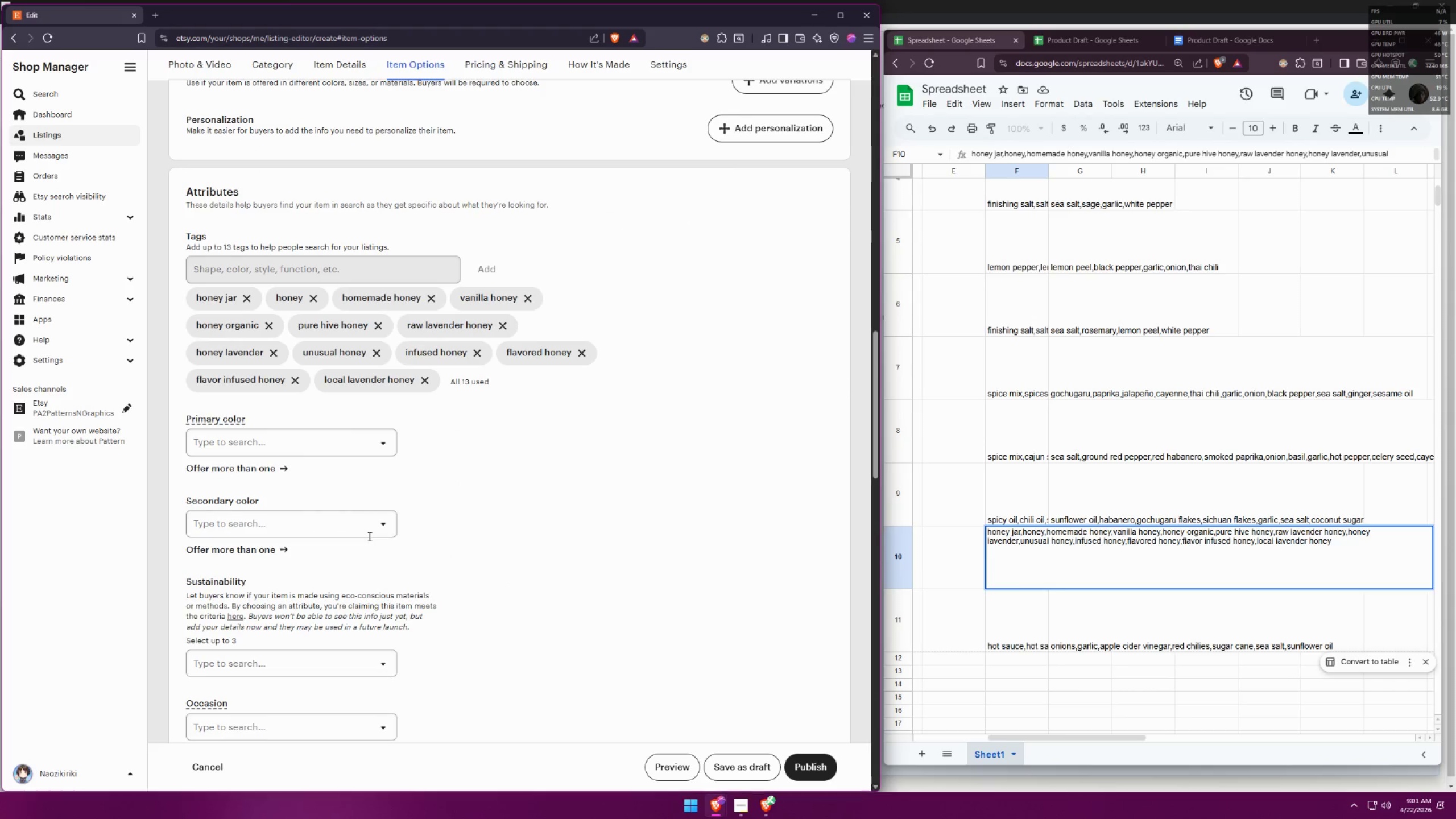 
left_click([353, 551])
 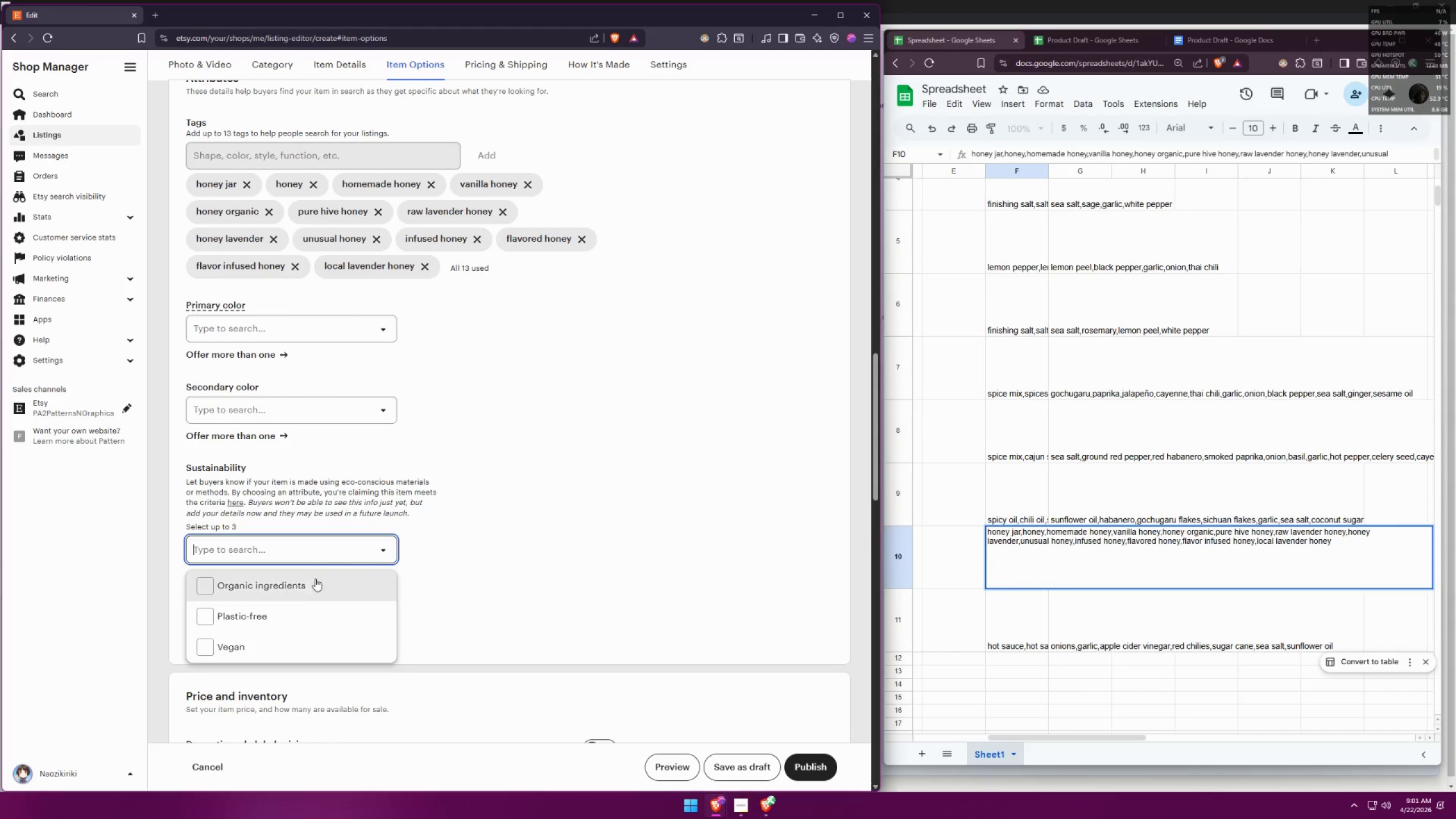 
scroll: coordinate [375, 534], scroll_direction: down, amount: 2.0
 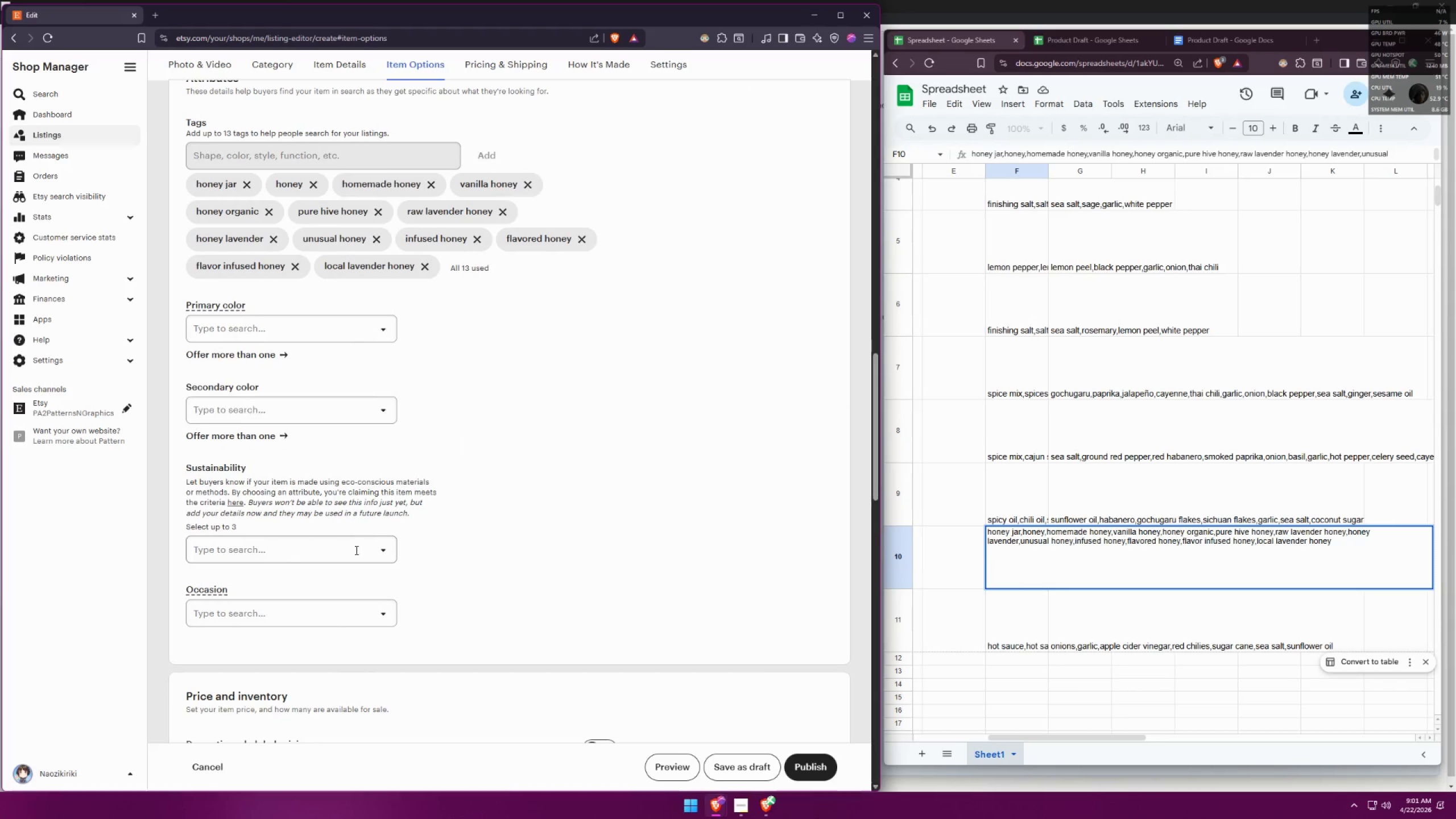 
left_click([304, 586])
 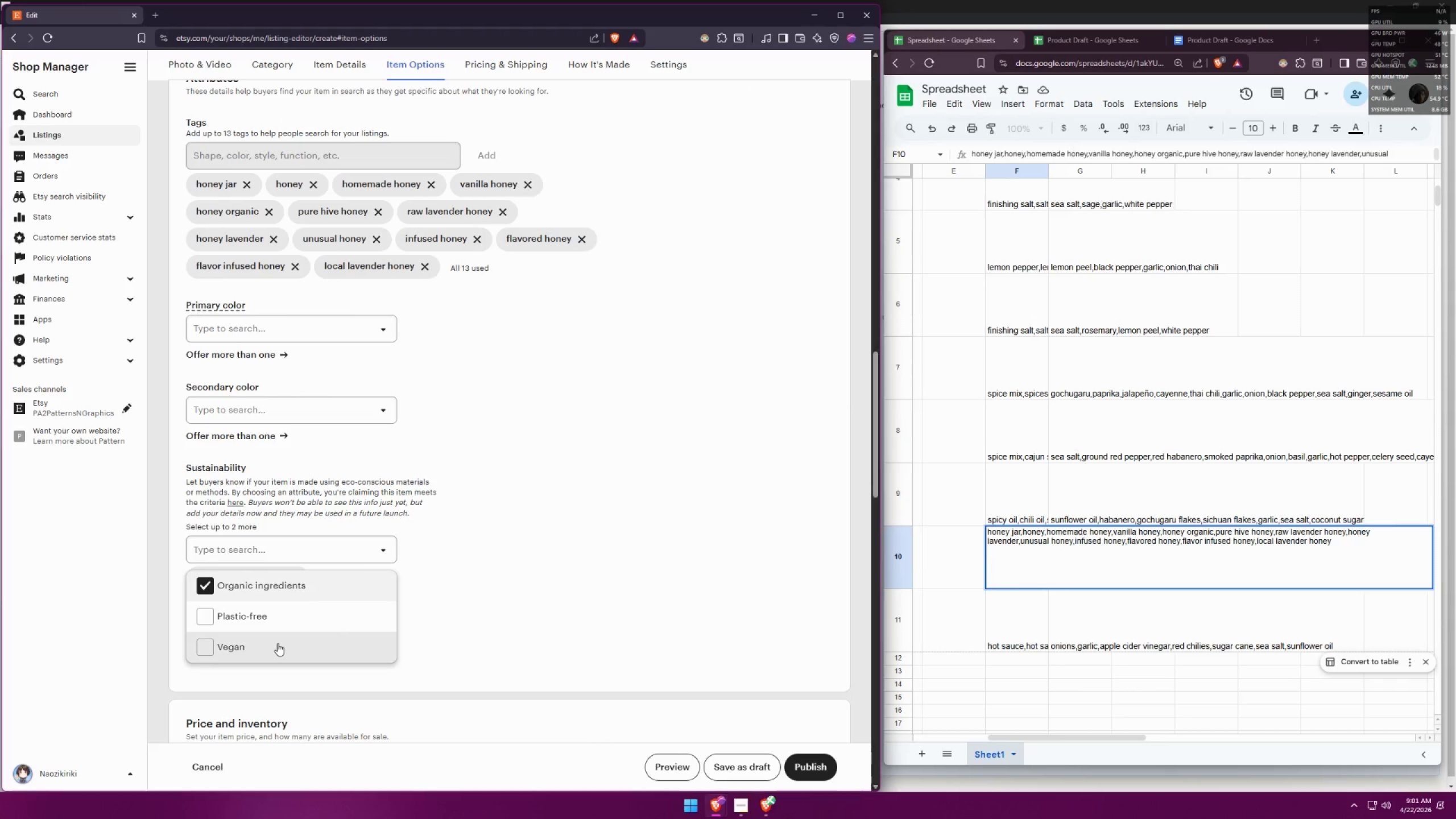 
double_click([473, 634])
 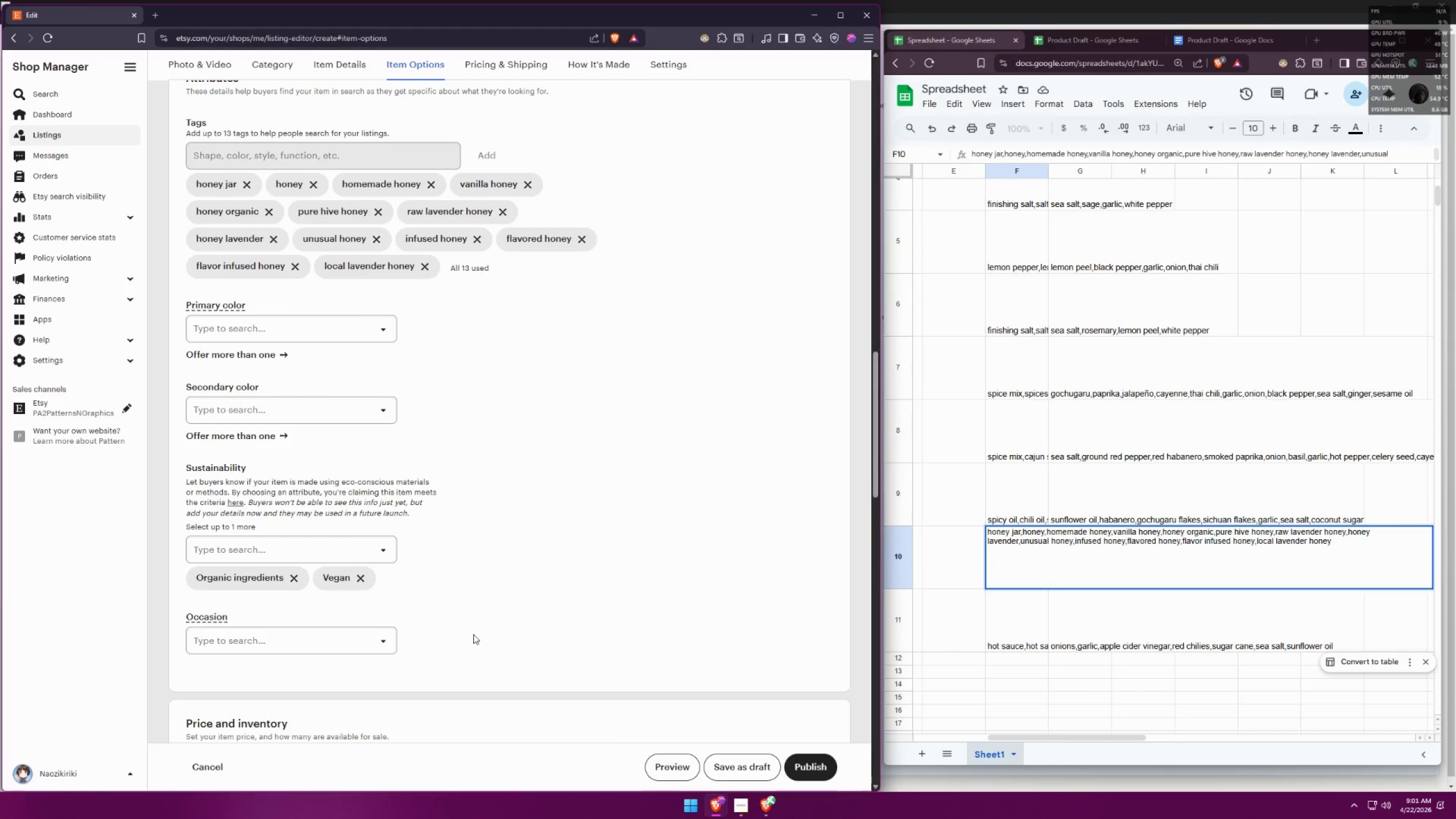 
scroll: coordinate [481, 630], scroll_direction: down, amount: 5.0
 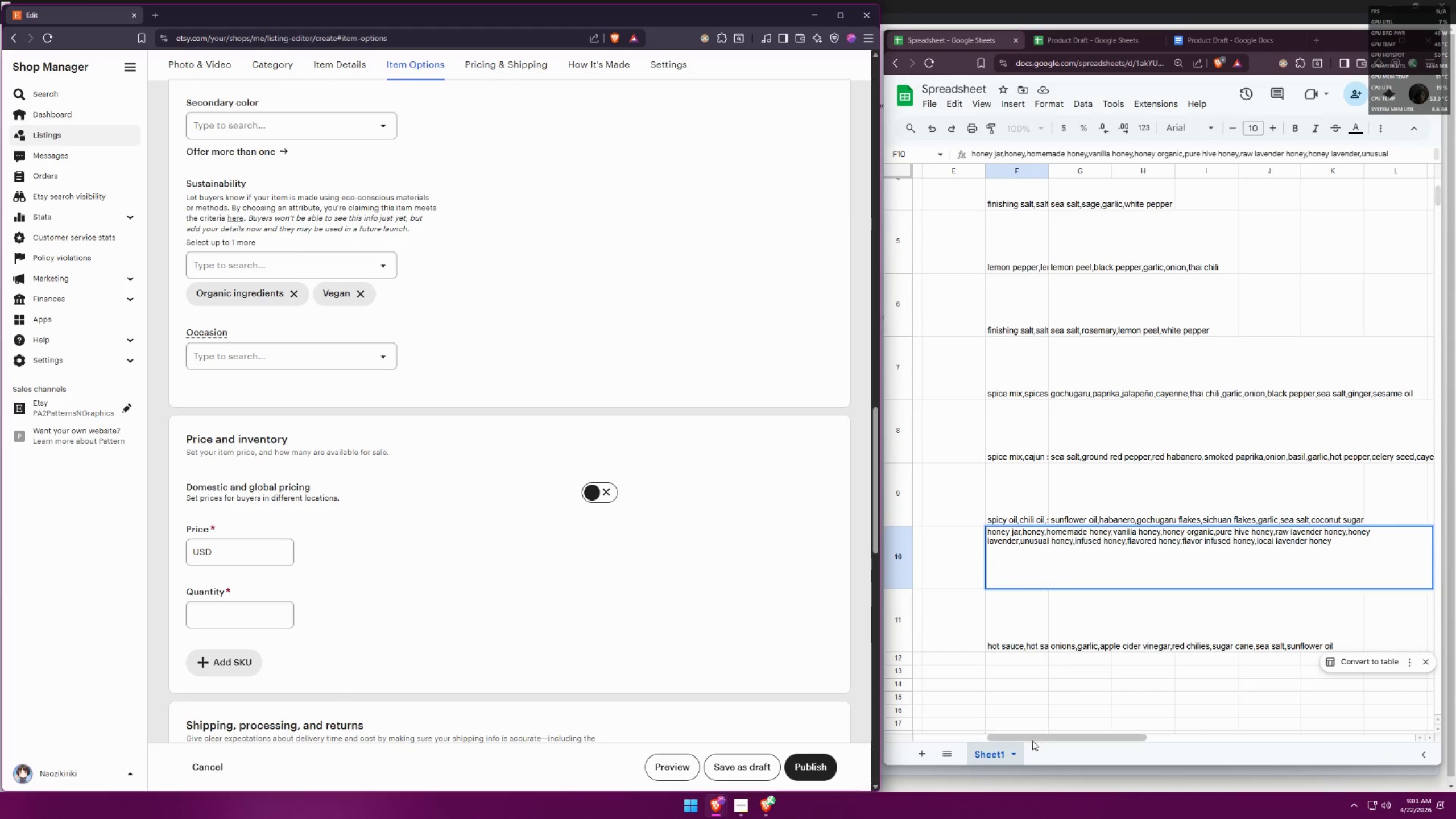 
left_click_drag(start_coordinate=[1052, 736], to_coordinate=[1292, 722])
 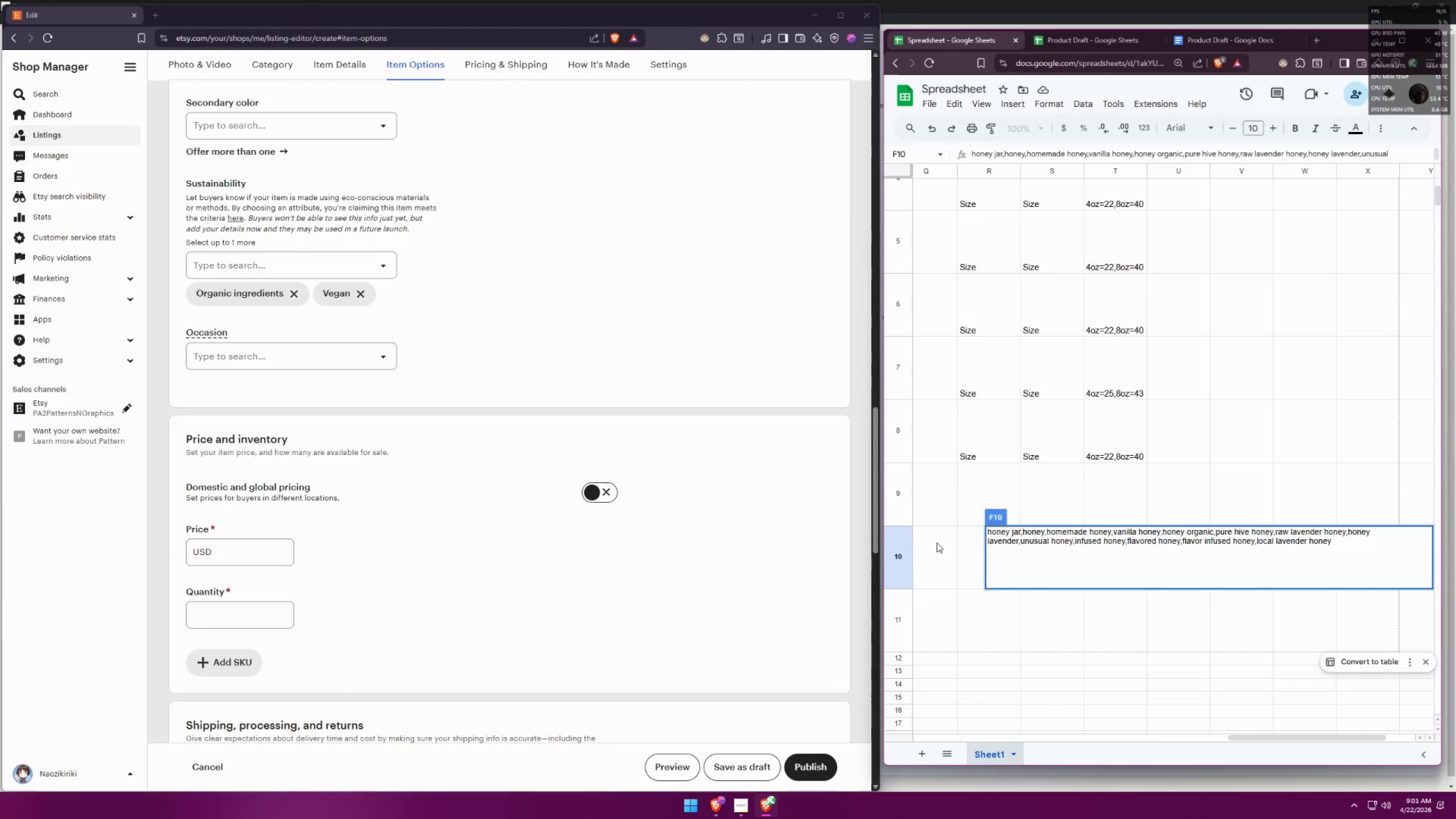 
left_click([922, 548])
 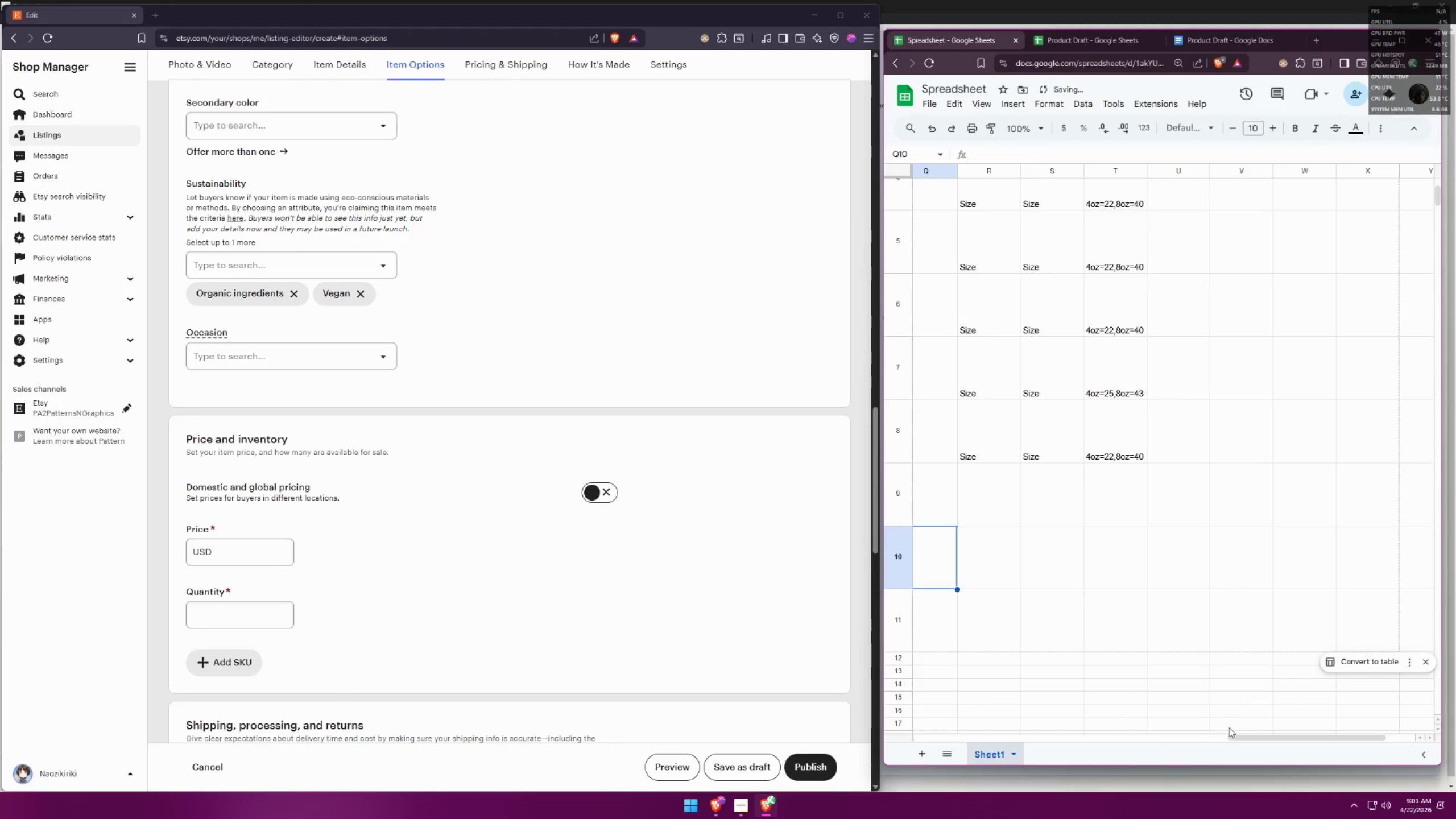 
left_click_drag(start_coordinate=[1239, 736], to_coordinate=[886, 690])
 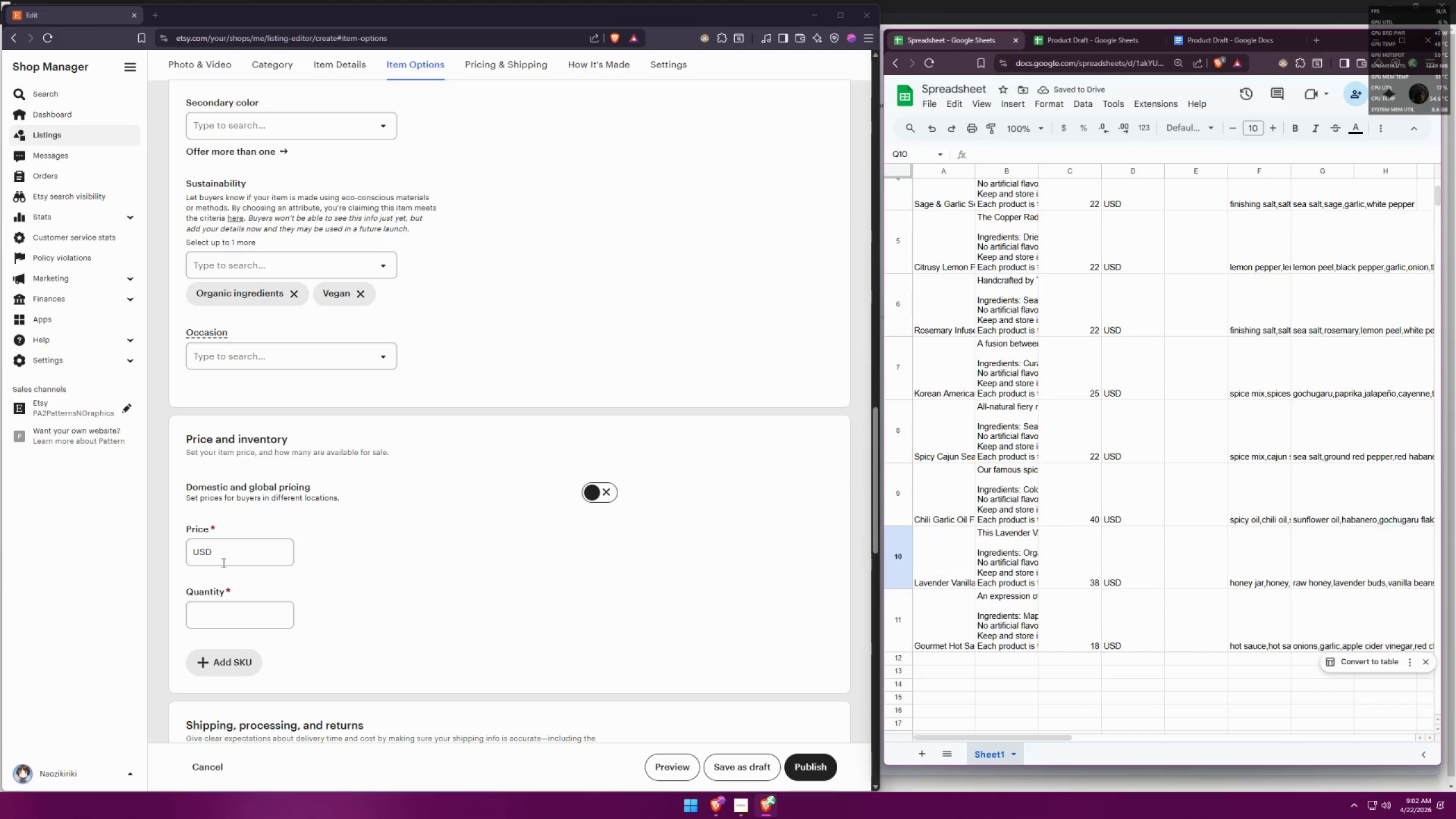 
left_click([237, 553])
 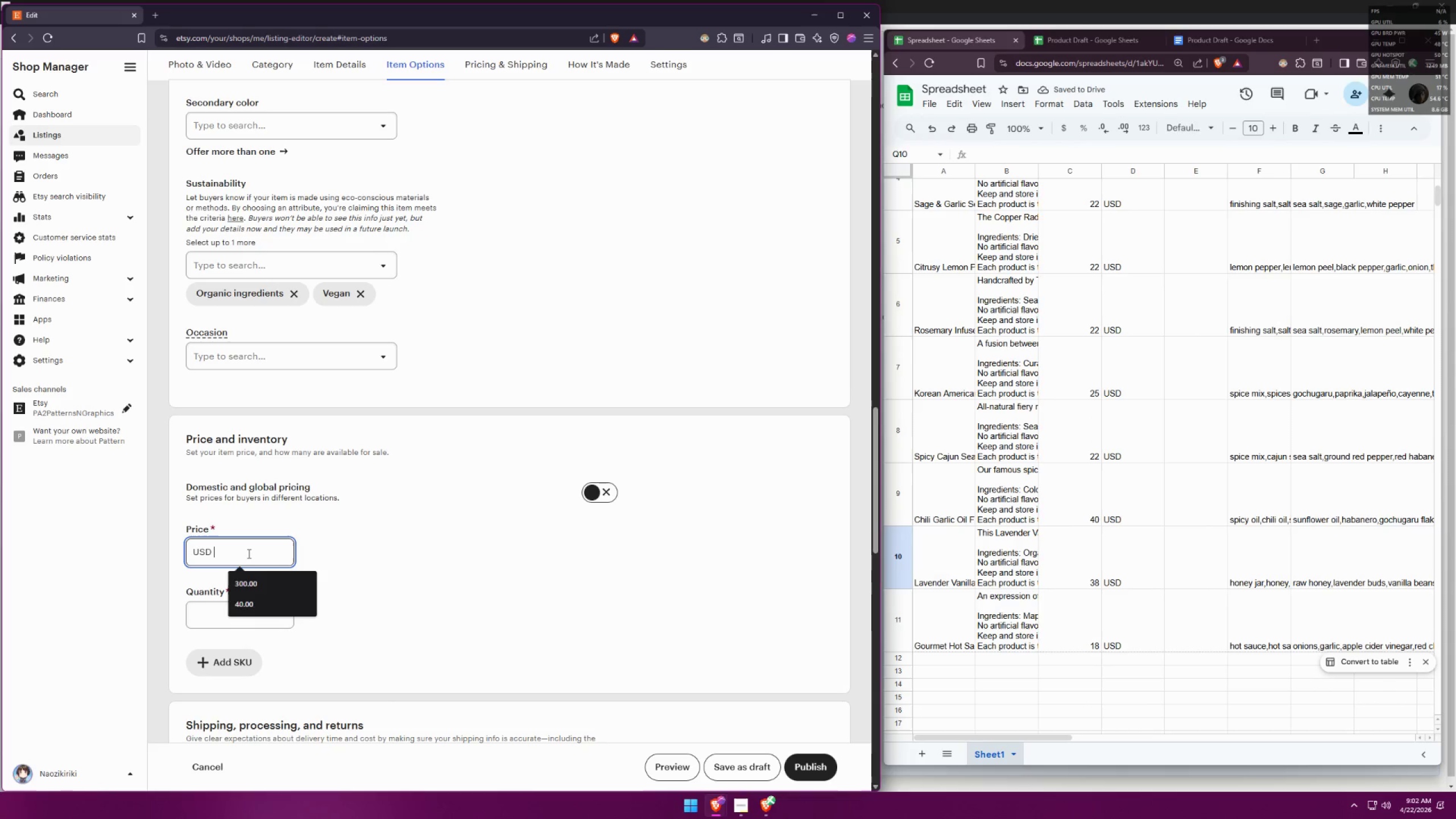 
type(38)
 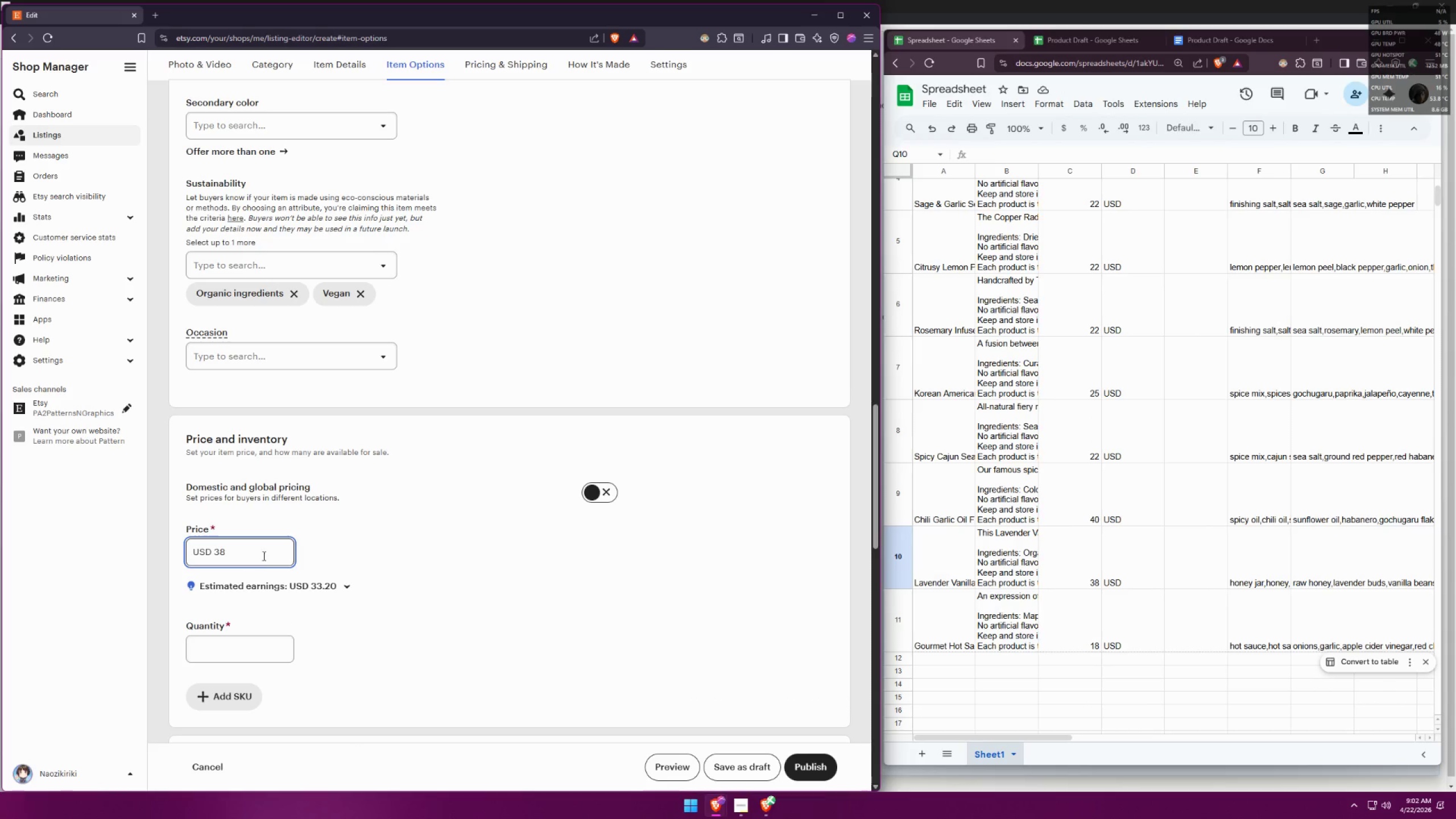 
left_click([458, 605])
 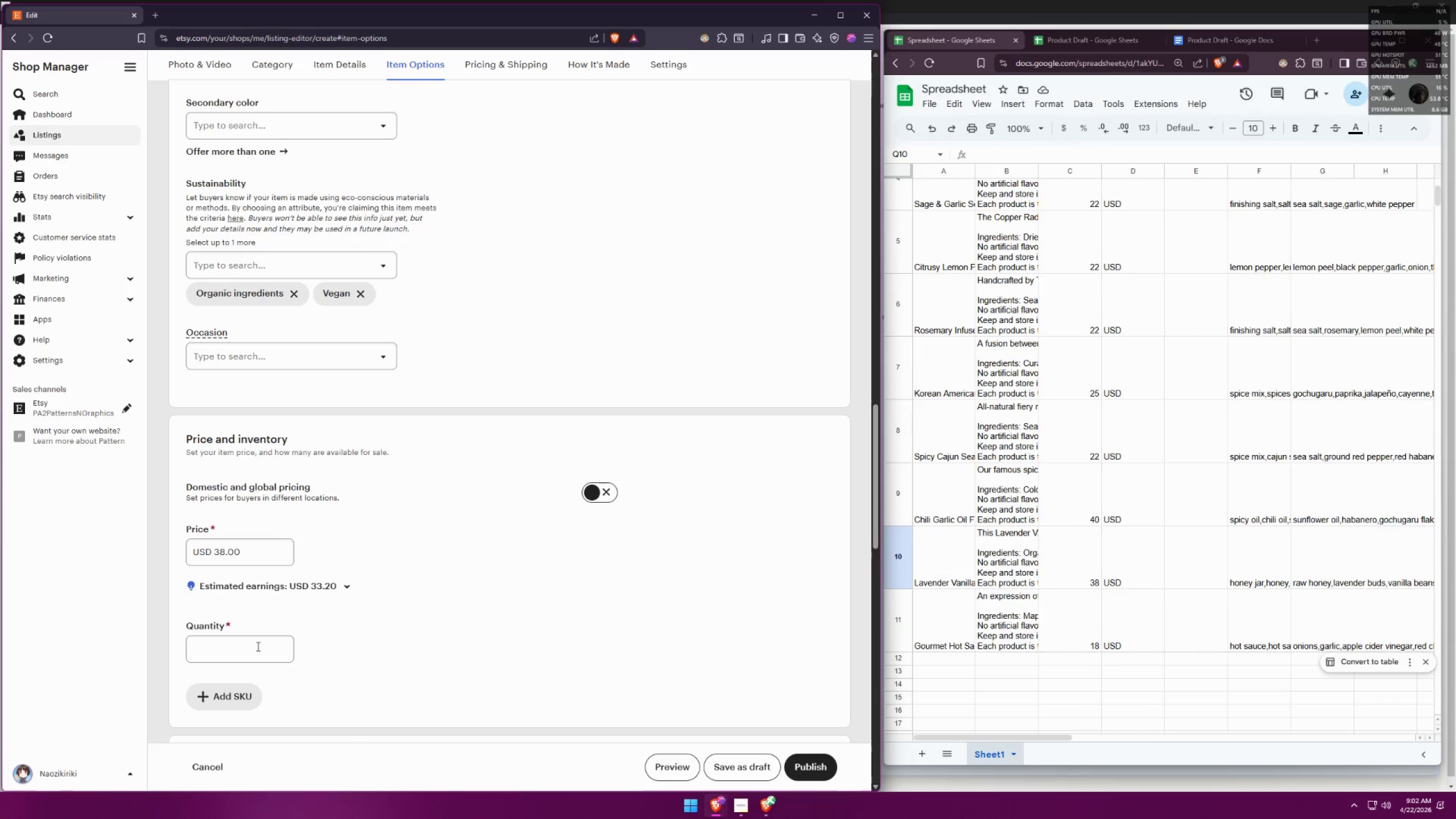 
left_click([220, 654])
 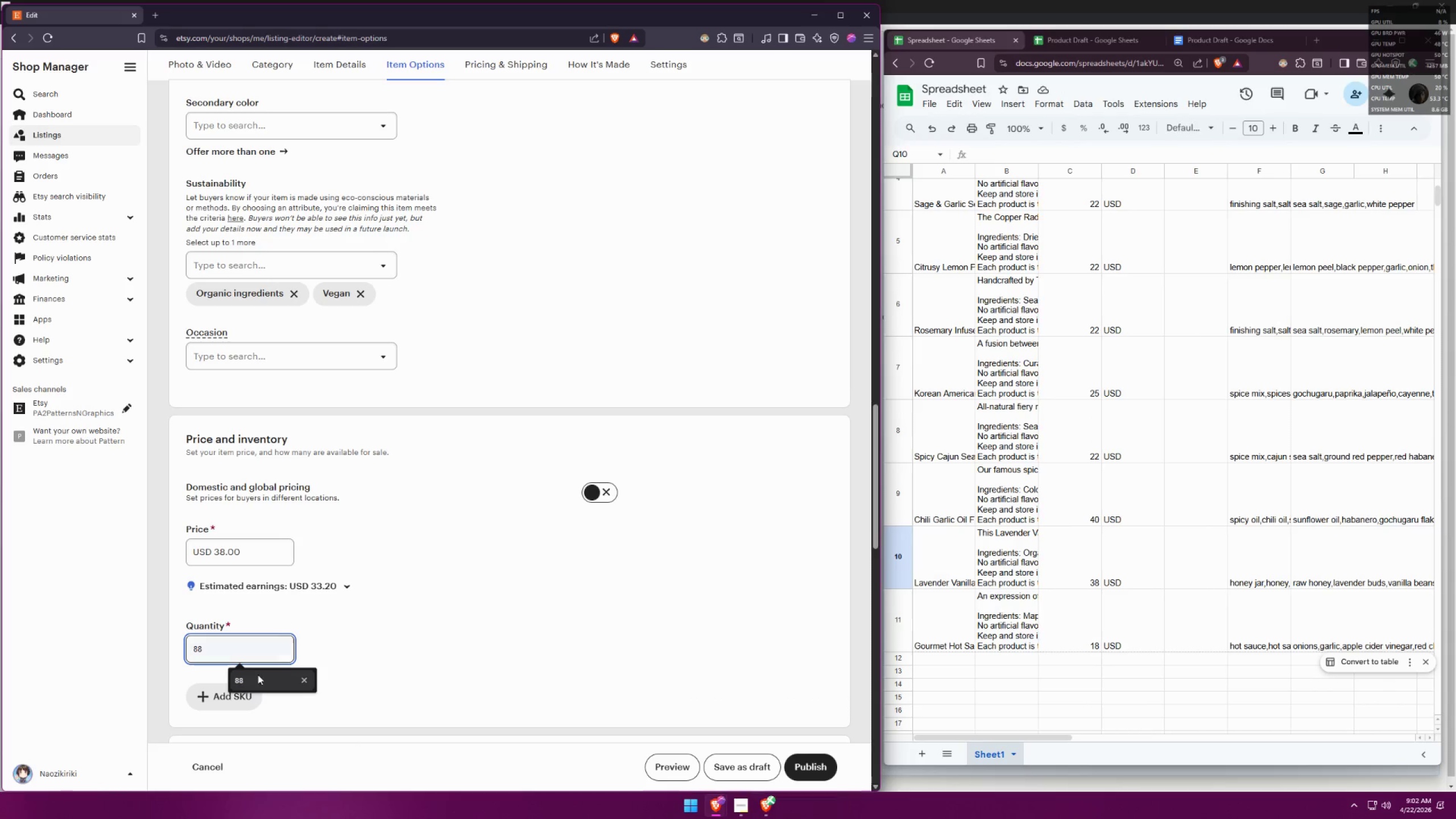 
left_click([260, 673])
 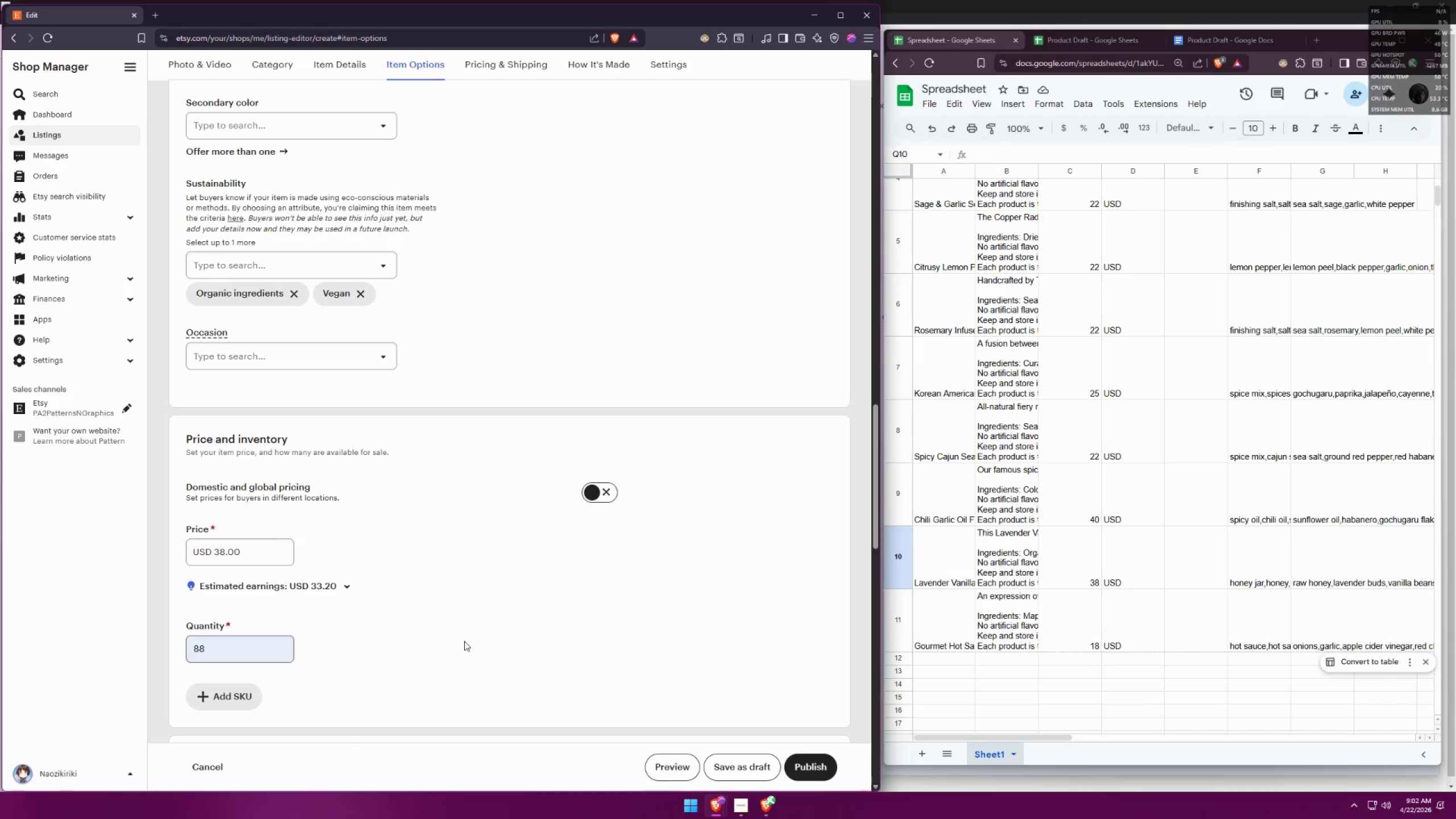 
scroll: coordinate [448, 535], scroll_direction: down, amount: 7.0
 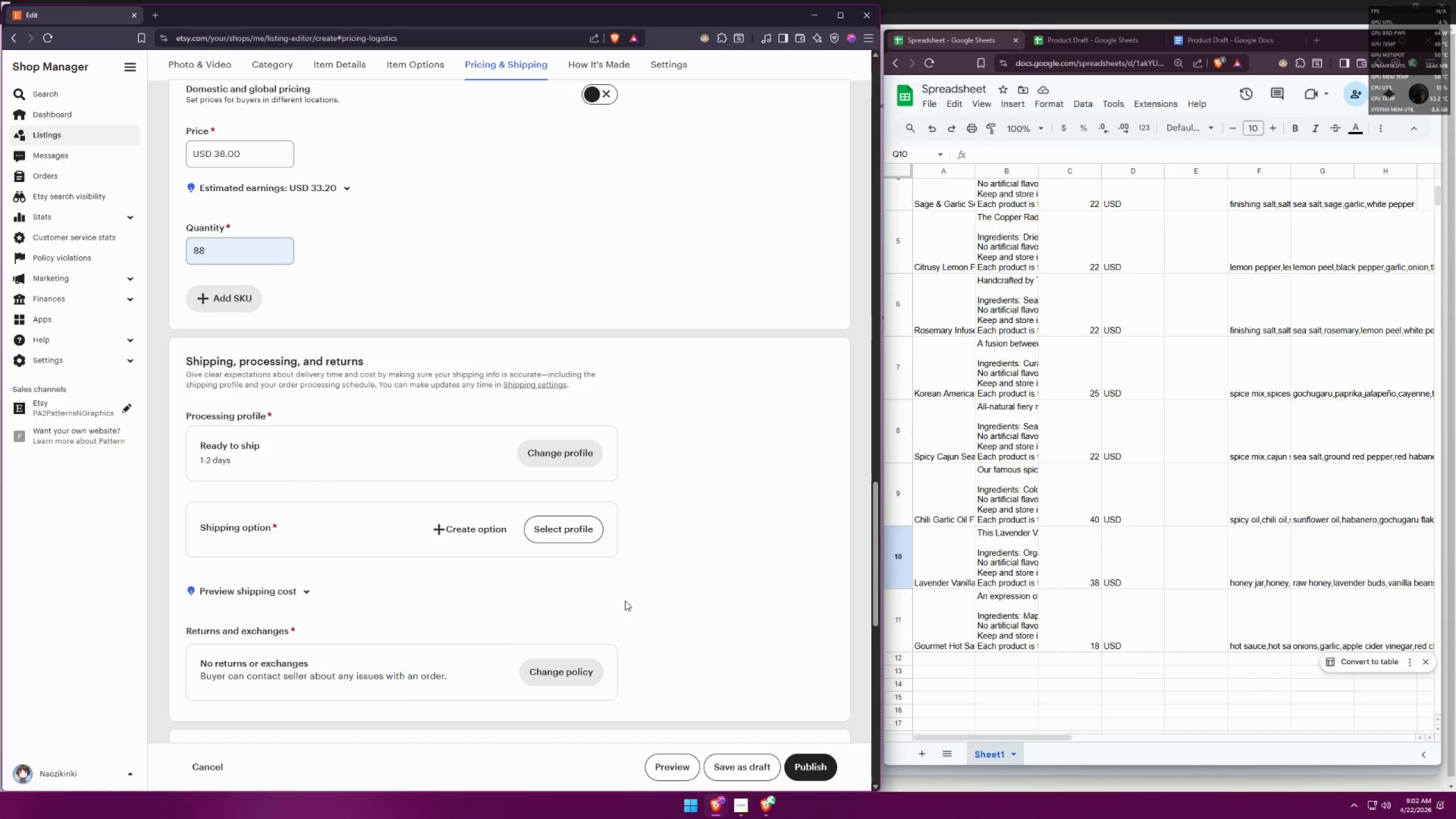 
wait(5.65)
 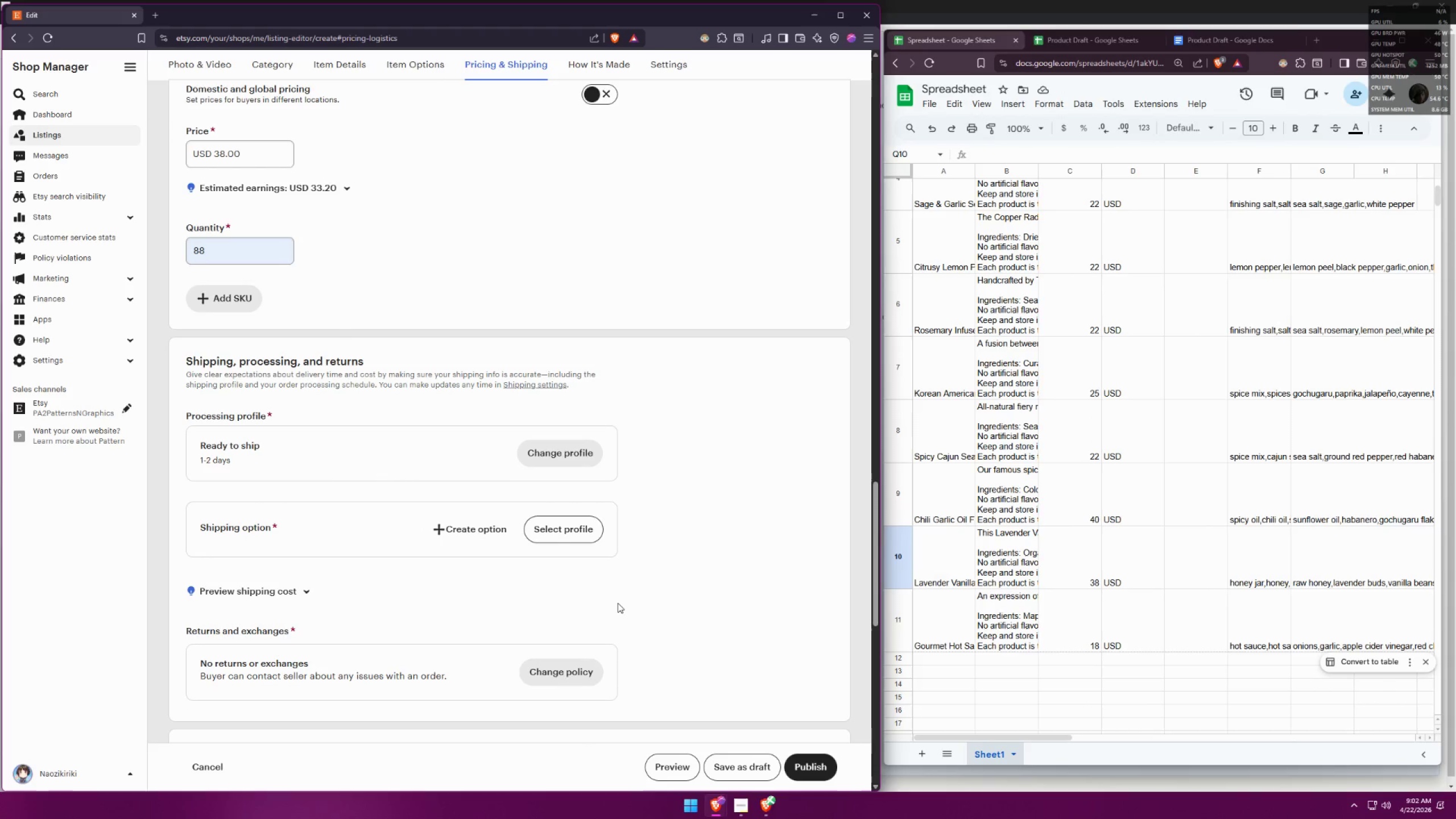 
scroll: coordinate [405, 501], scroll_direction: down, amount: 3.0
 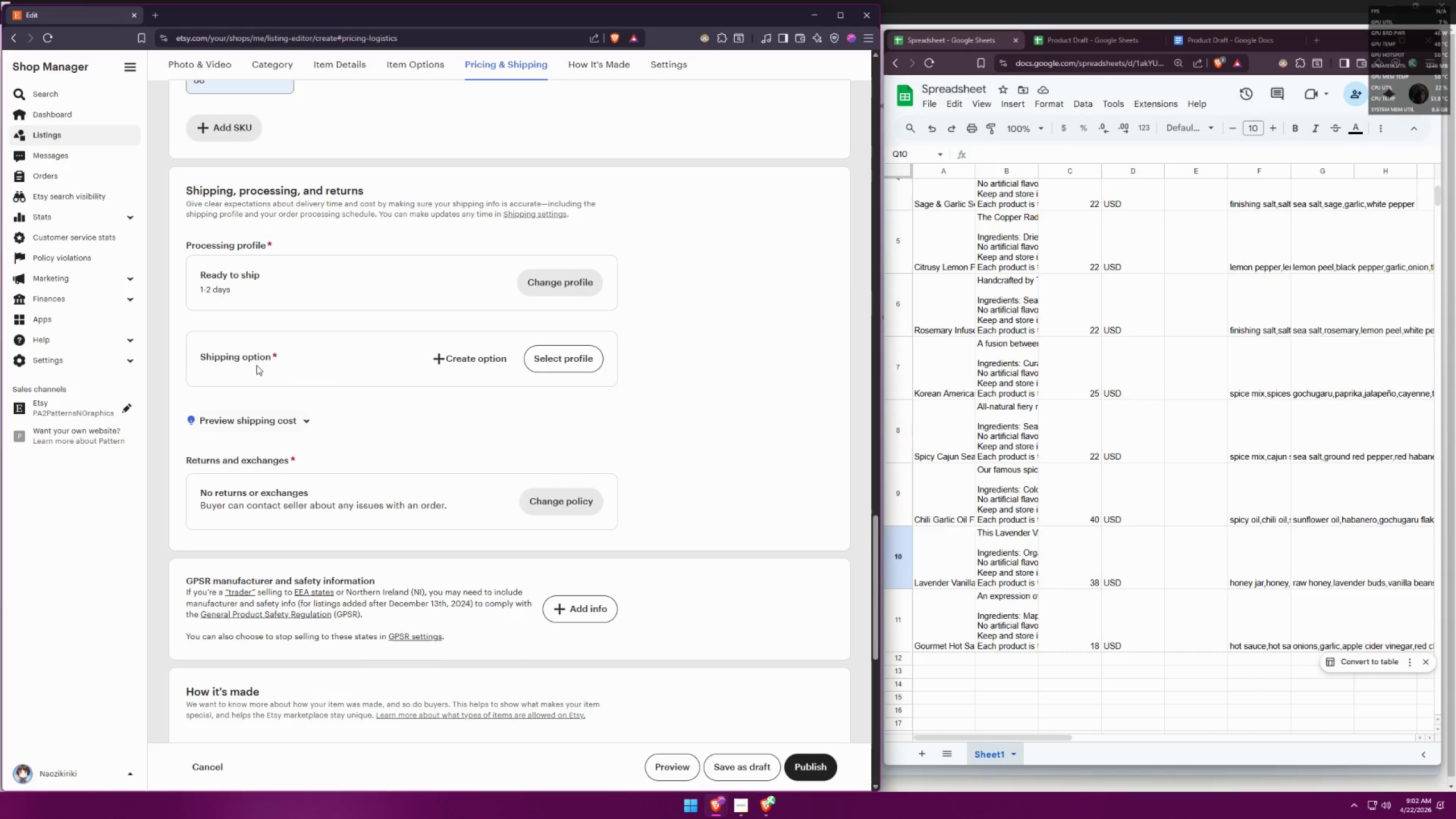 
scroll: coordinate [263, 361], scroll_direction: up, amount: 2.0
 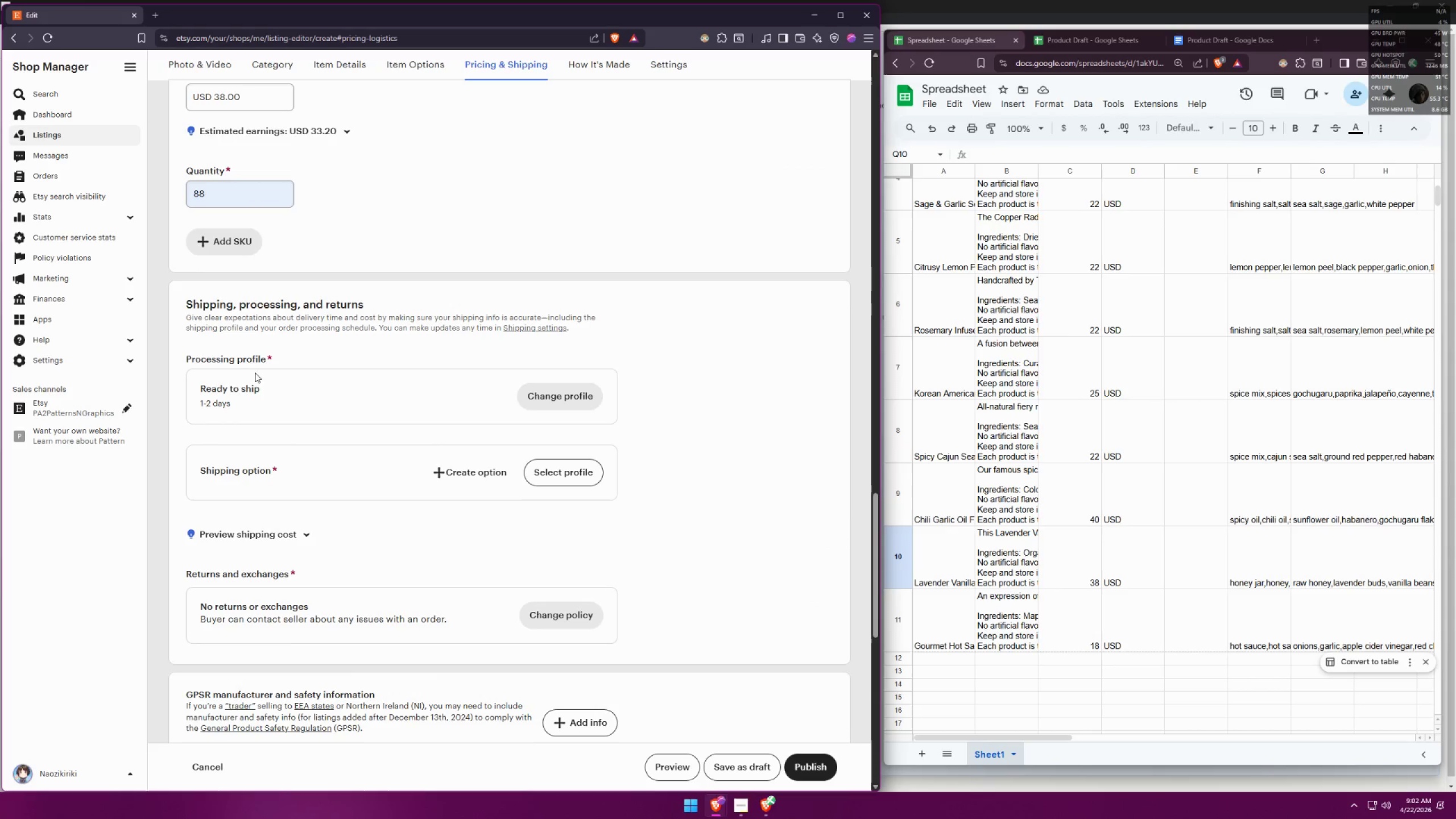 
scroll: coordinate [410, 435], scroll_direction: down, amount: 2.0
 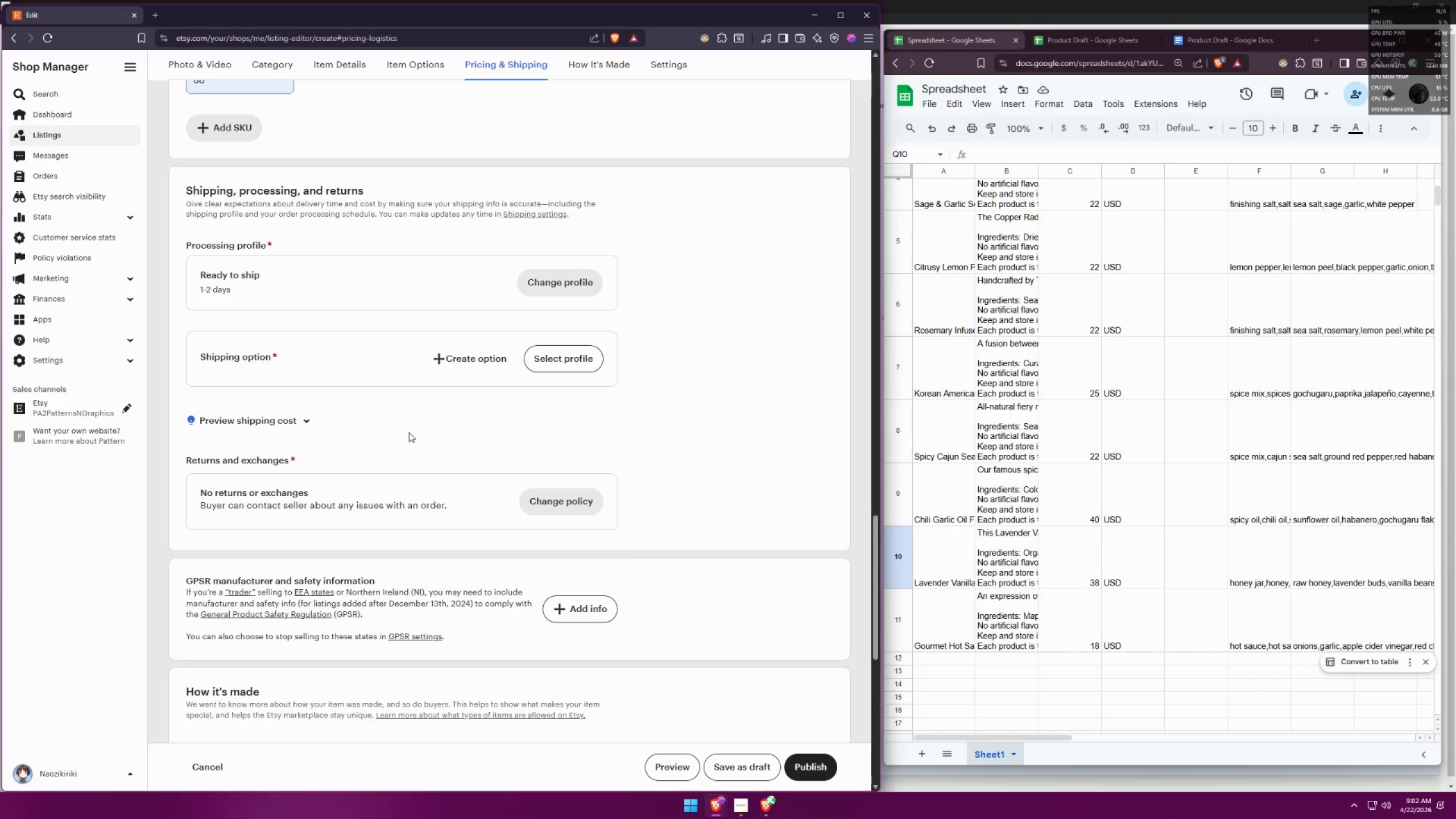 
left_click([550, 359])
 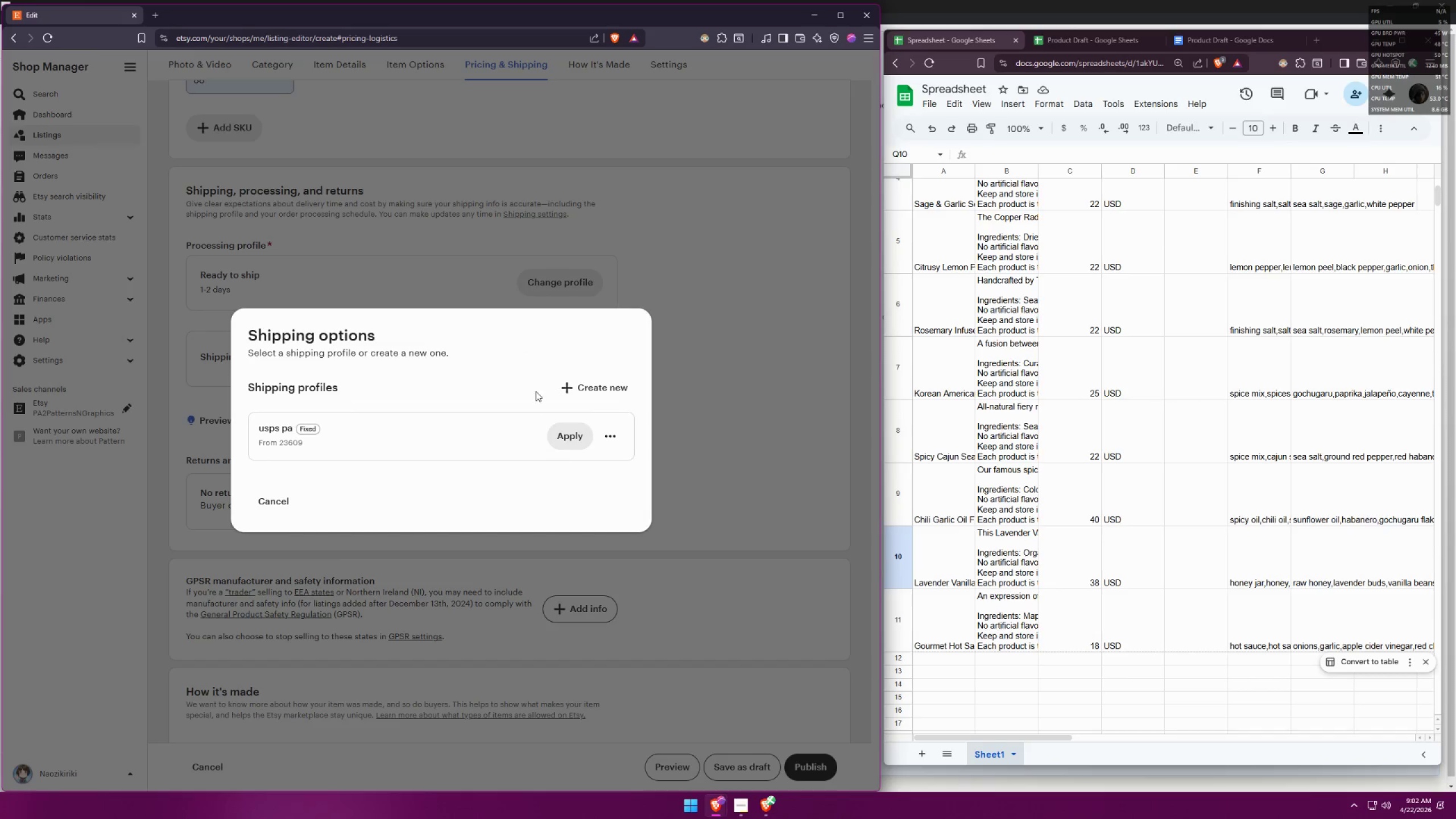 
left_click([564, 432])
 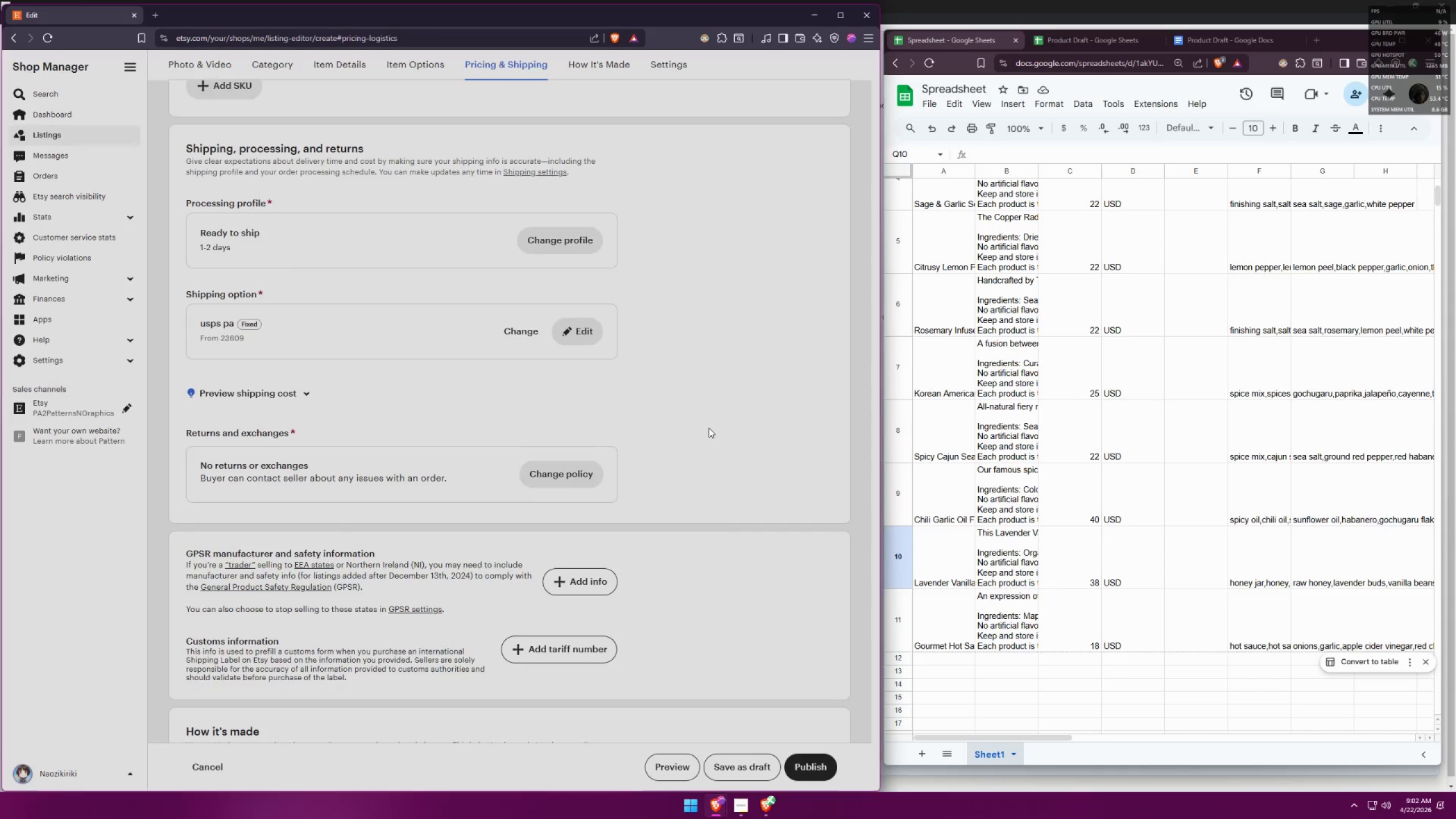 
left_click([709, 423])
 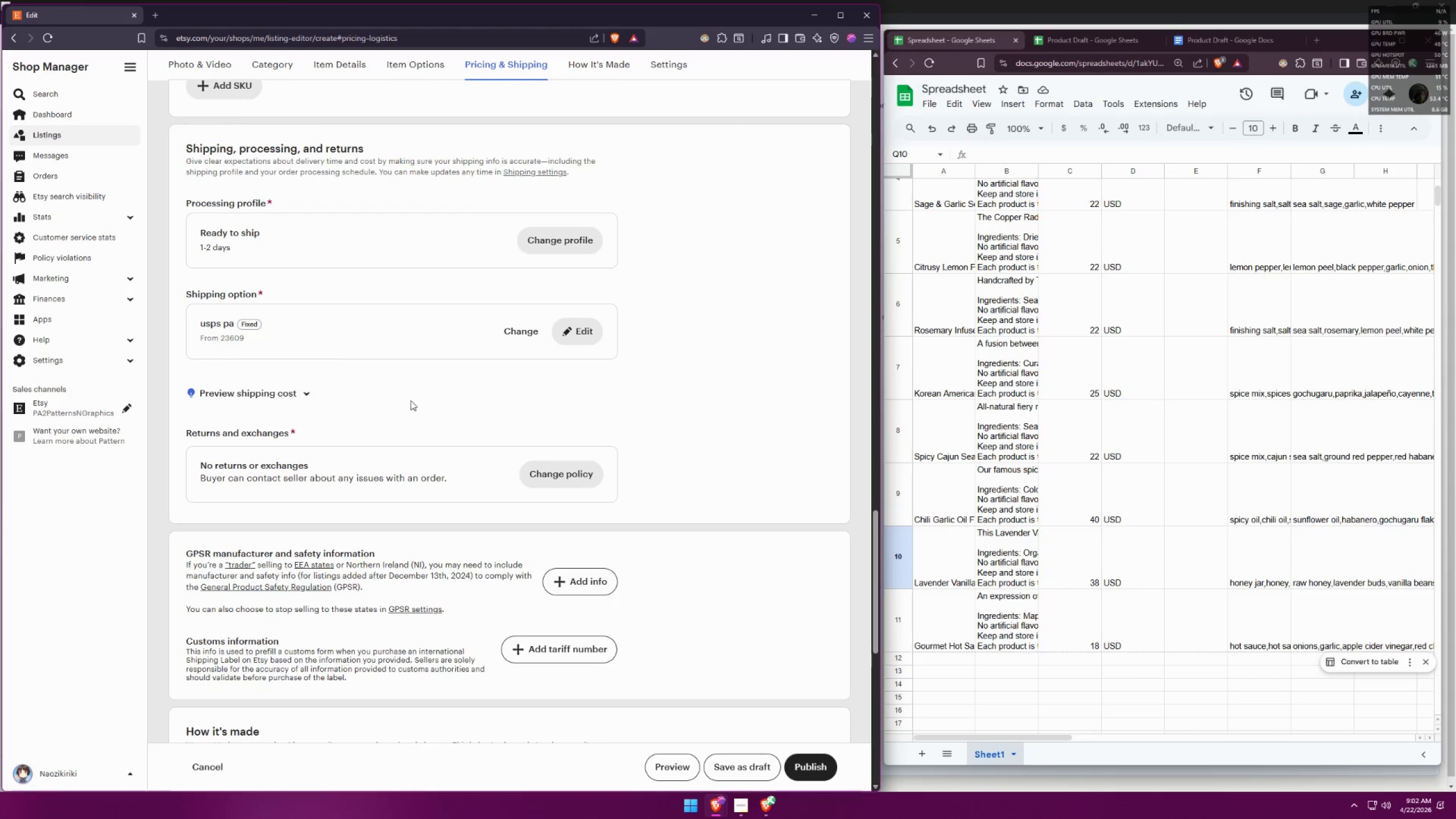 
left_click([295, 397])
 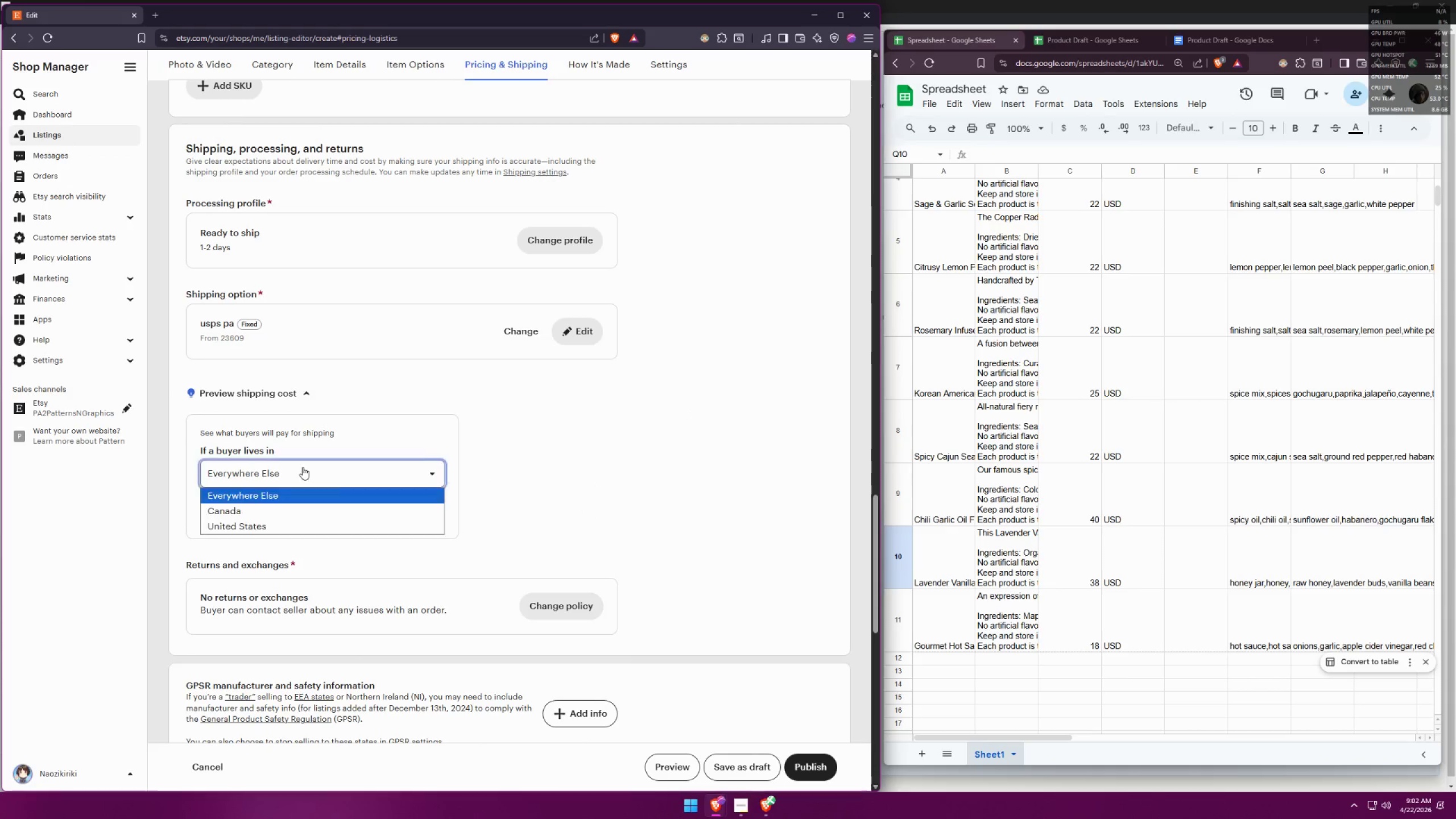 
double_click([304, 510])
 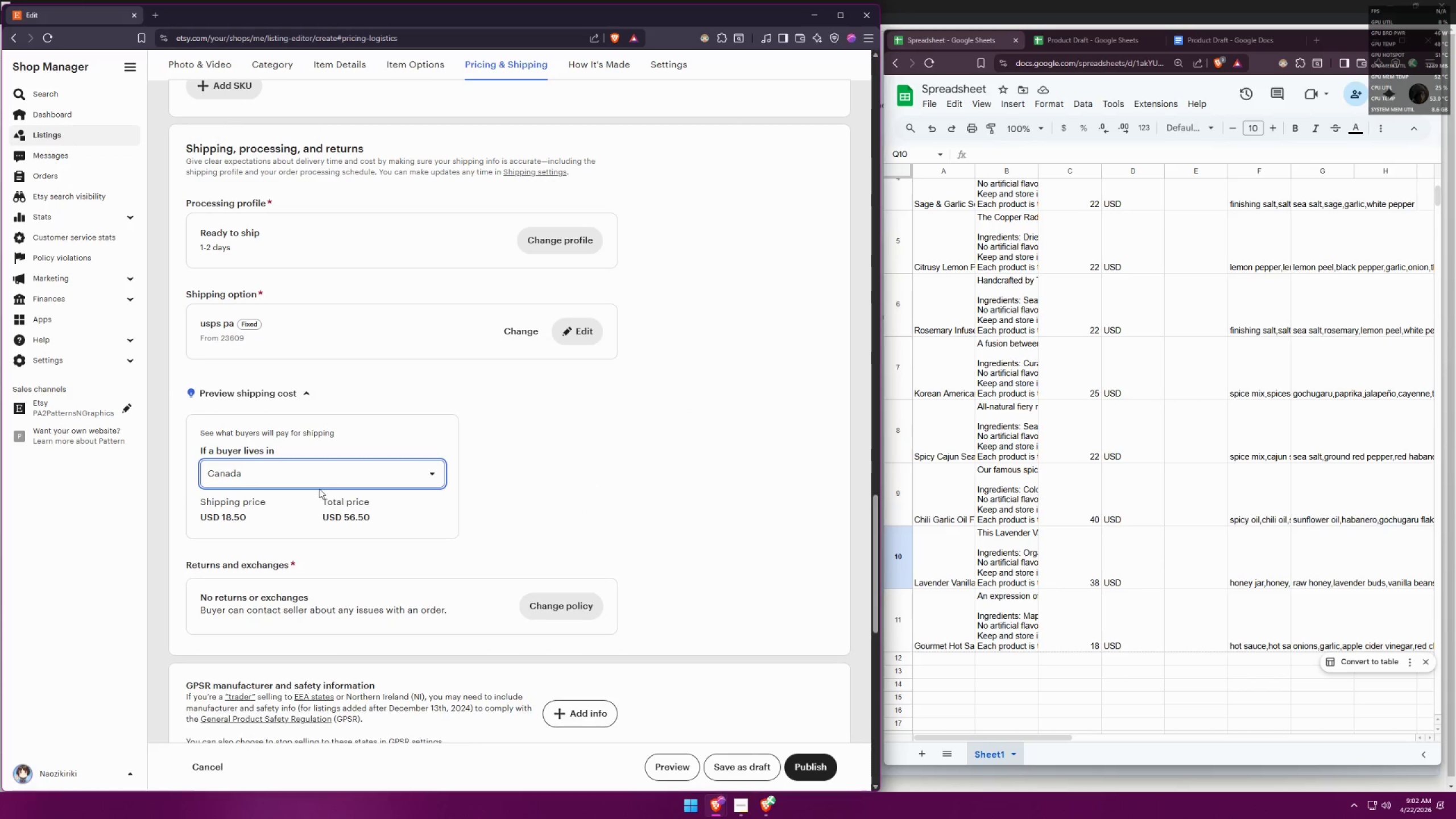 
left_click([328, 476])
 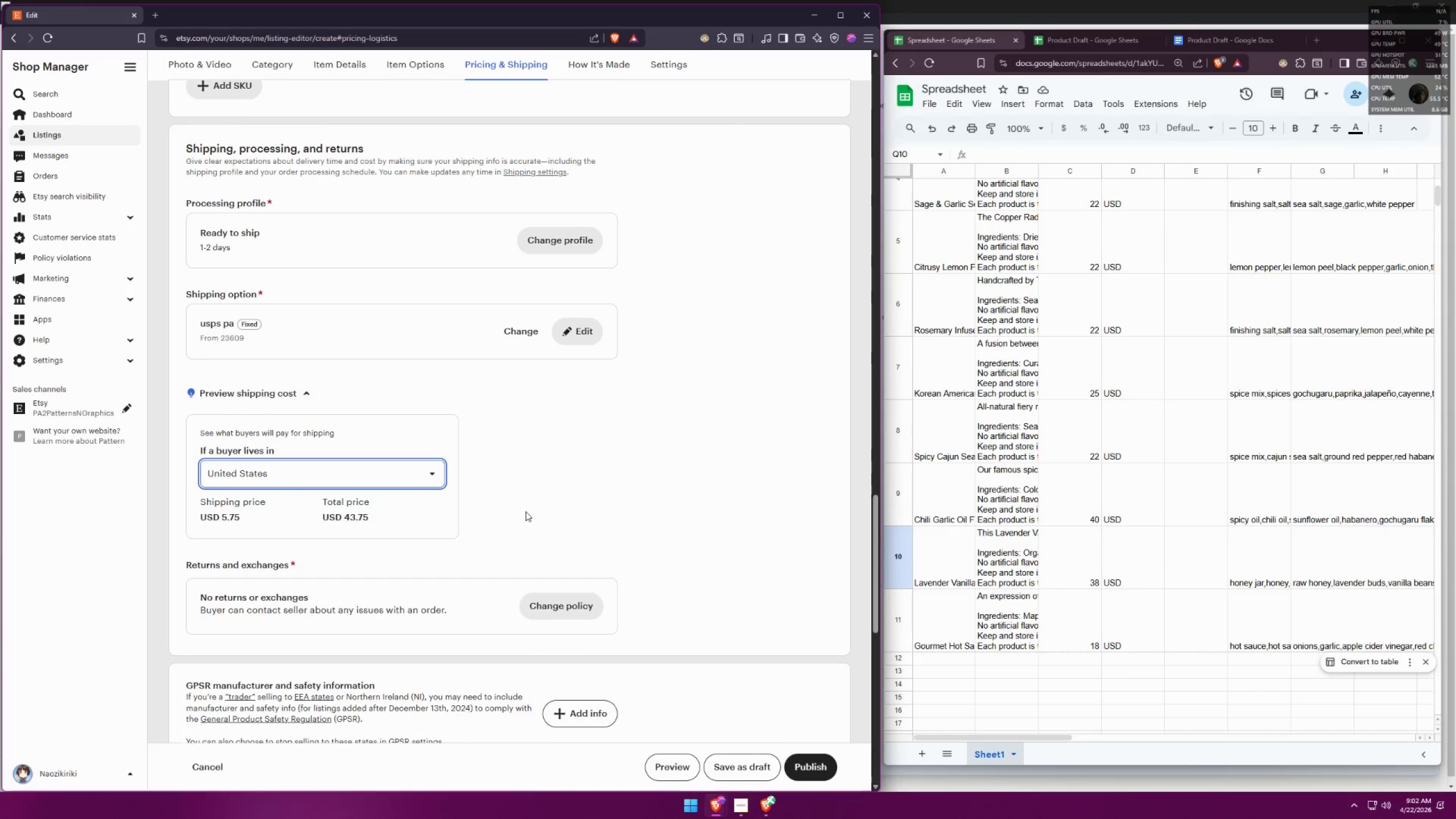 
left_click([527, 510])
 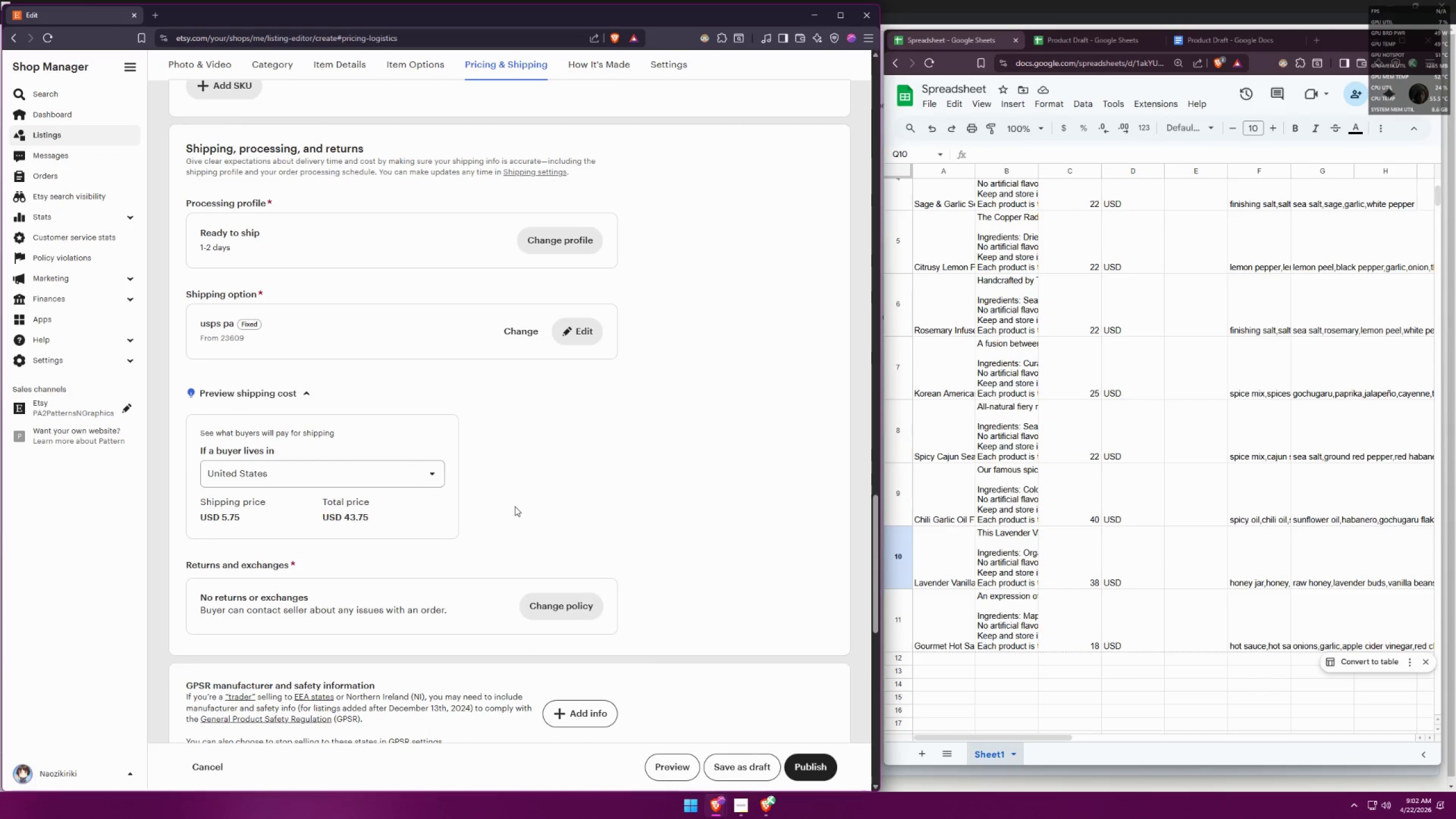 
scroll: coordinate [490, 481], scroll_direction: down, amount: 6.0
 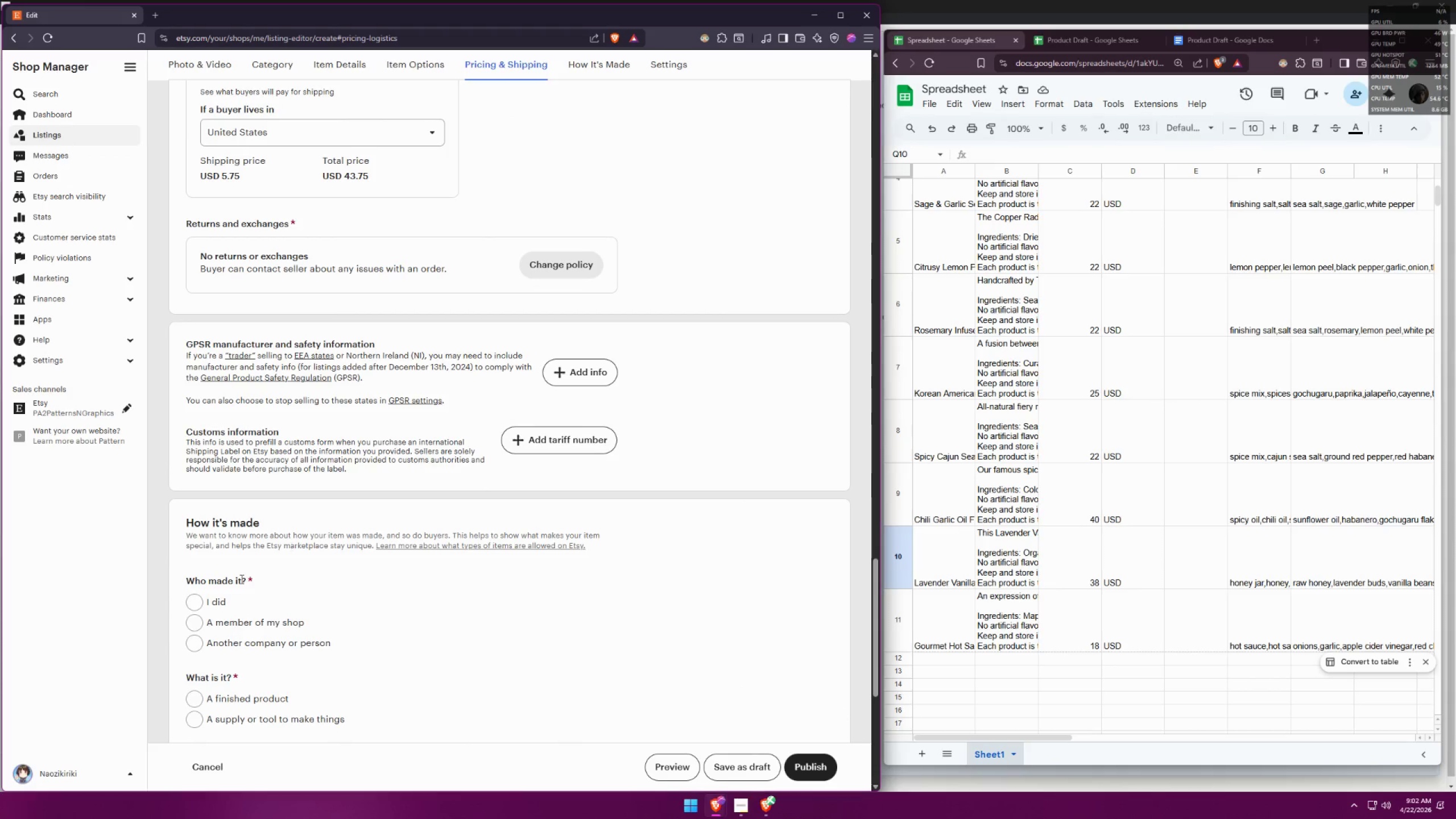 
left_click([220, 597])
 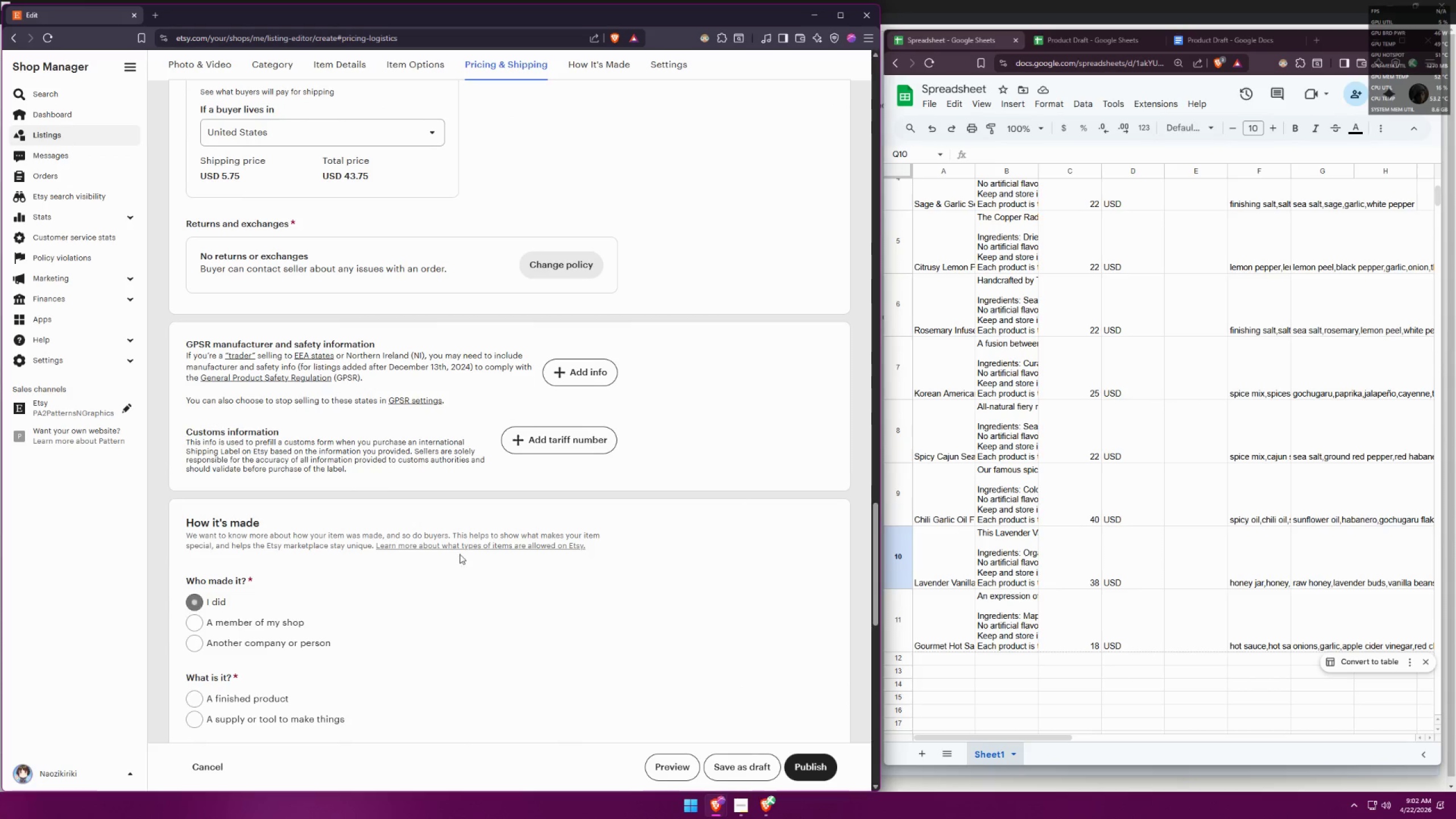 
scroll: coordinate [503, 535], scroll_direction: down, amount: 4.0
 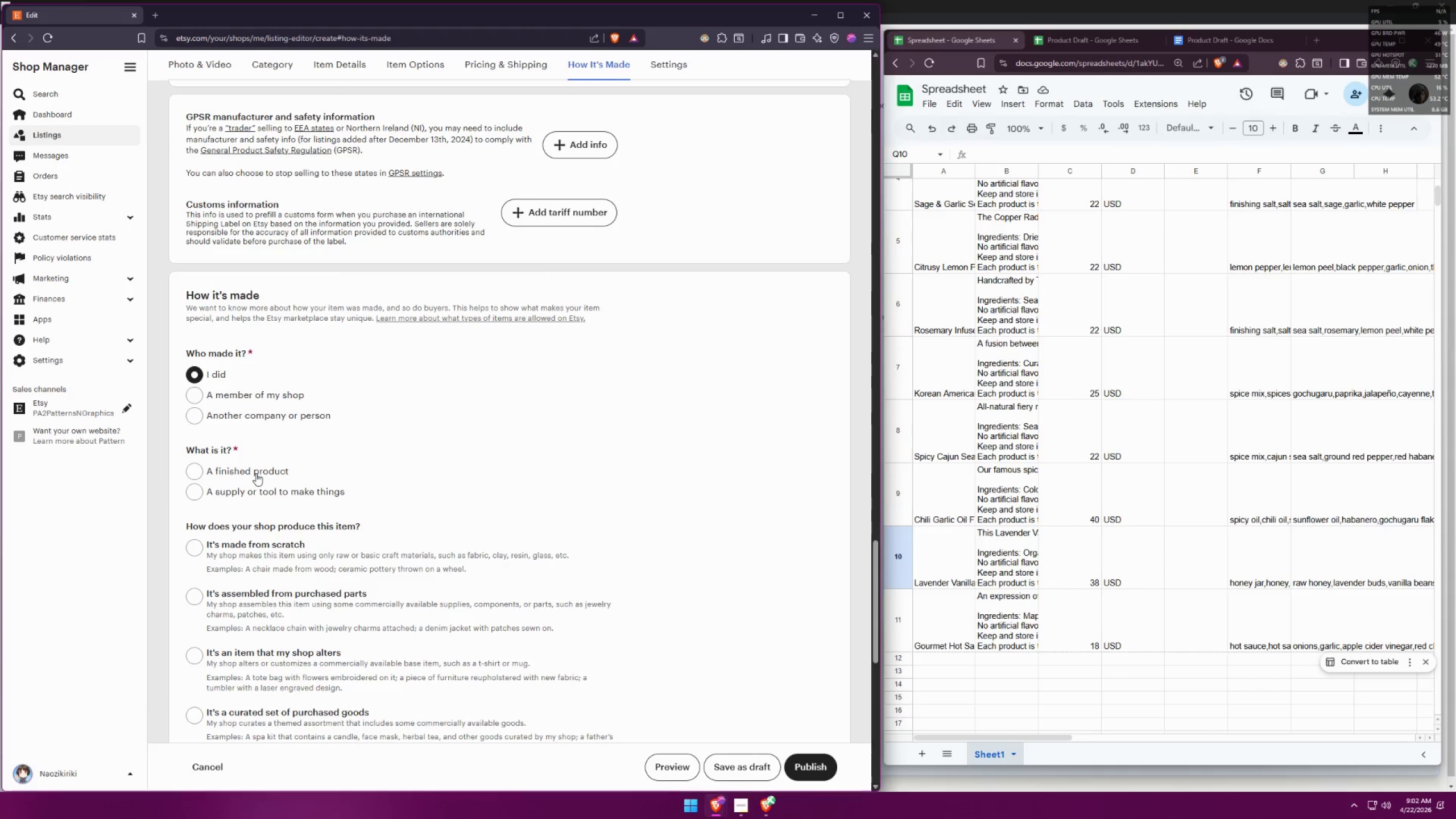 
left_click([256, 473])
 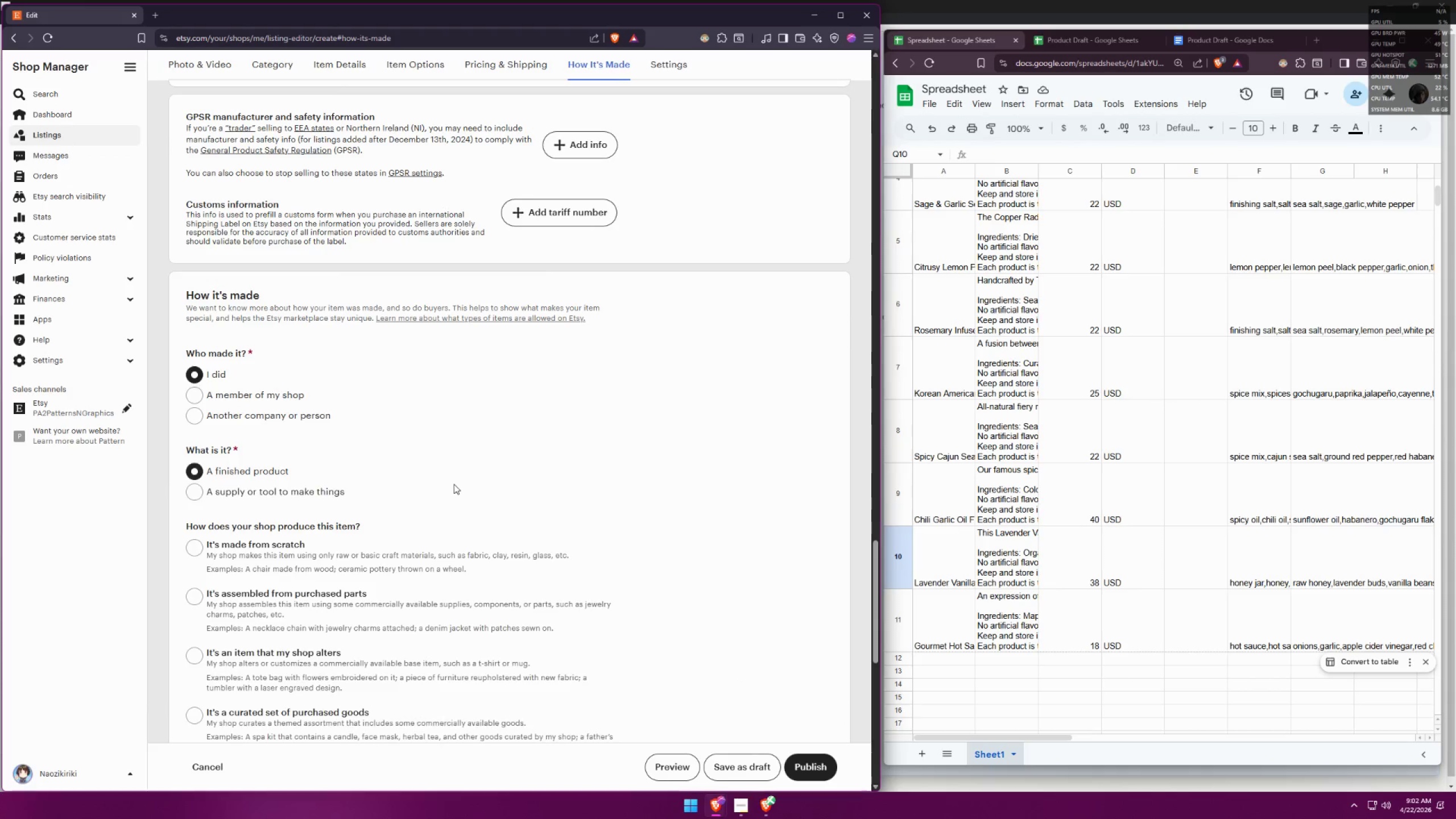 
scroll: coordinate [454, 484], scroll_direction: down, amount: 1.0
 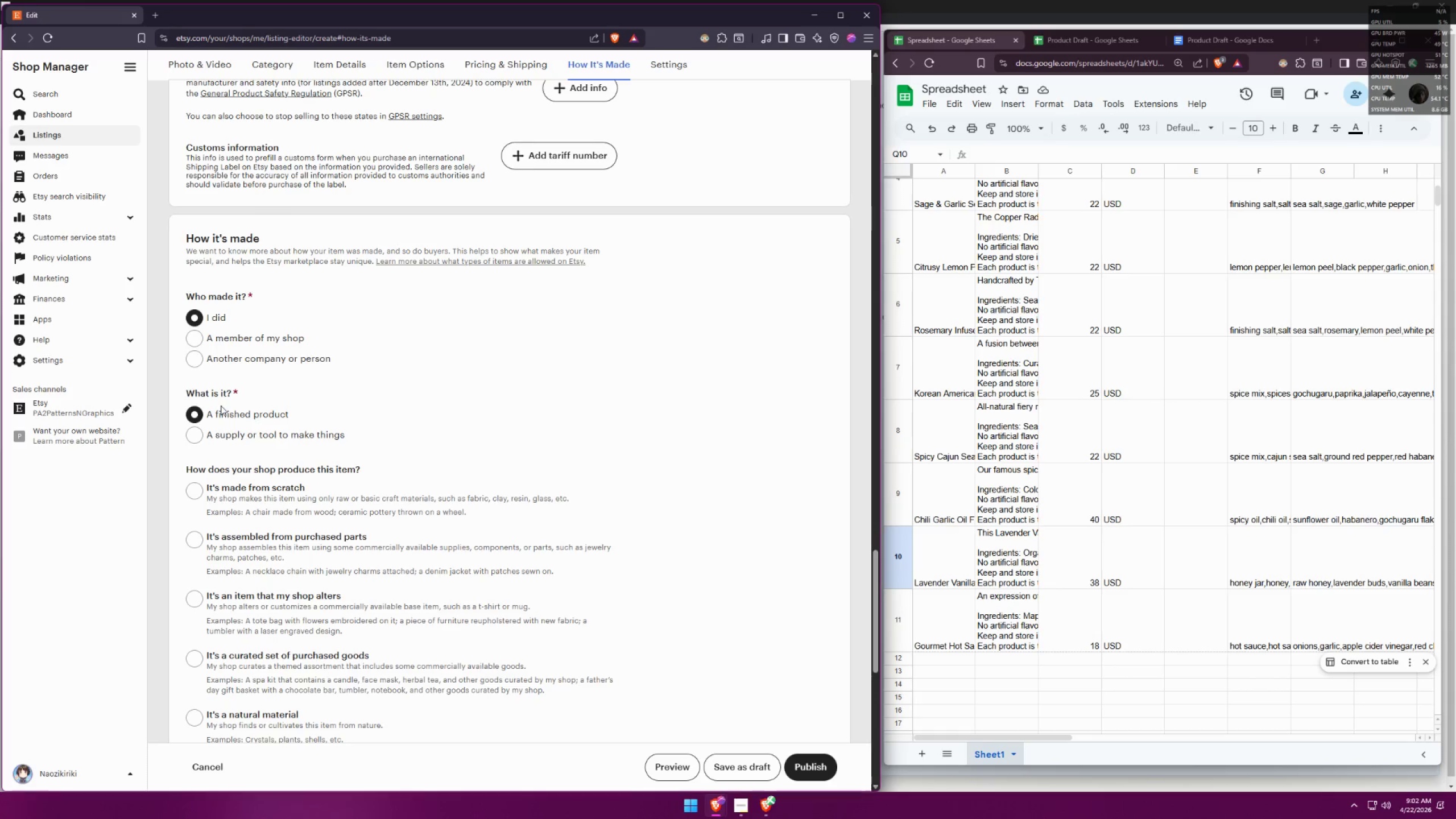 
left_click([209, 493])
 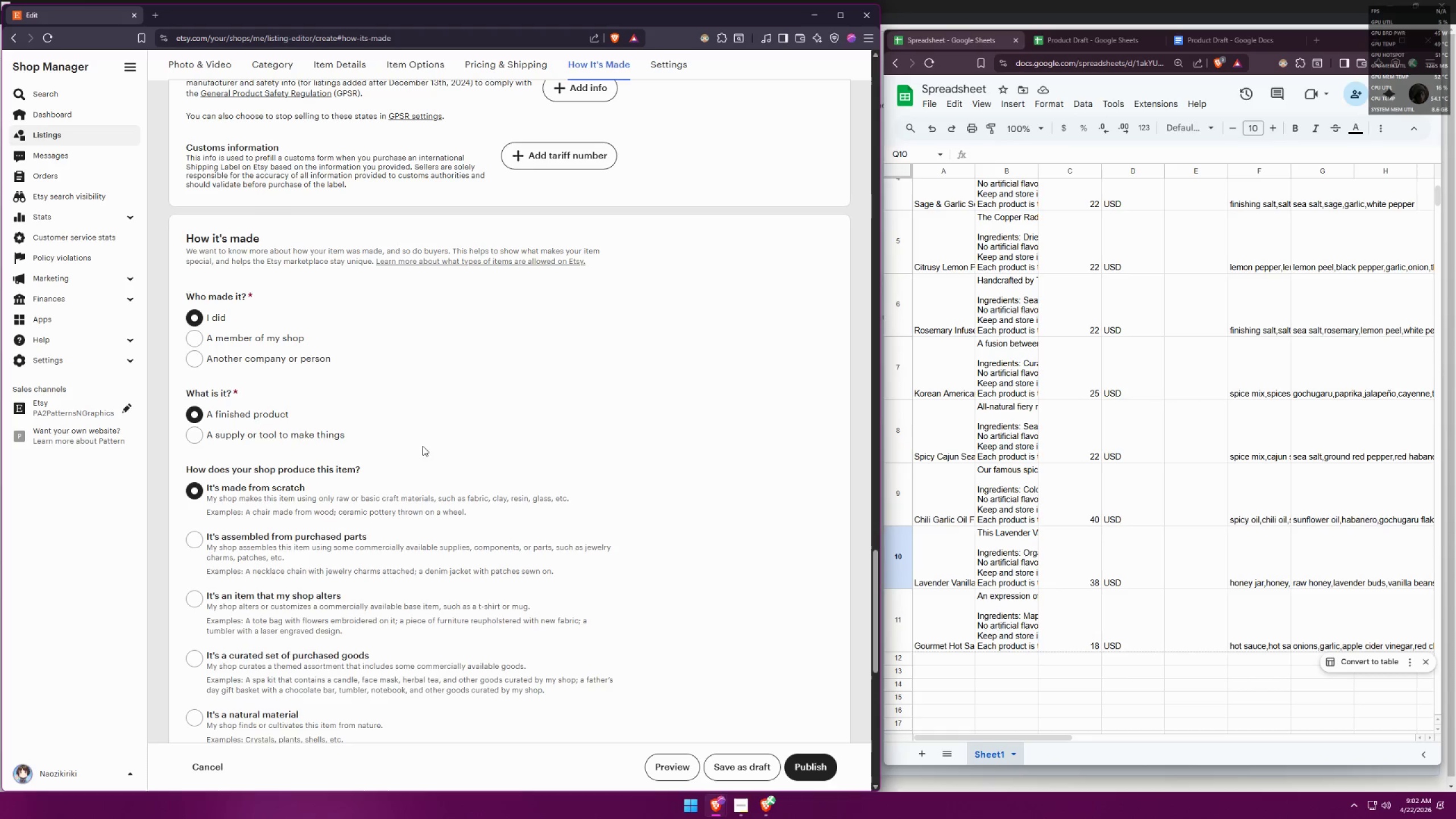 
scroll: coordinate [494, 436], scroll_direction: down, amount: 4.0
 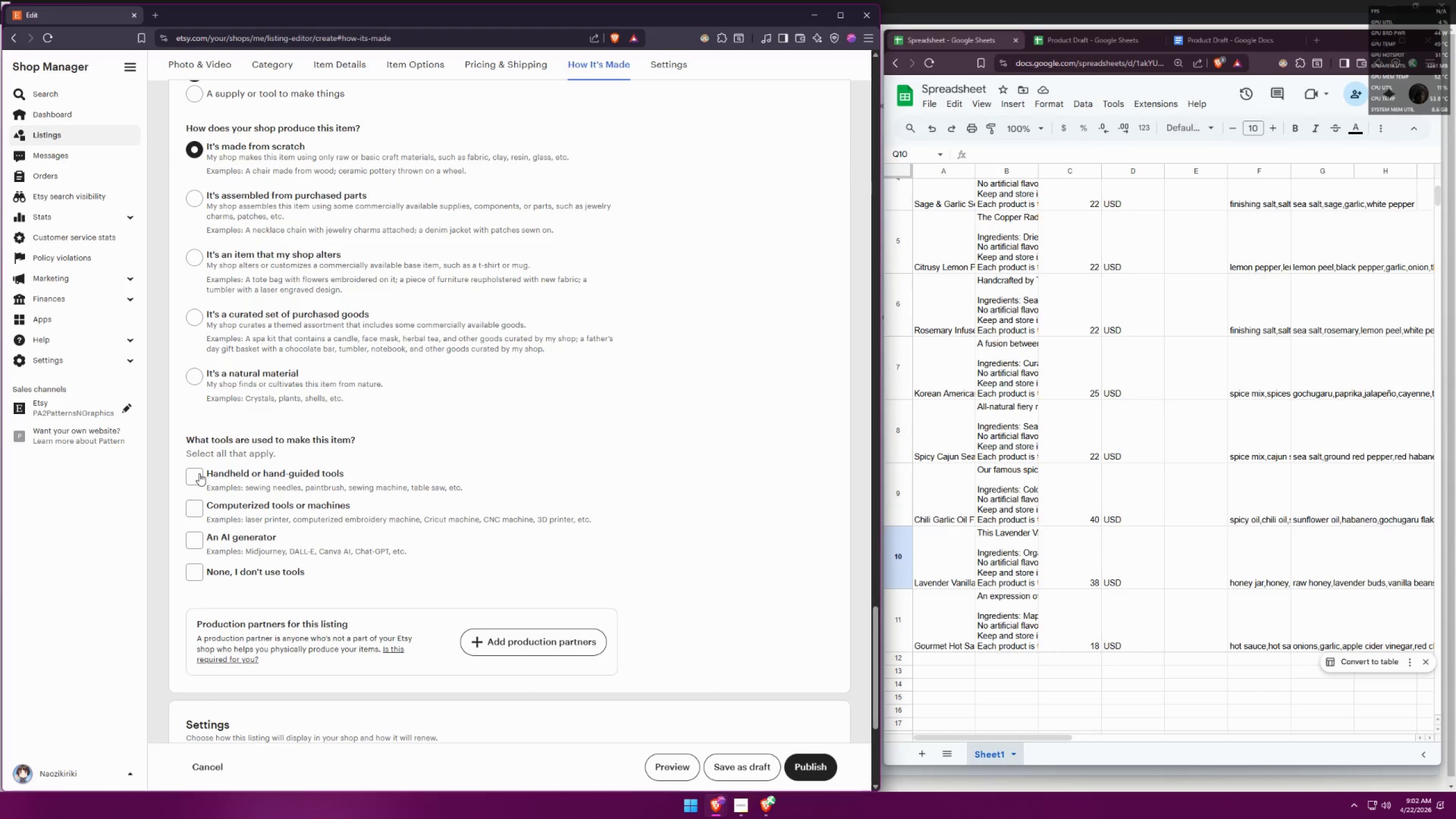 
wait(5.38)
 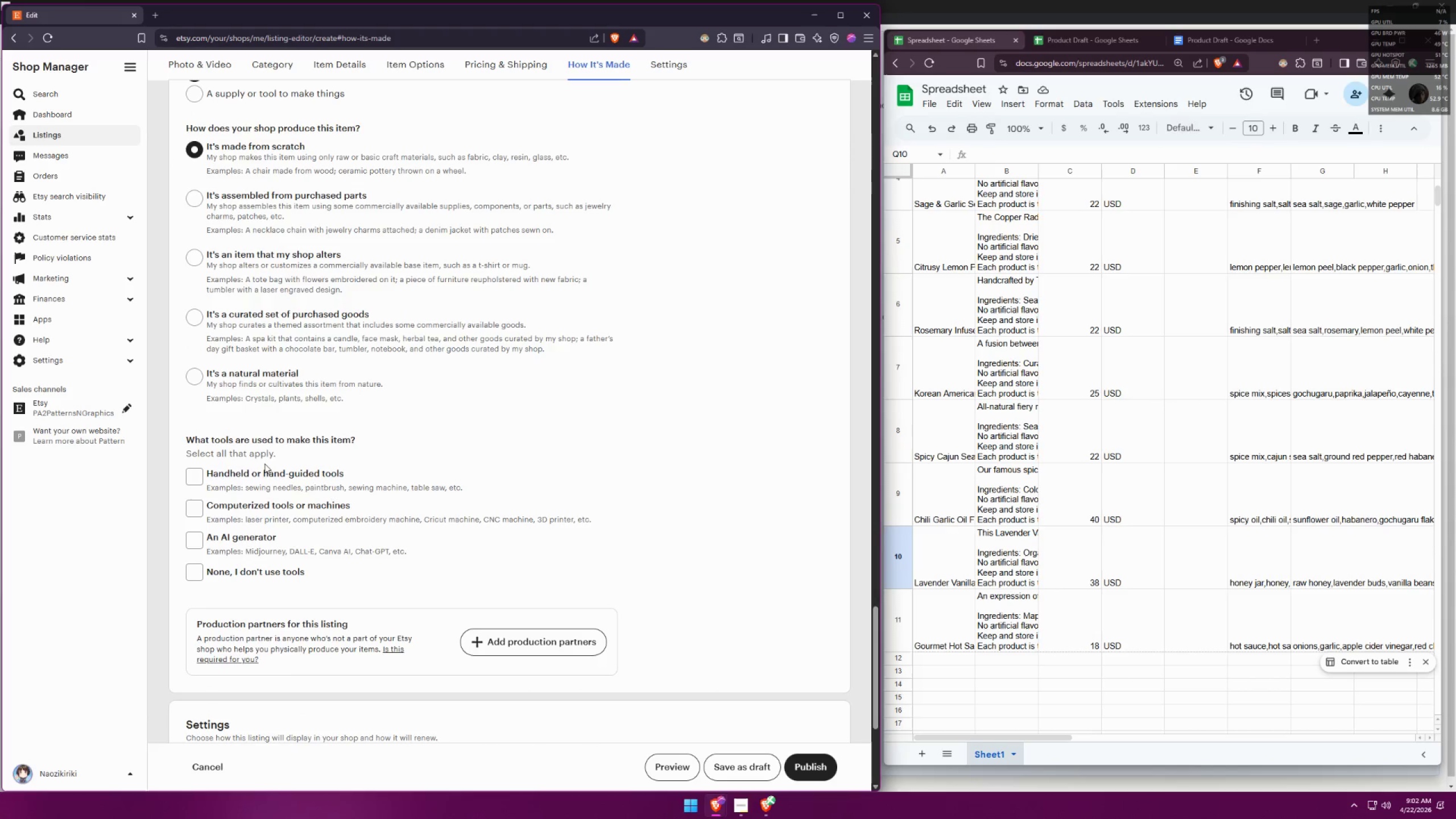 
left_click([199, 473])
 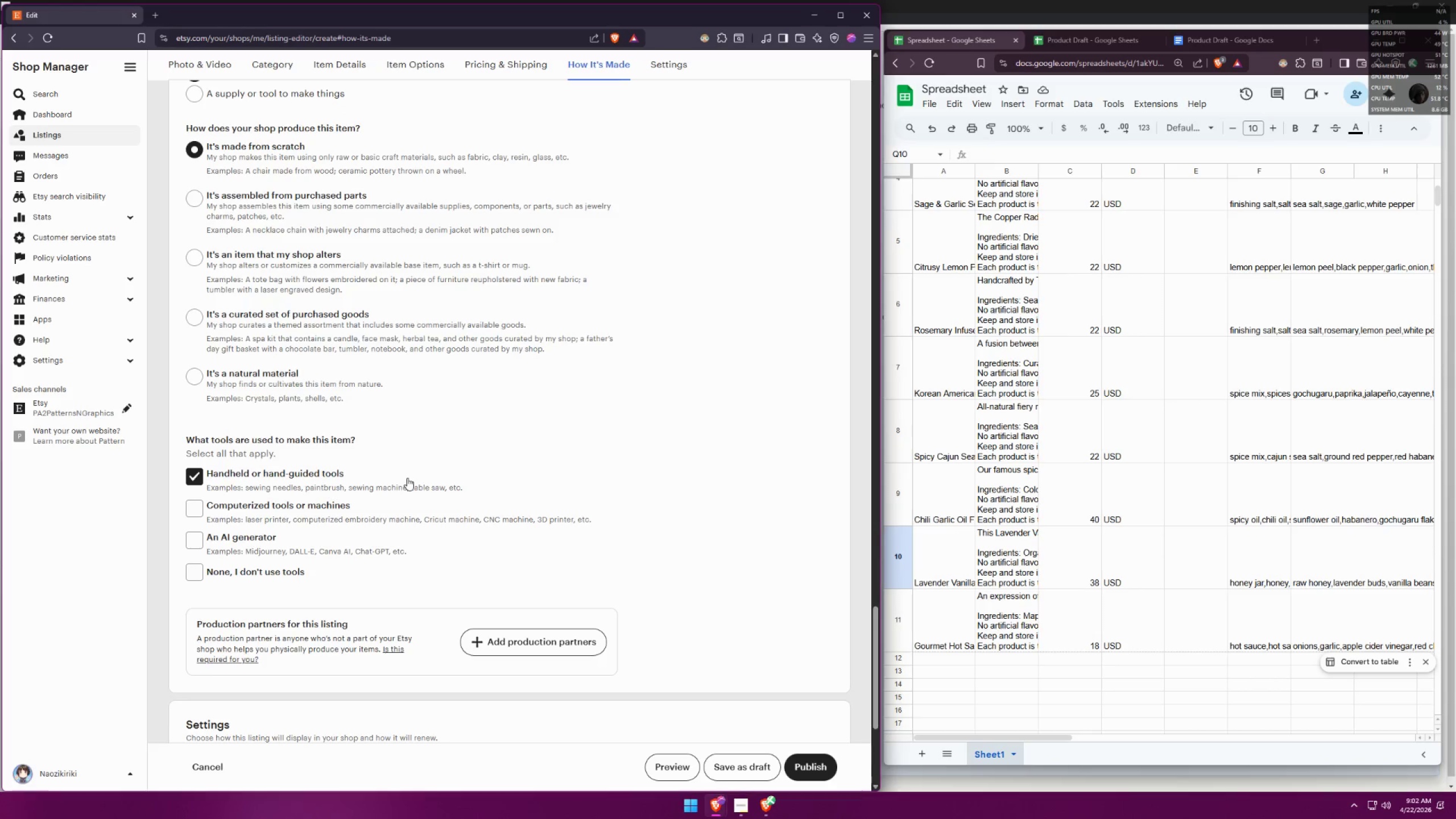 
scroll: coordinate [413, 466], scroll_direction: down, amount: 7.0
 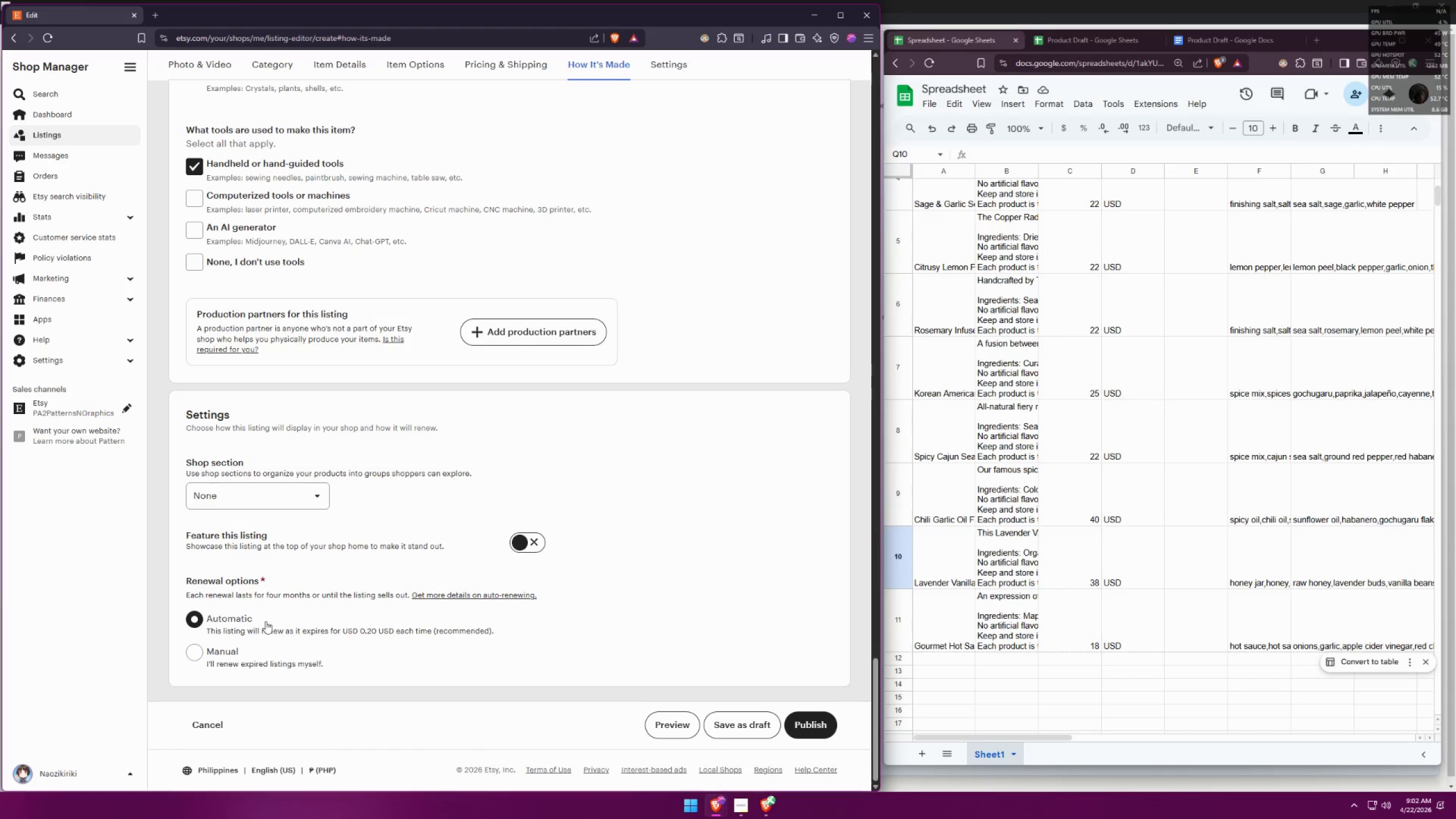 
left_click([729, 733])
 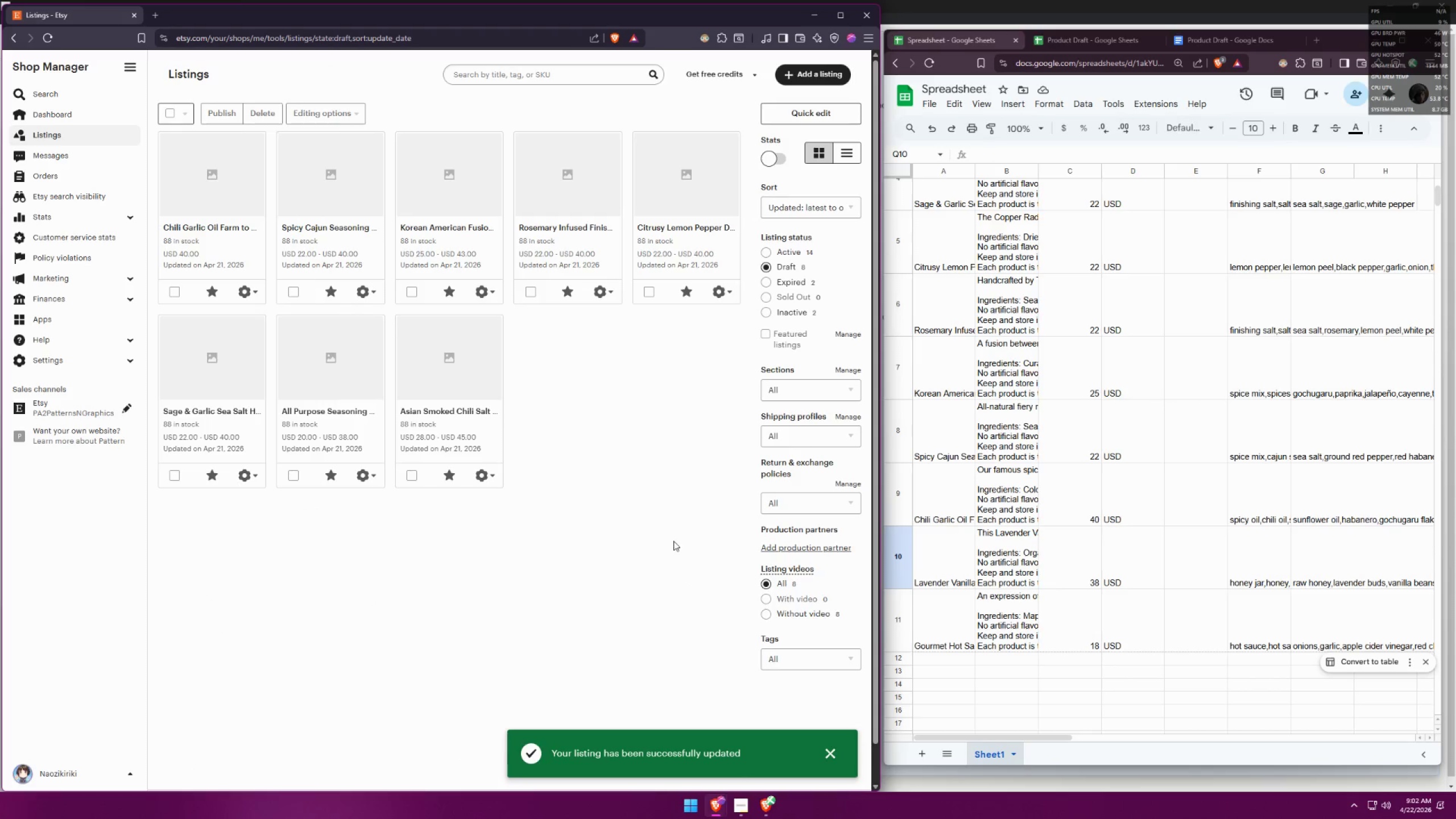 
wait(9.23)
 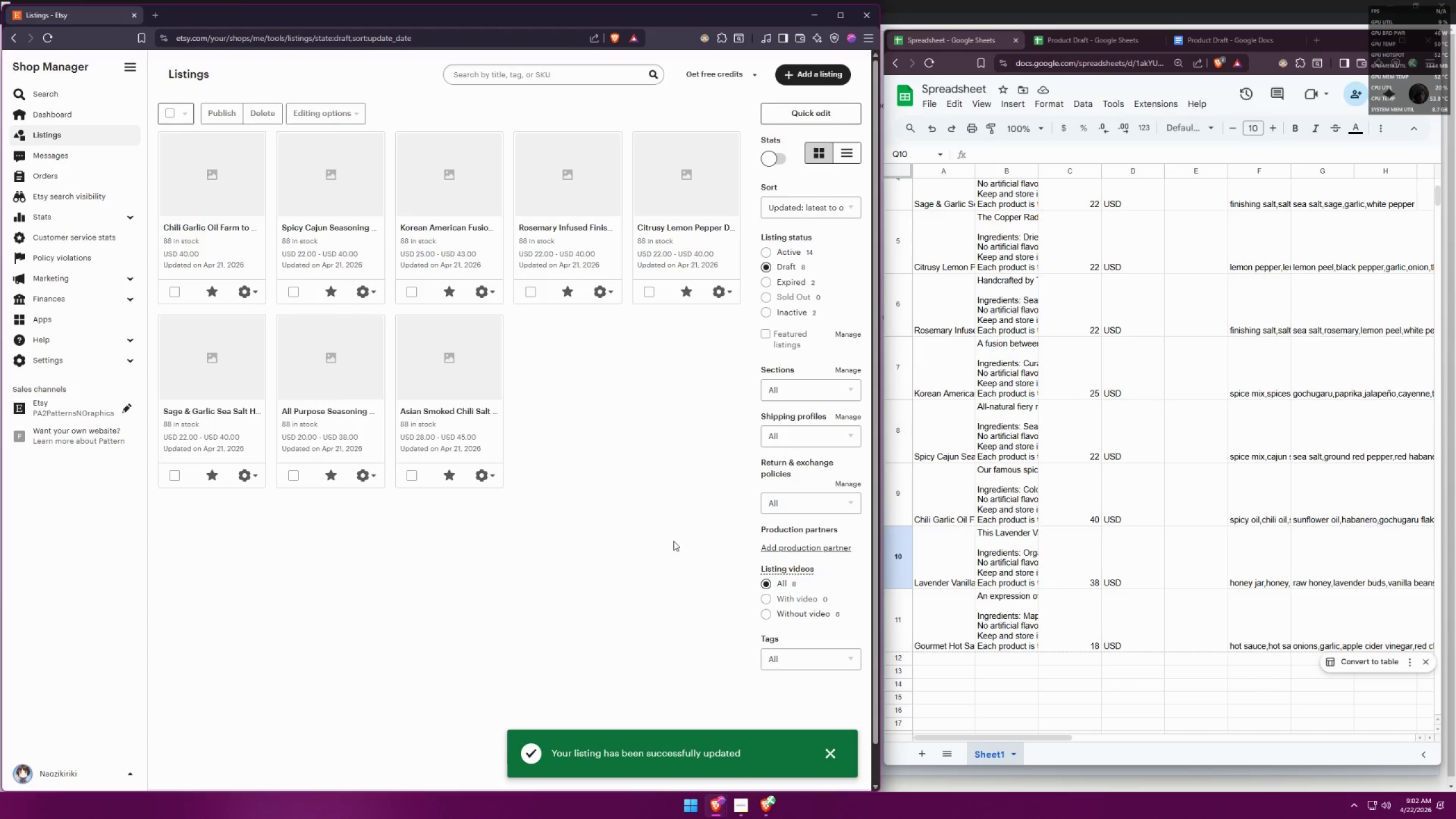 
left_click([817, 73])
 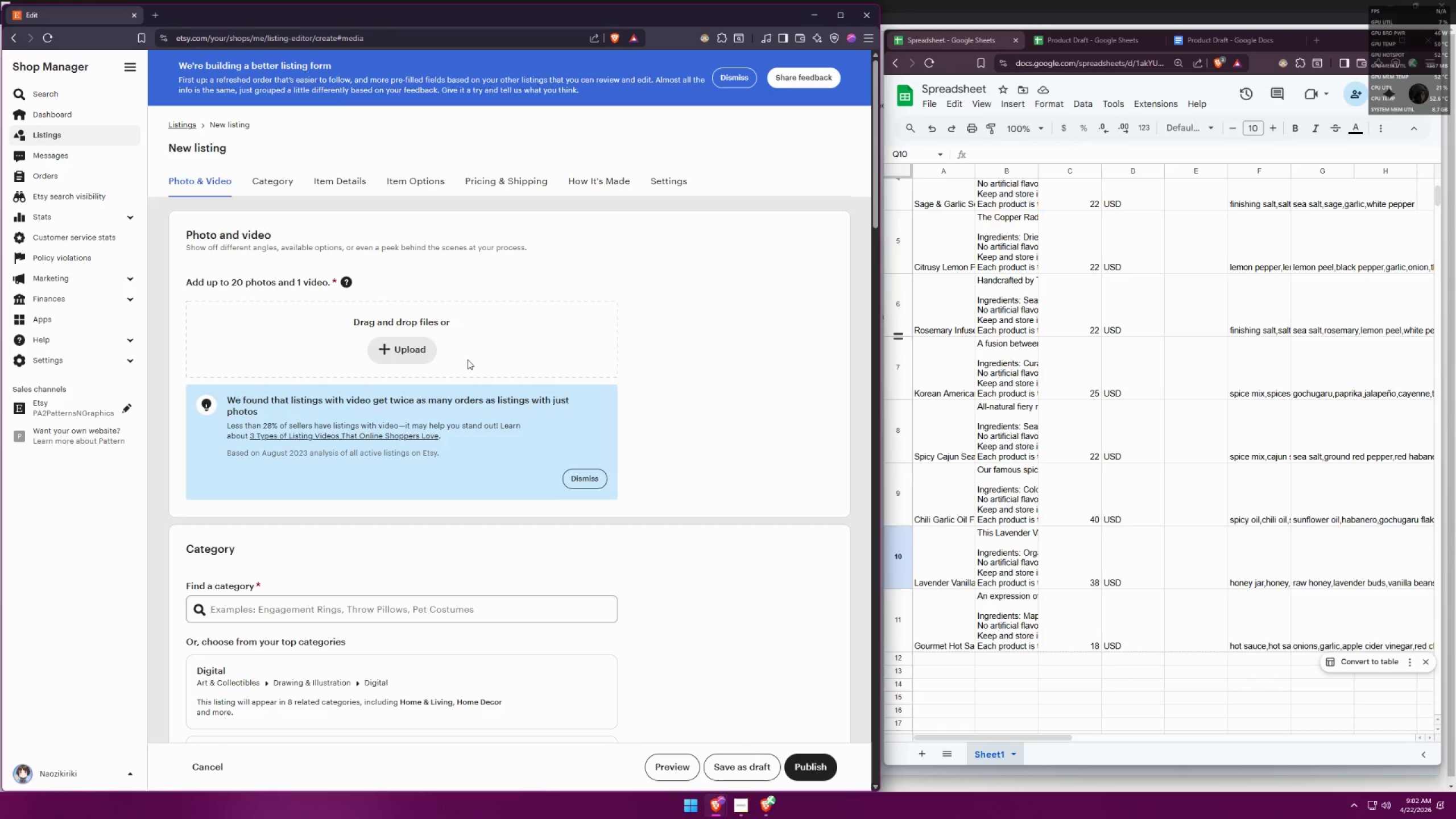 
scroll: coordinate [605, 375], scroll_direction: down, amount: 2.0
 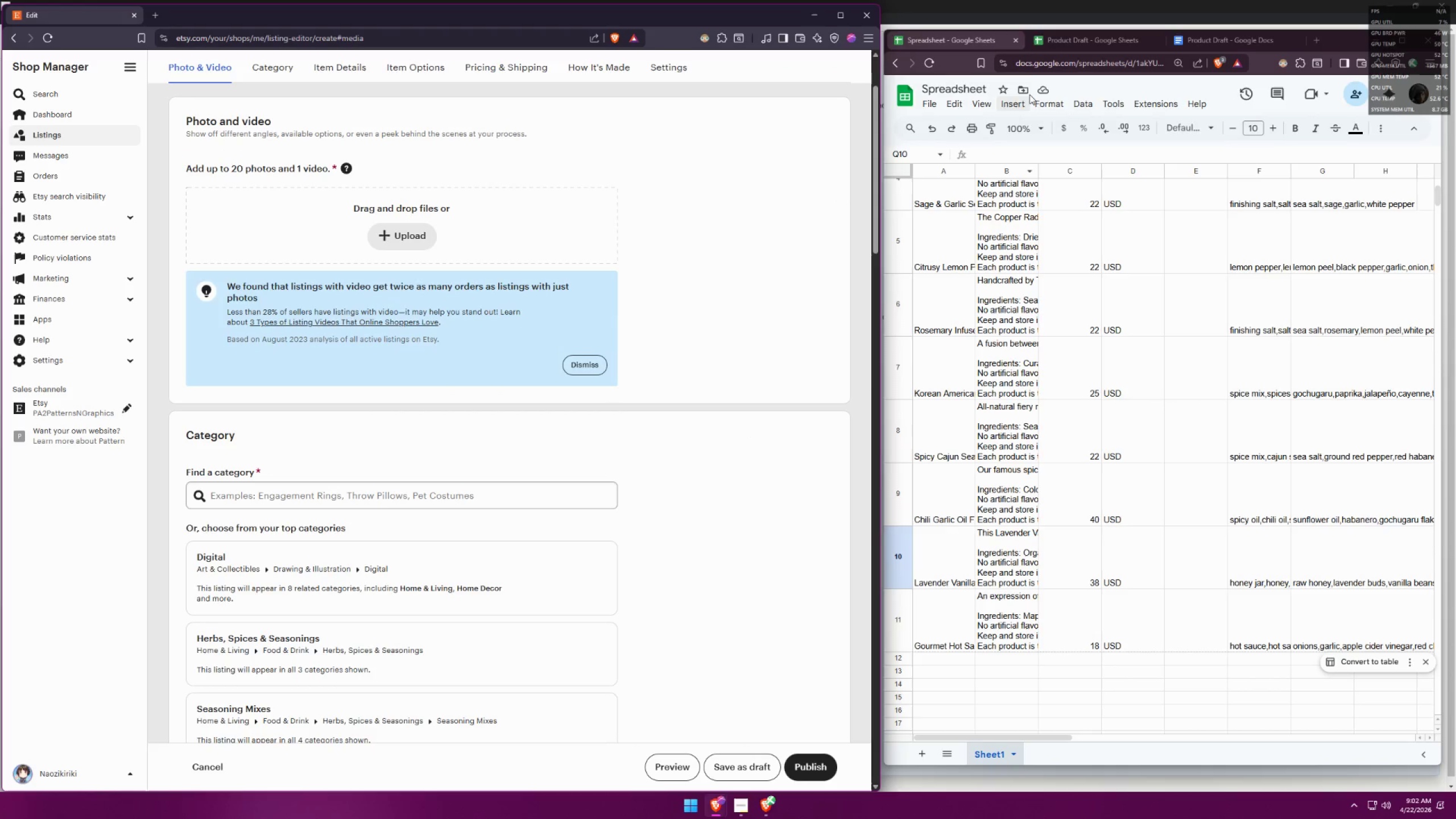 
left_click([1071, 44])
 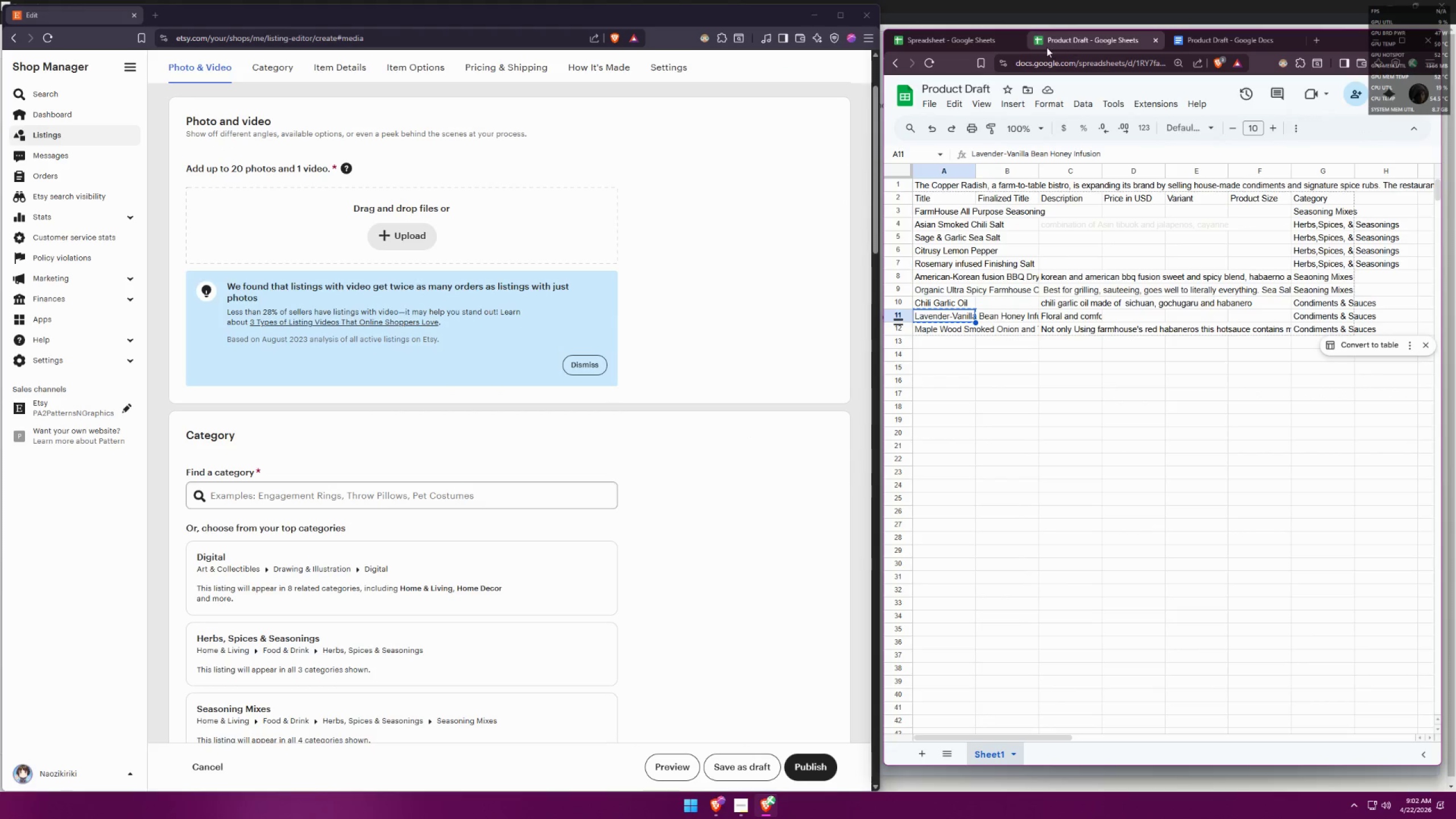 
left_click([958, 45])
 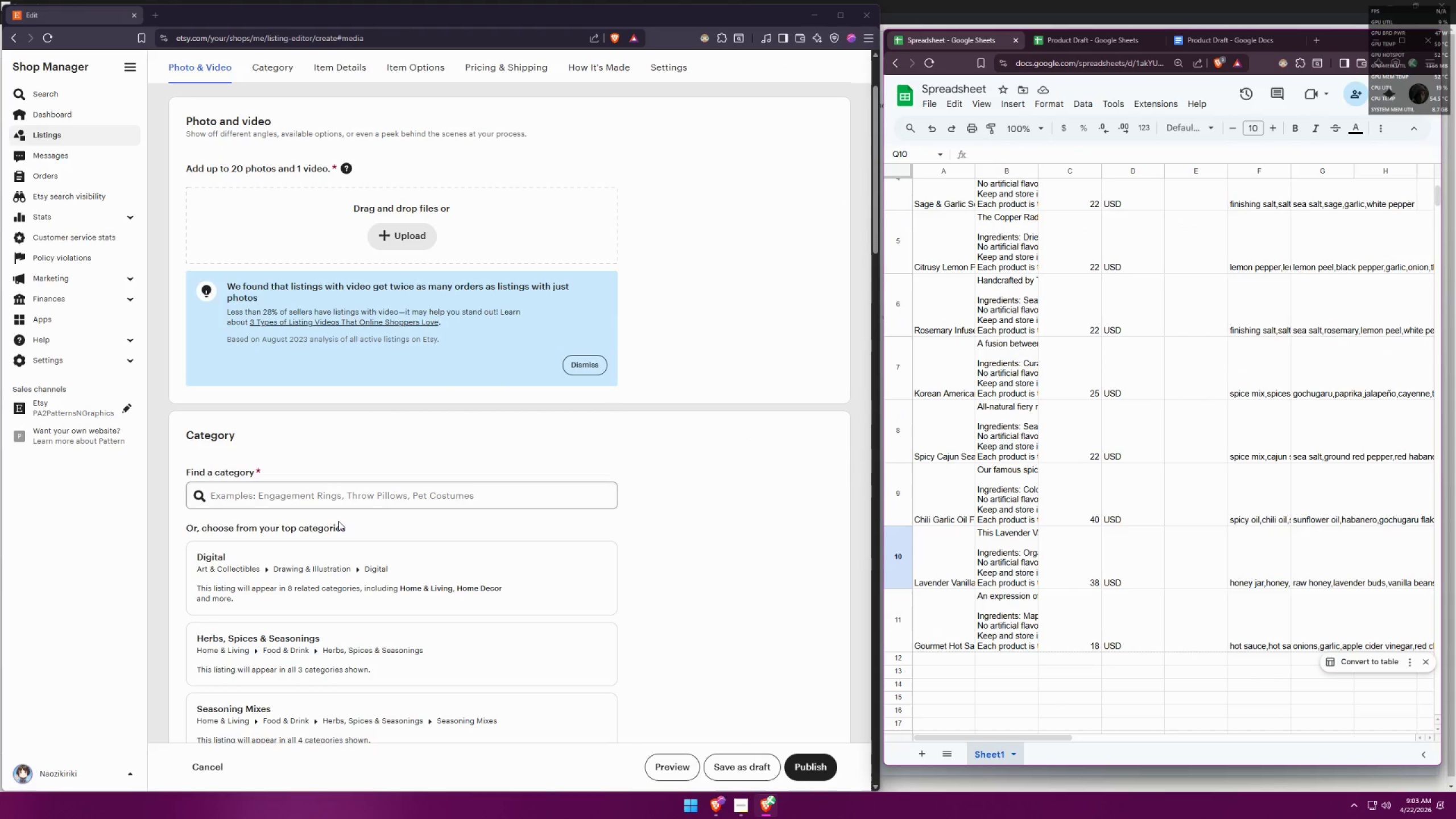 
left_click([369, 503])
 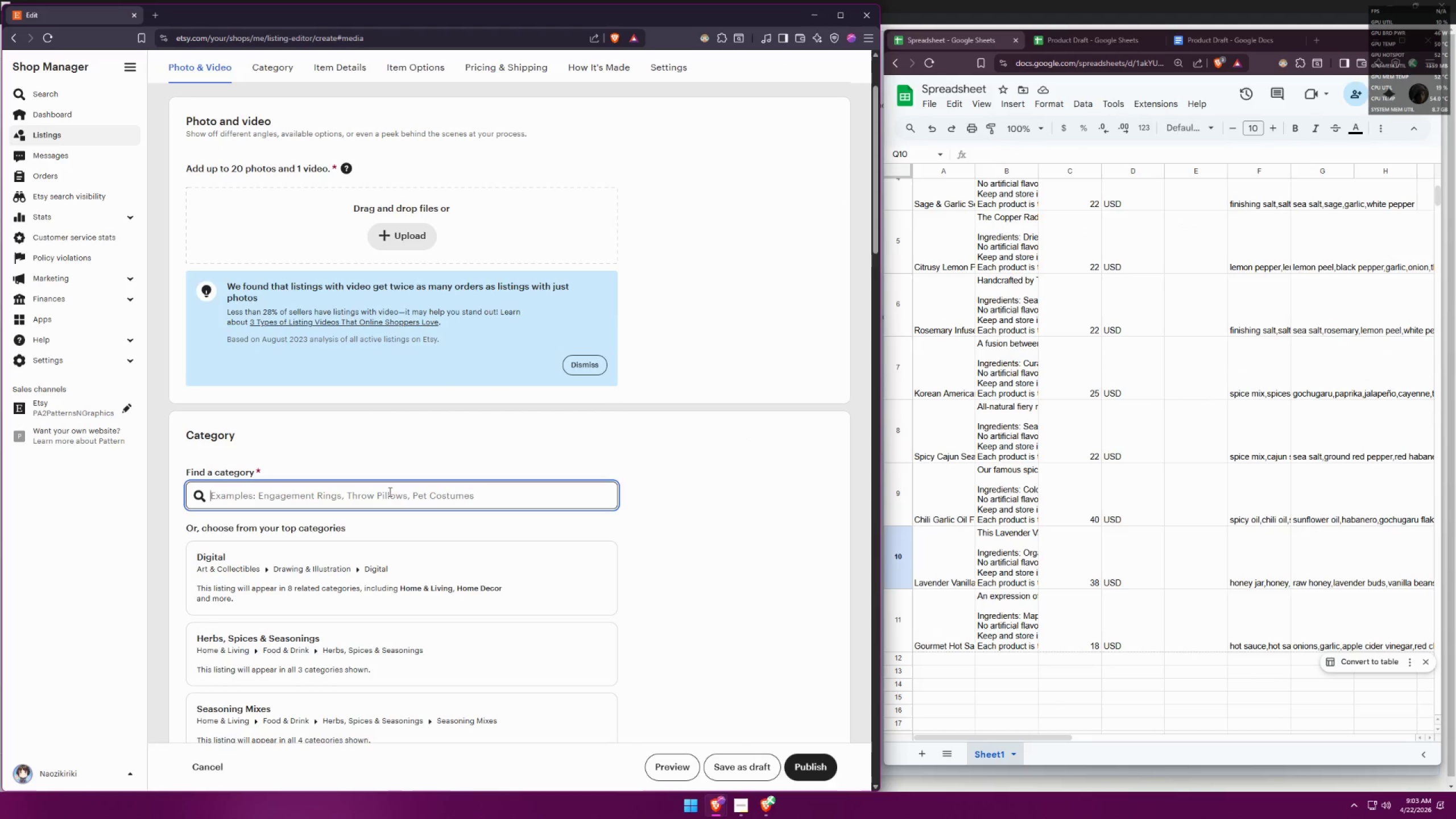 
type(sauces)
 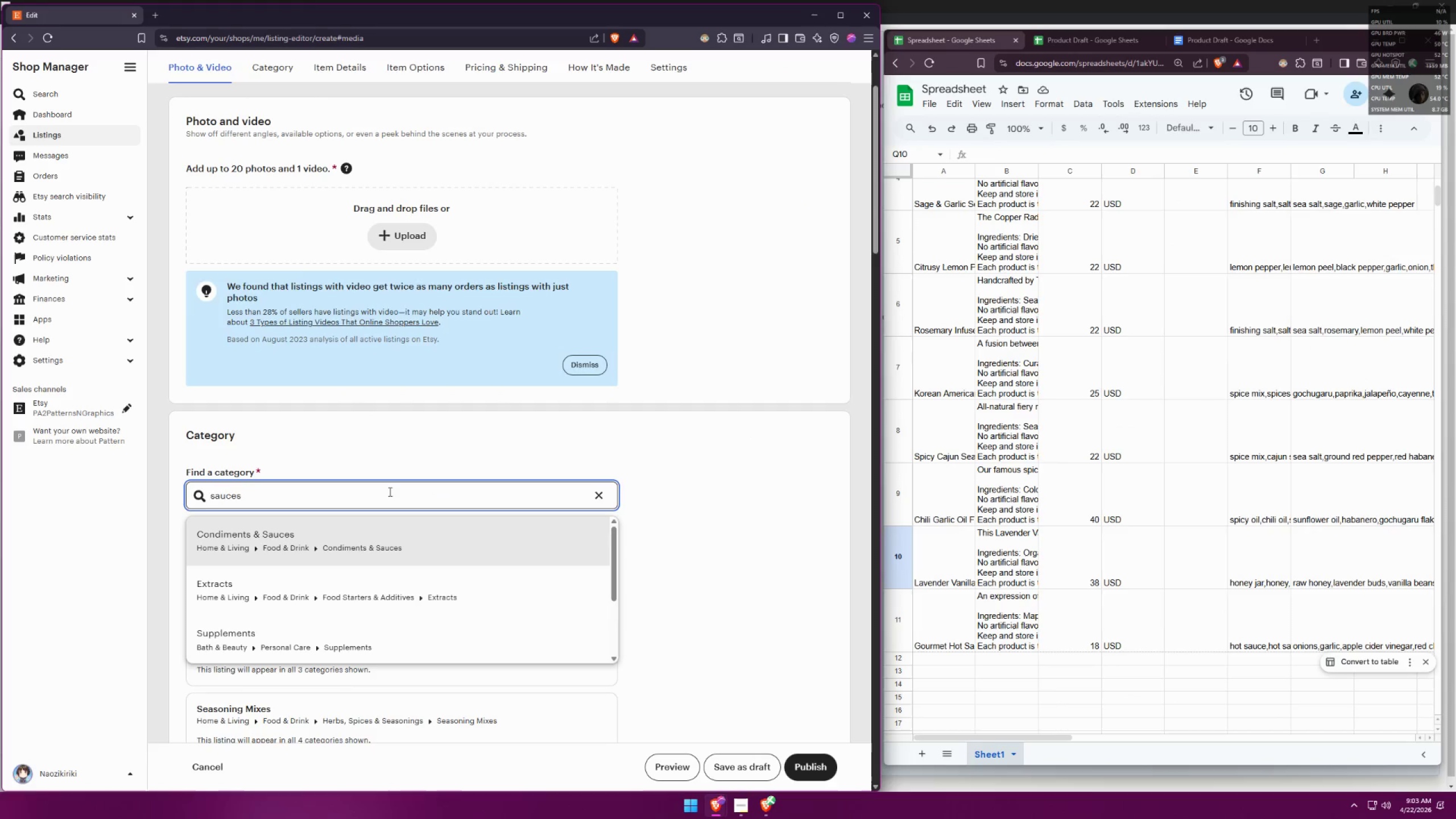 
left_click([371, 543])
 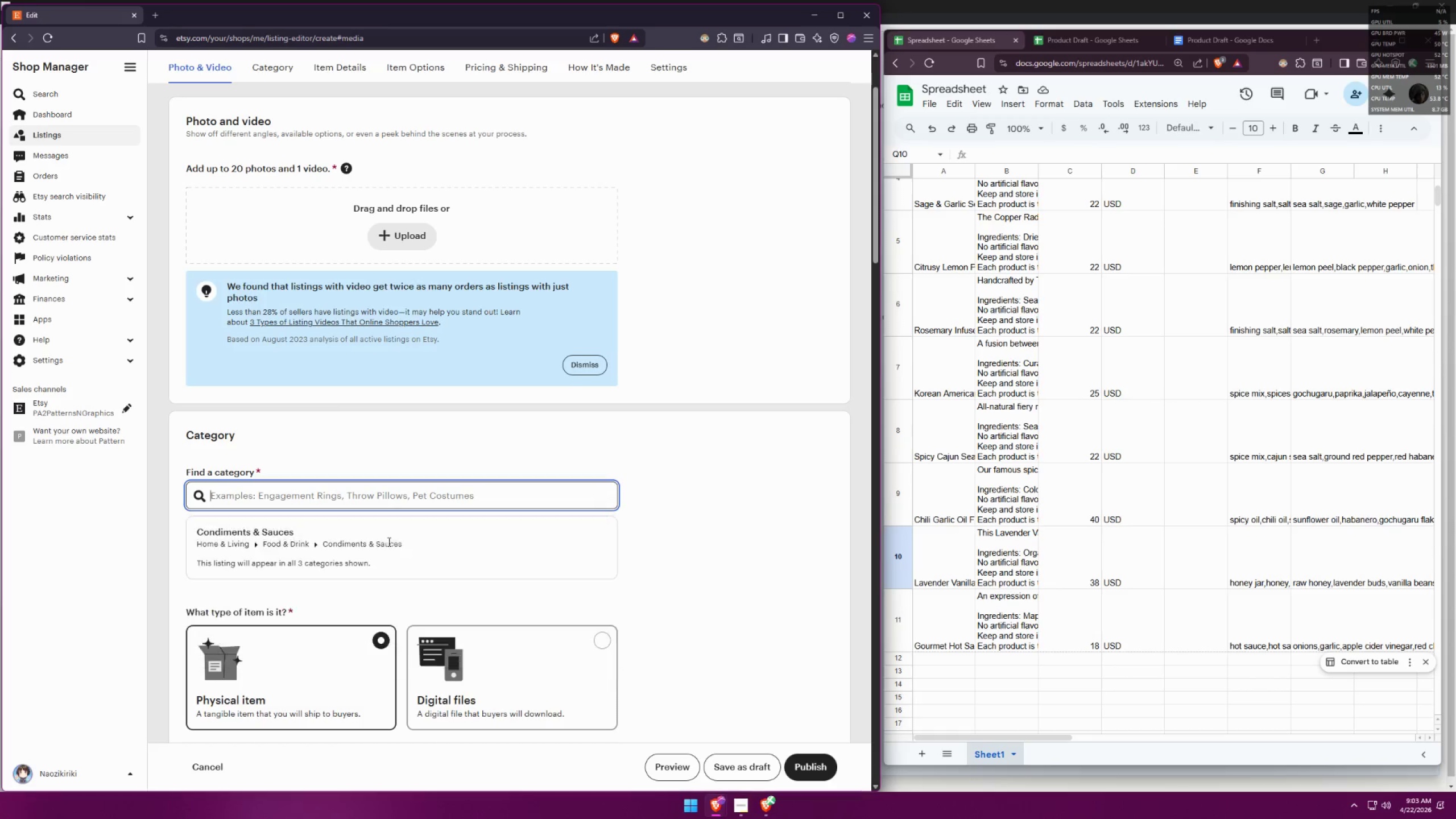 
left_click([640, 537])
 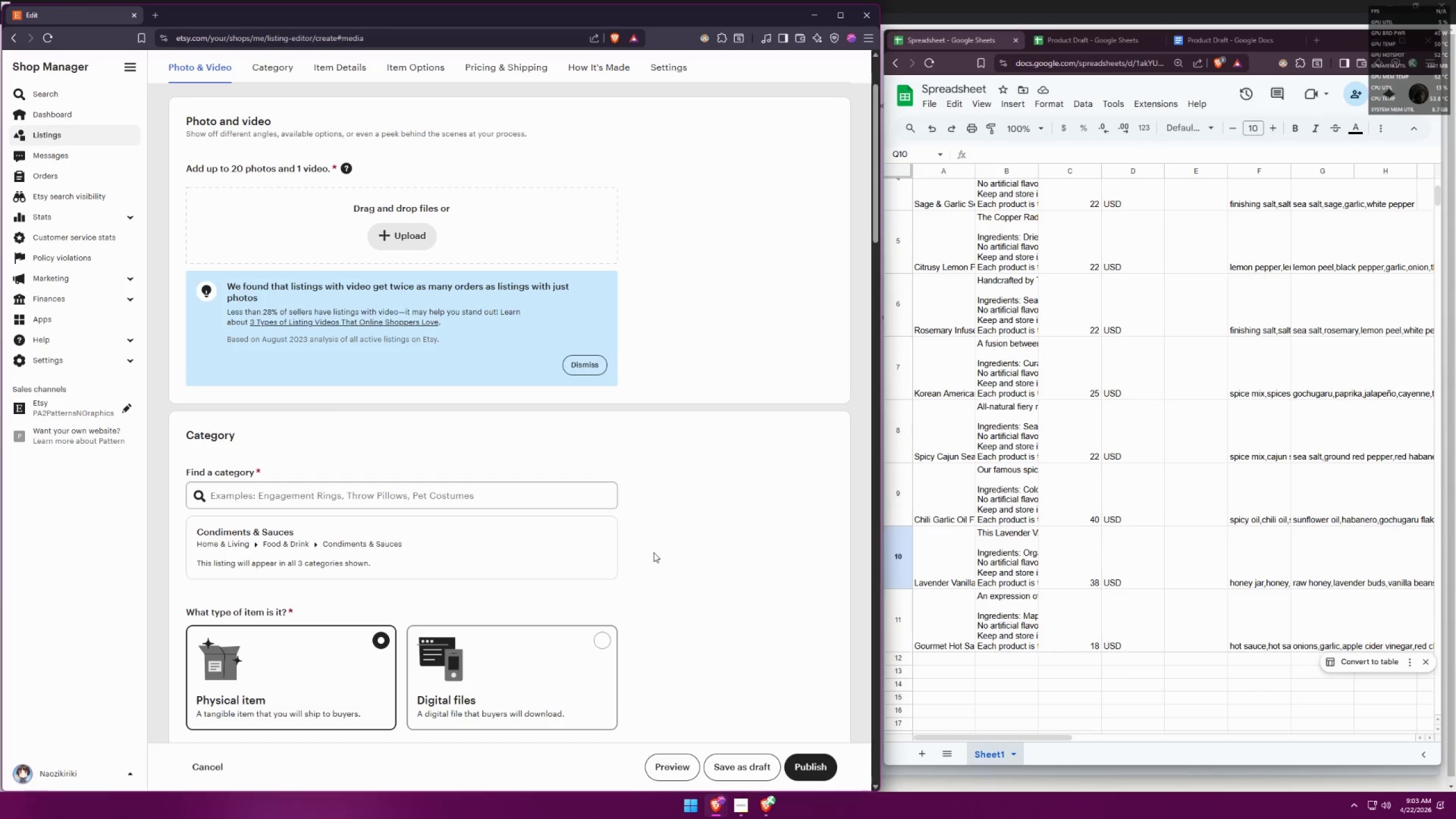 
scroll: coordinate [659, 551], scroll_direction: down, amount: 2.0
 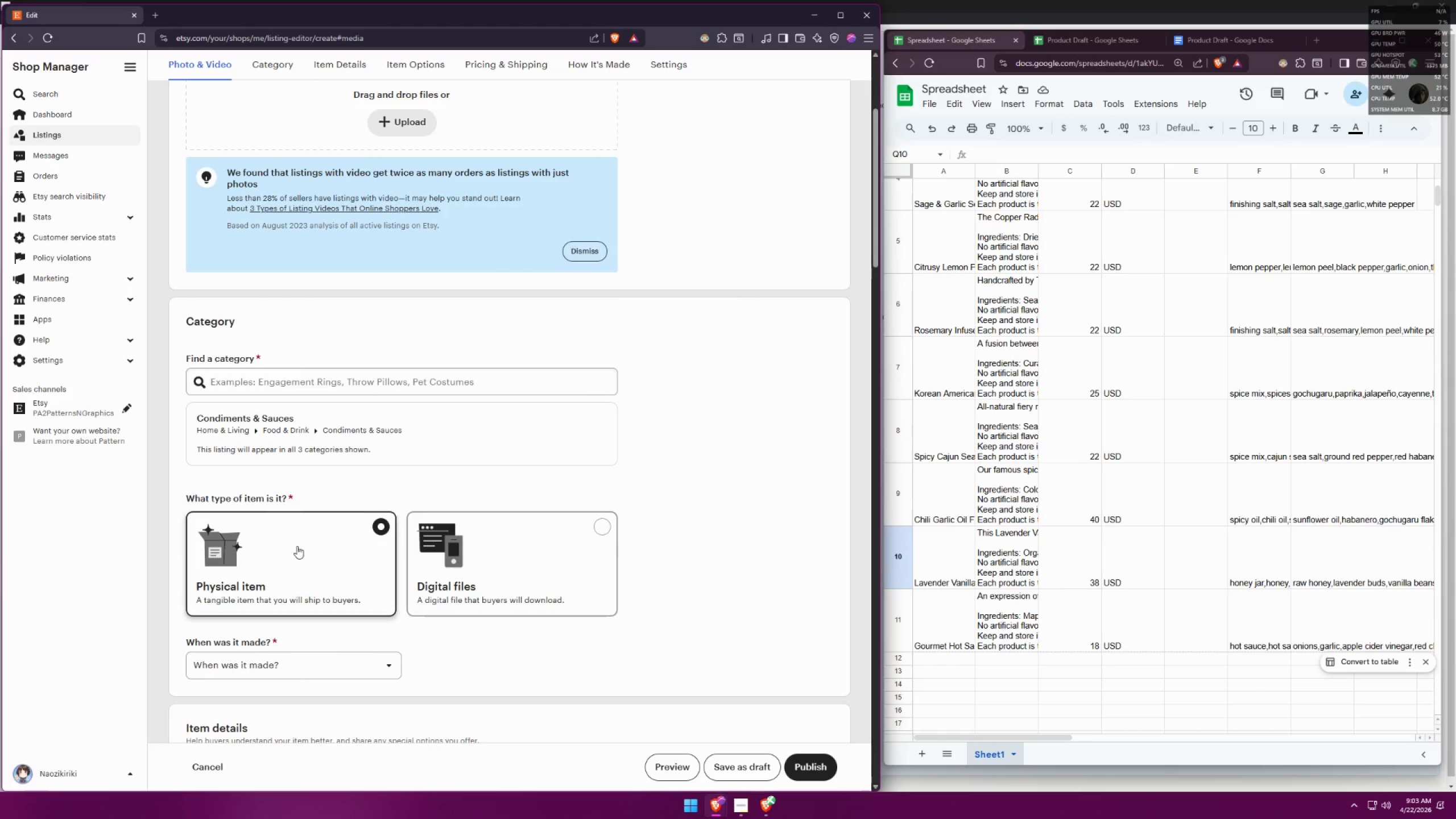 
double_click([297, 546])
 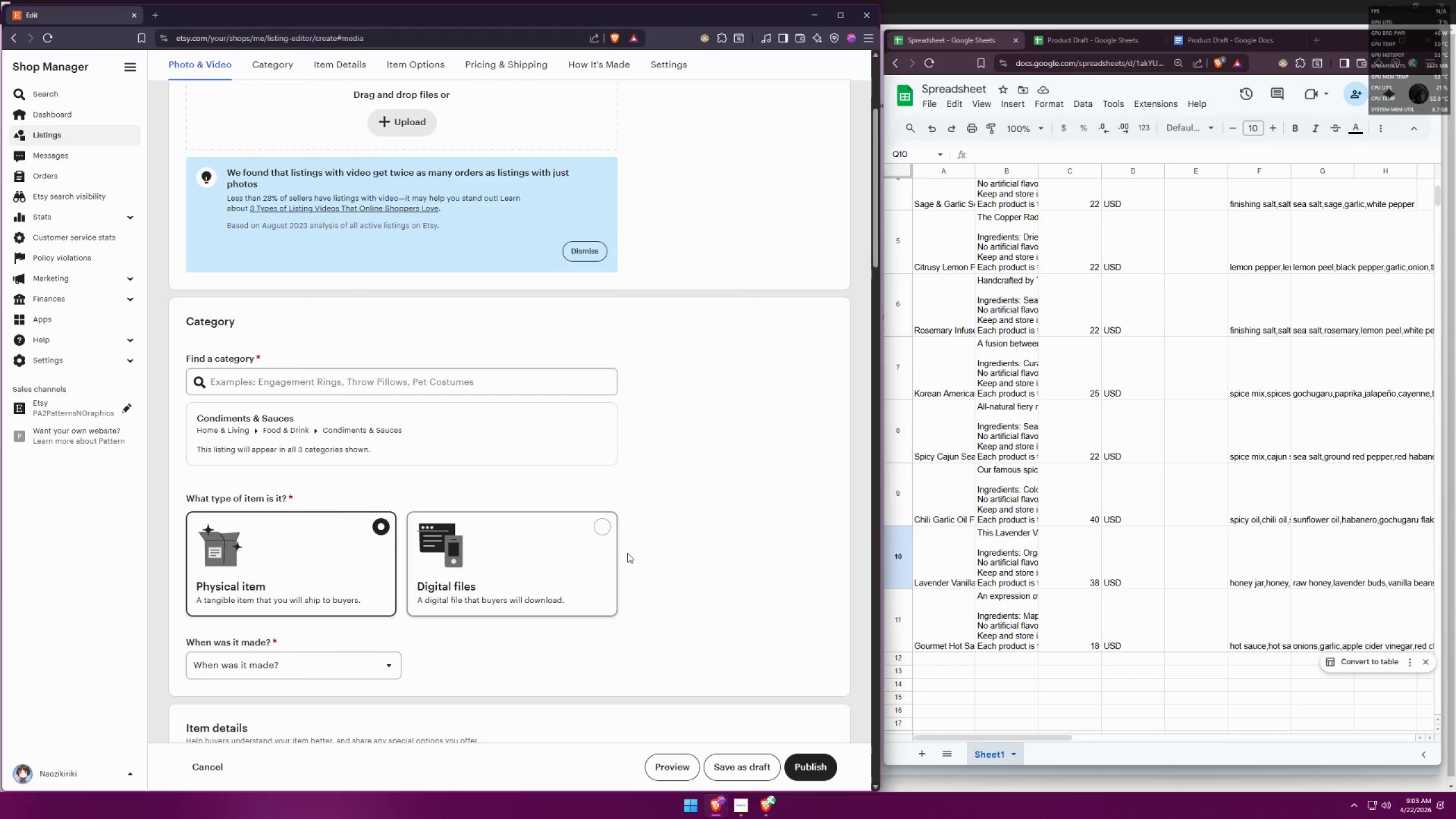 
left_click([314, 489])
 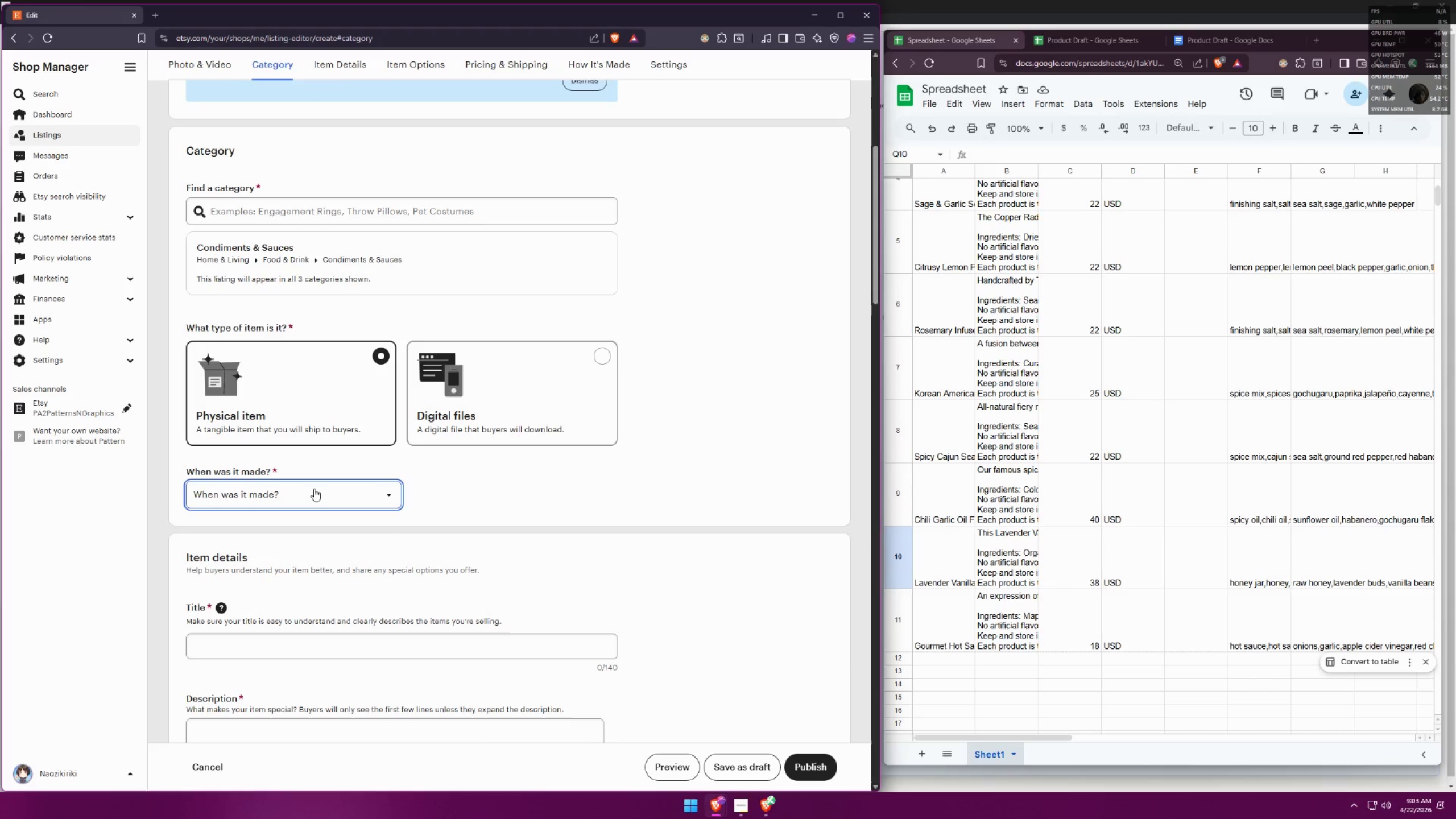 
scroll: coordinate [705, 549], scroll_direction: down, amount: 3.0
 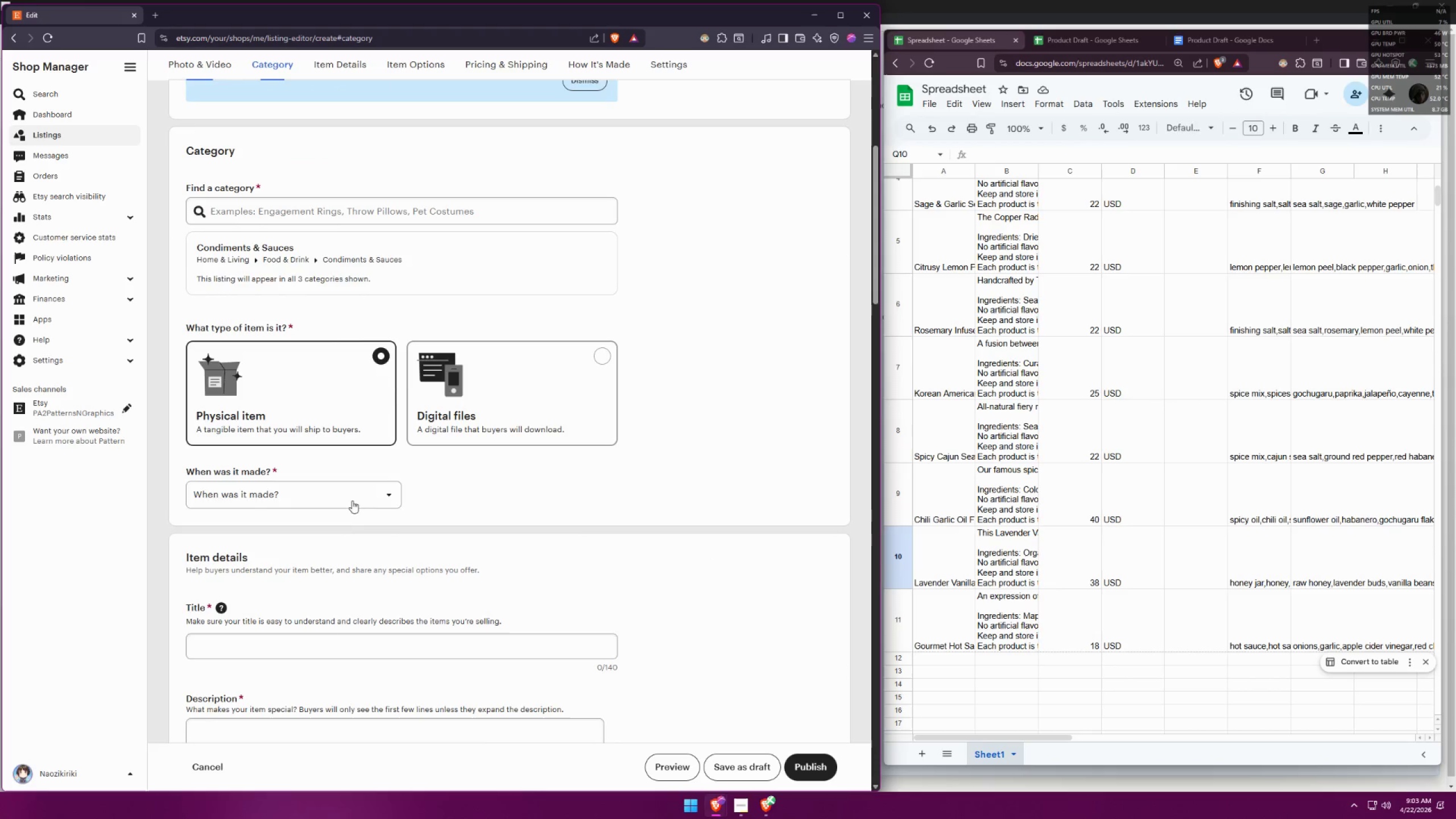 
left_click([335, 495])
 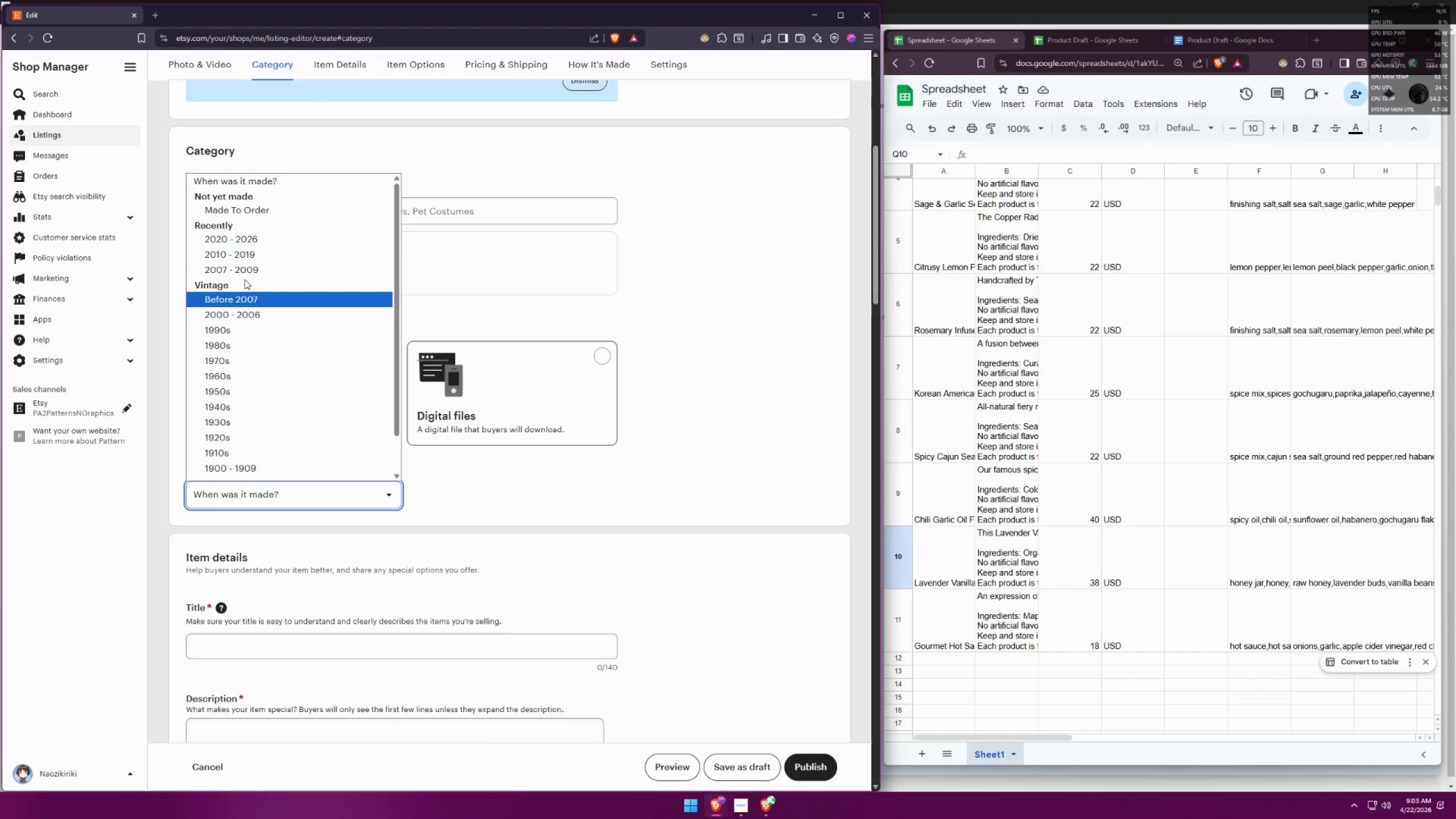 
left_click([249, 239])
 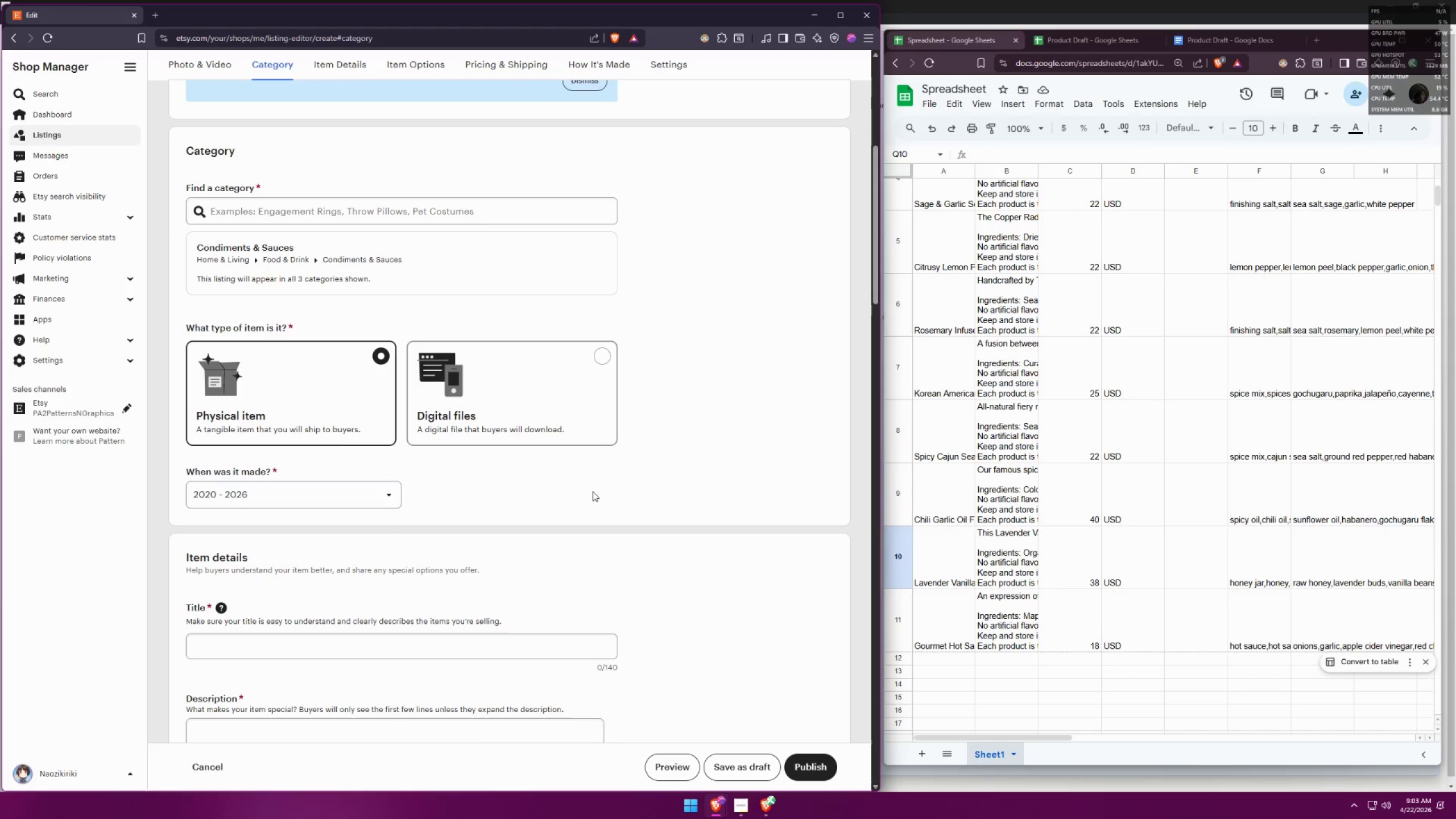 
double_click([593, 491])
 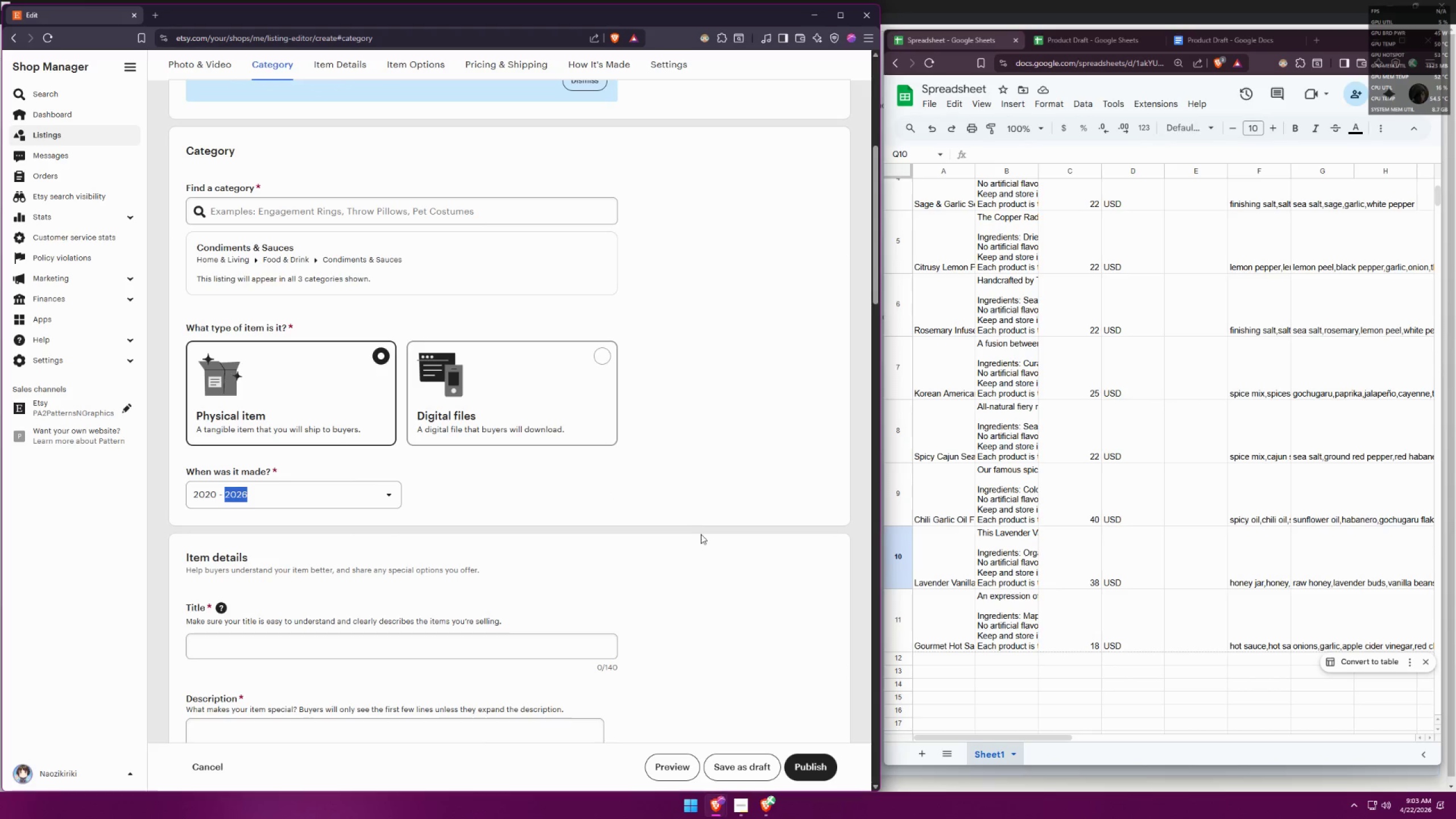 
scroll: coordinate [565, 527], scroll_direction: down, amount: 3.0
 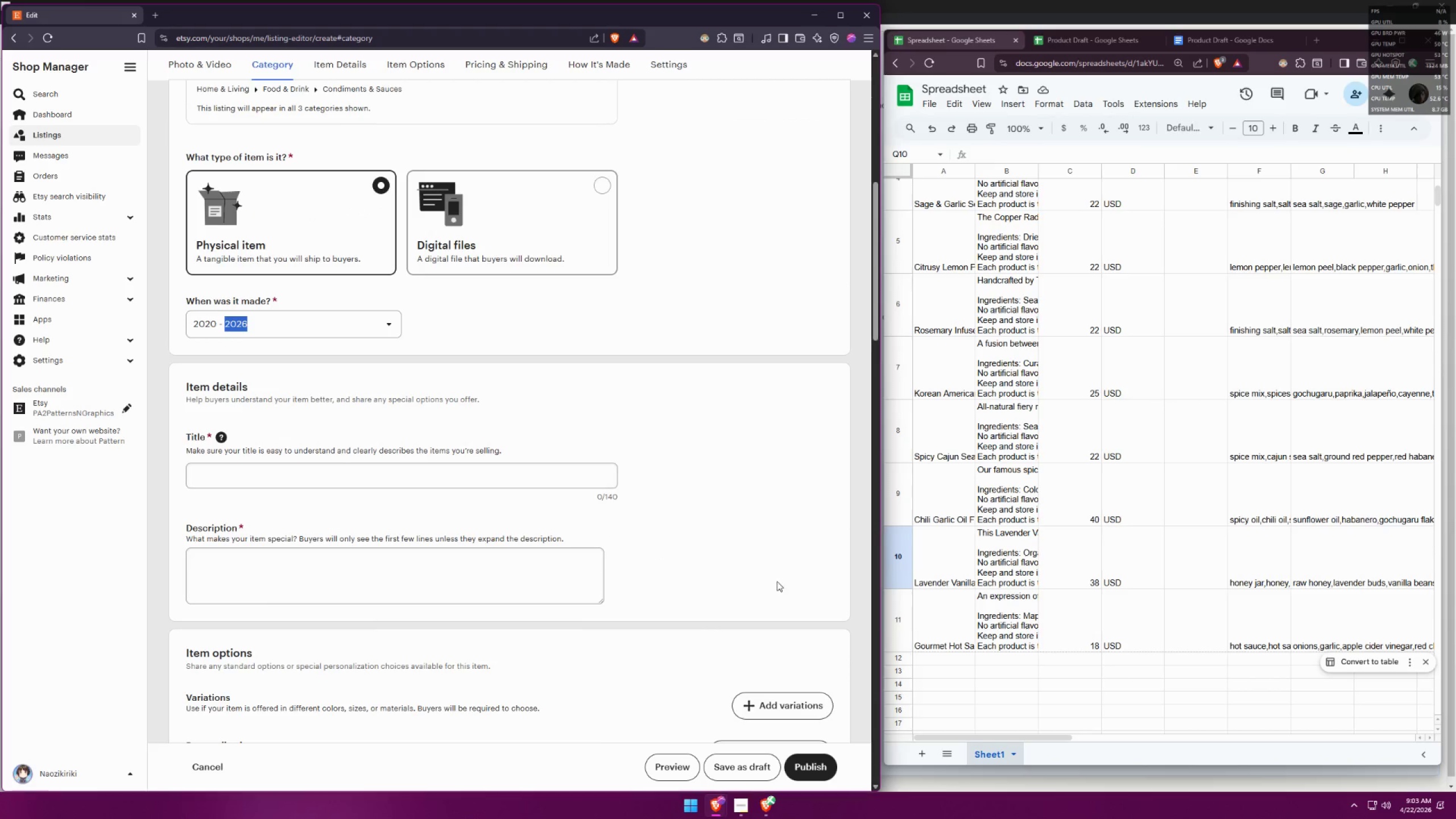 
left_click([938, 622])
 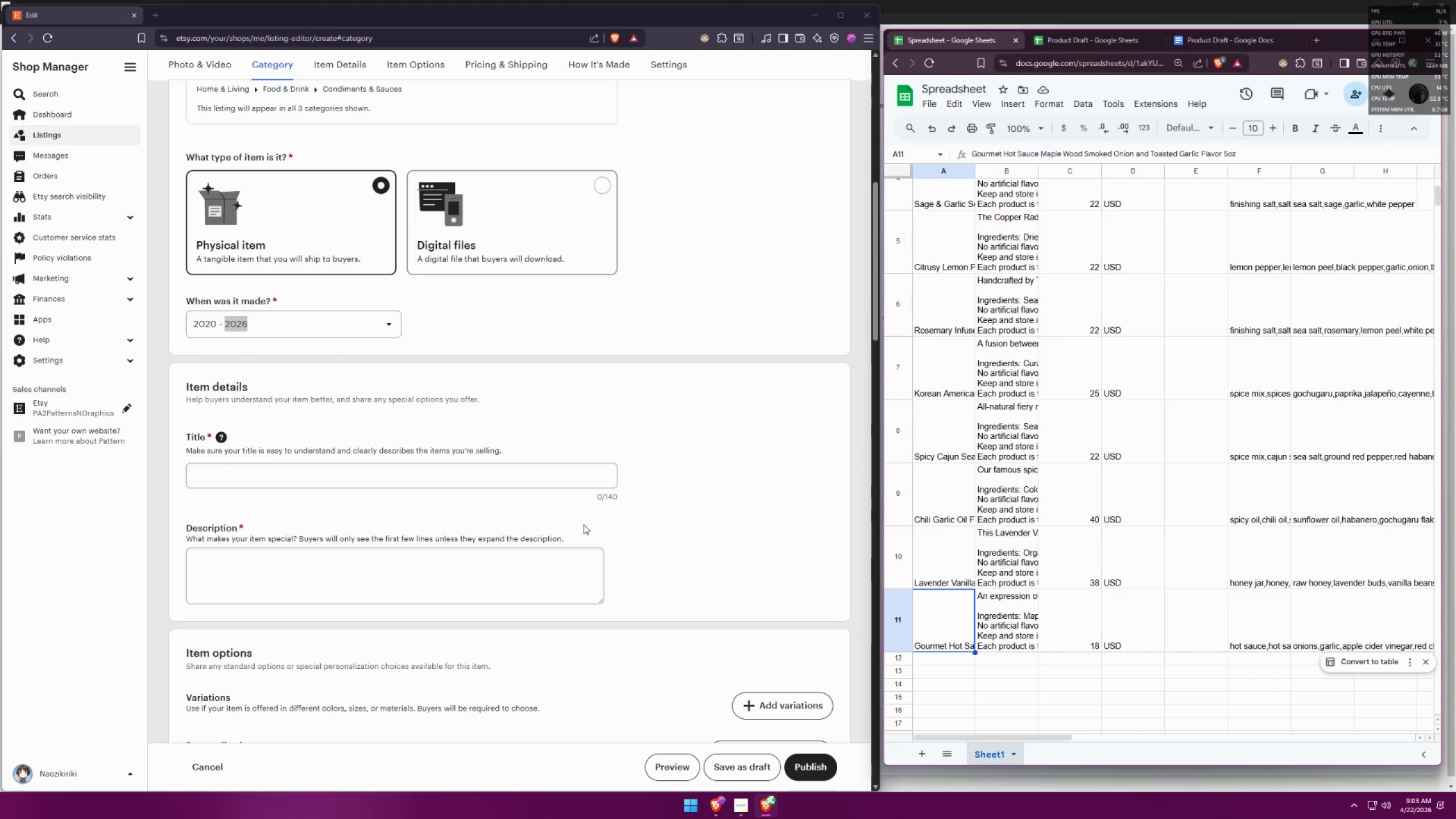 
key(Control+C)
 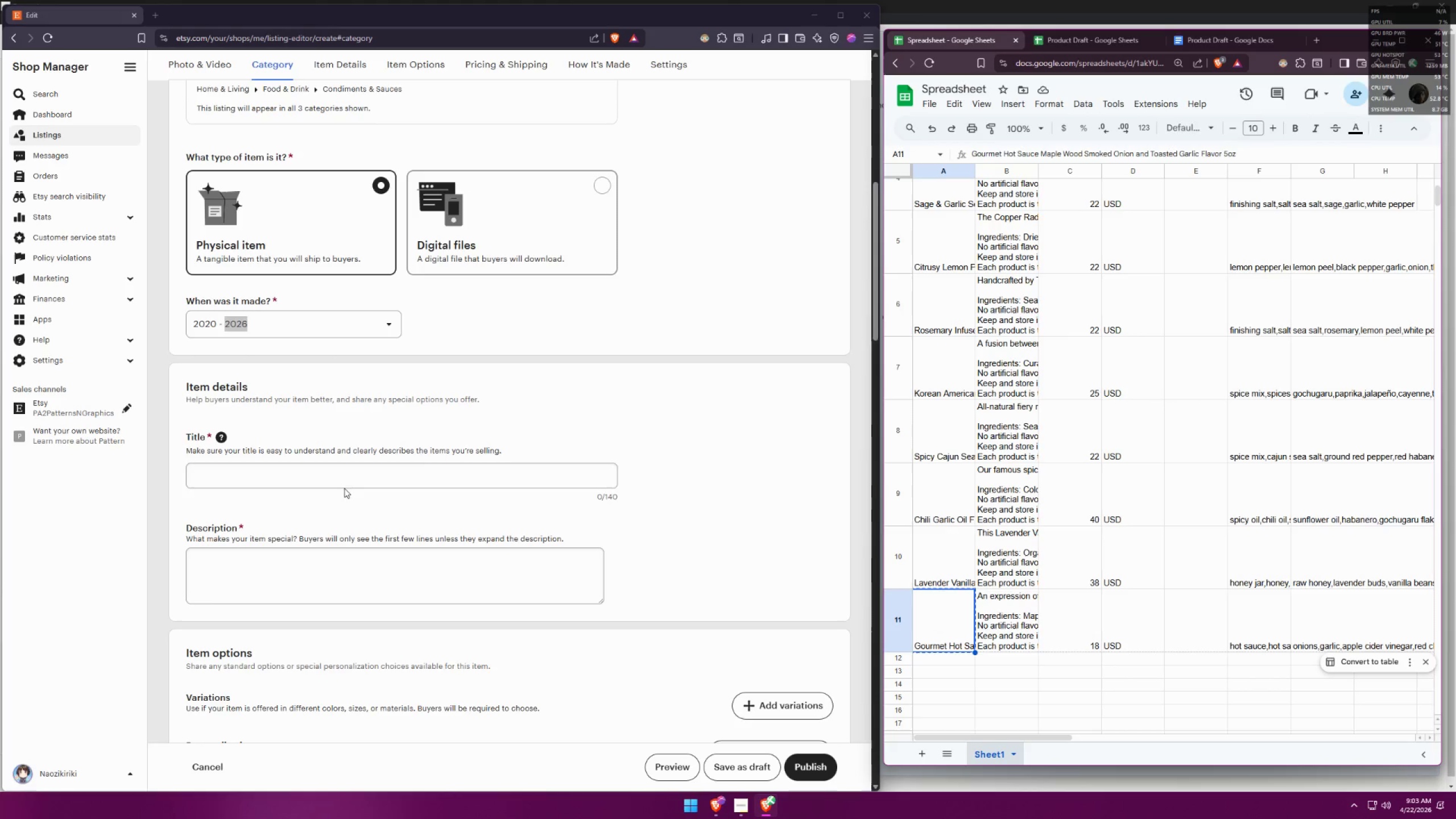 
left_click([334, 482])
 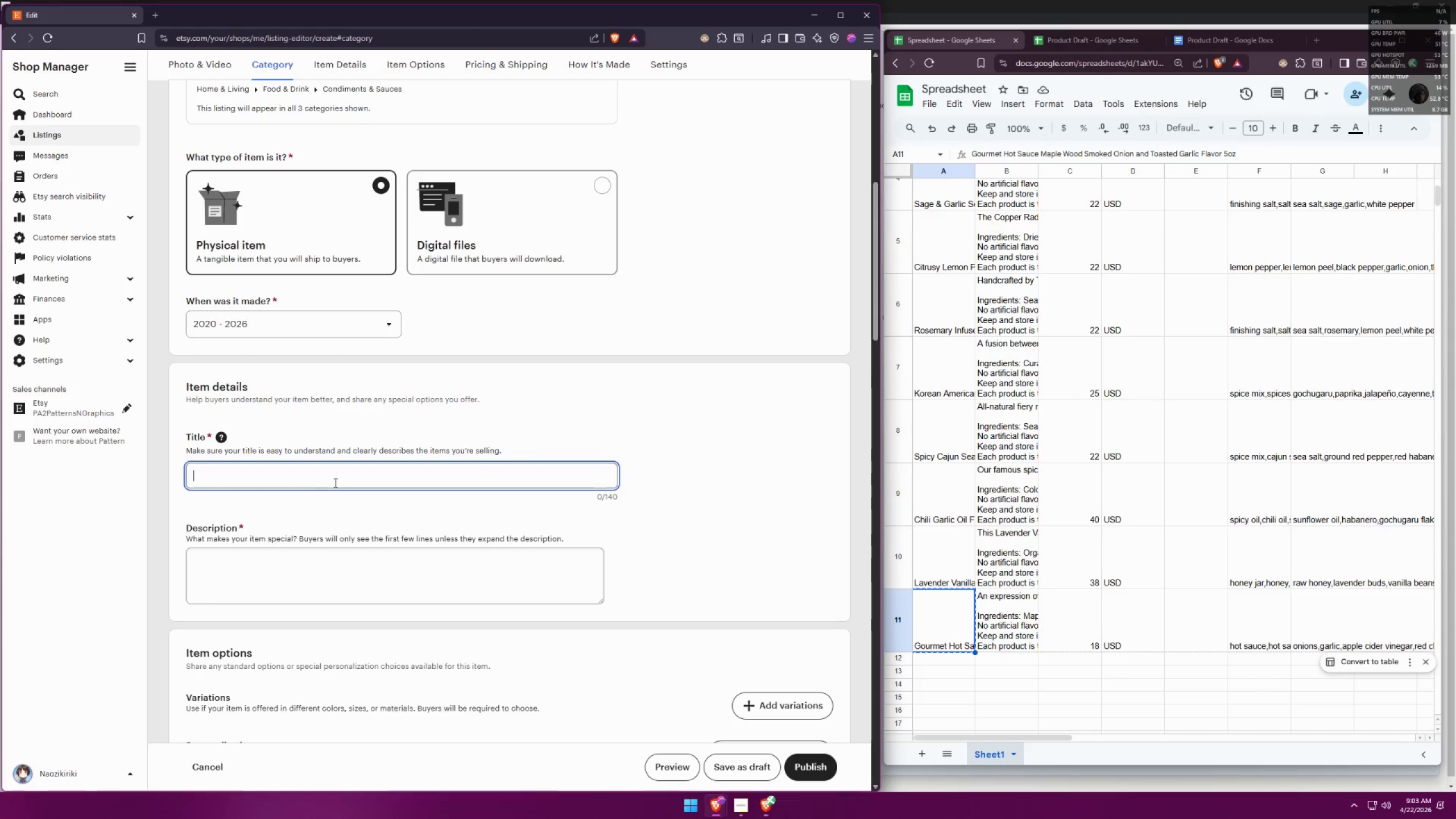 
key(Control+ControlLeft)
 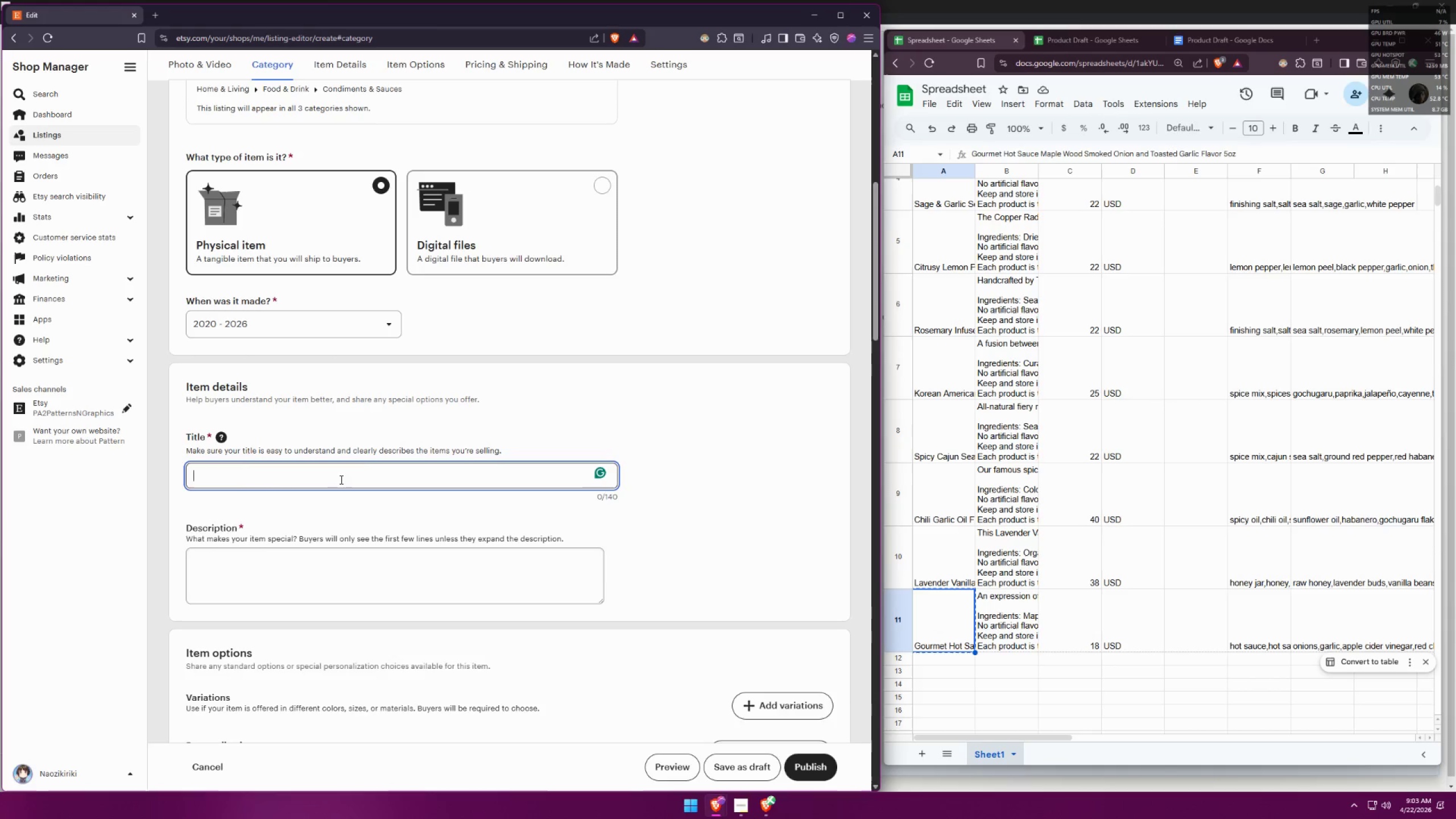 
key(Control+V)
 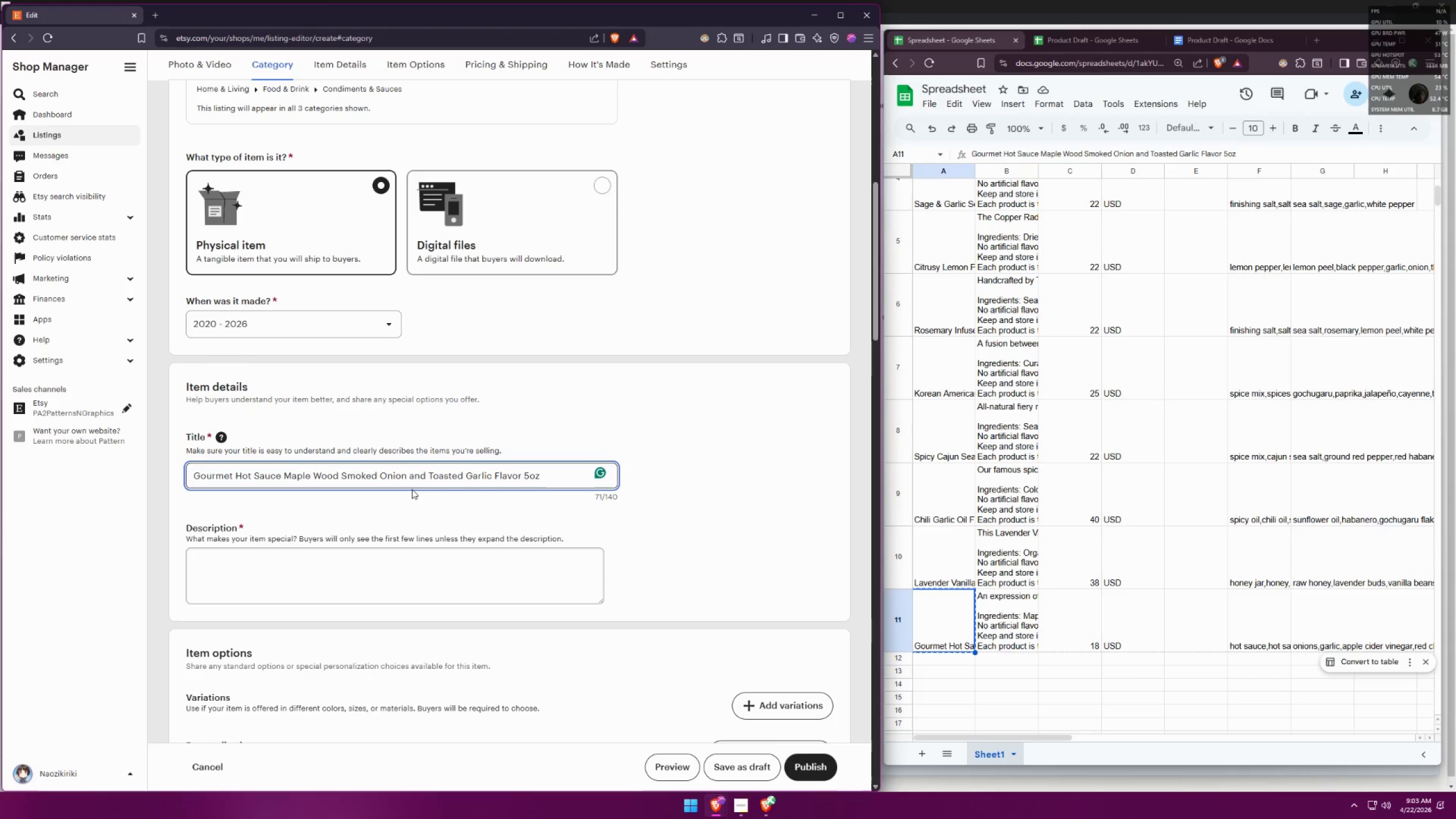 
left_click([678, 530])
 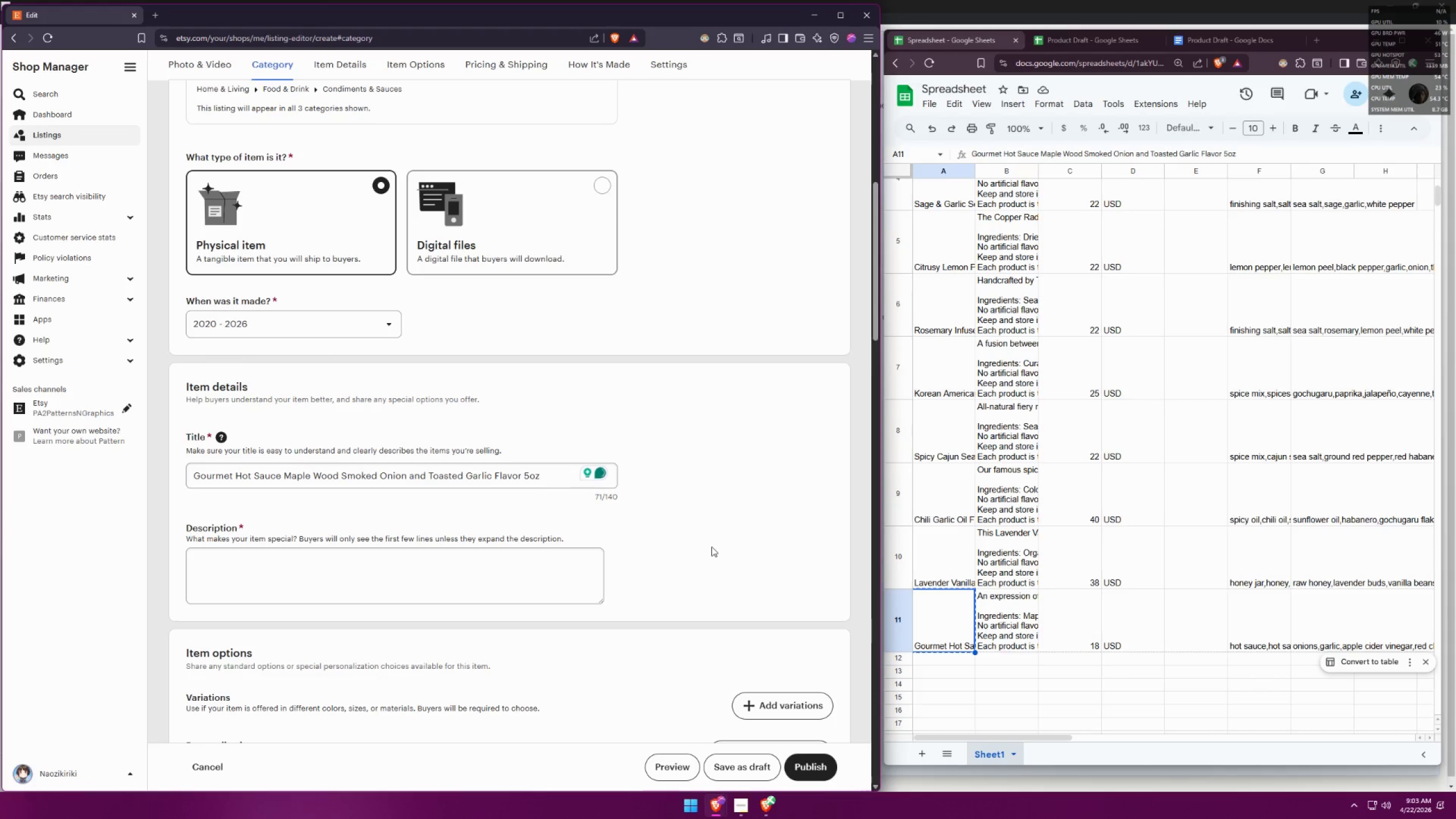 
left_click([1006, 624])
 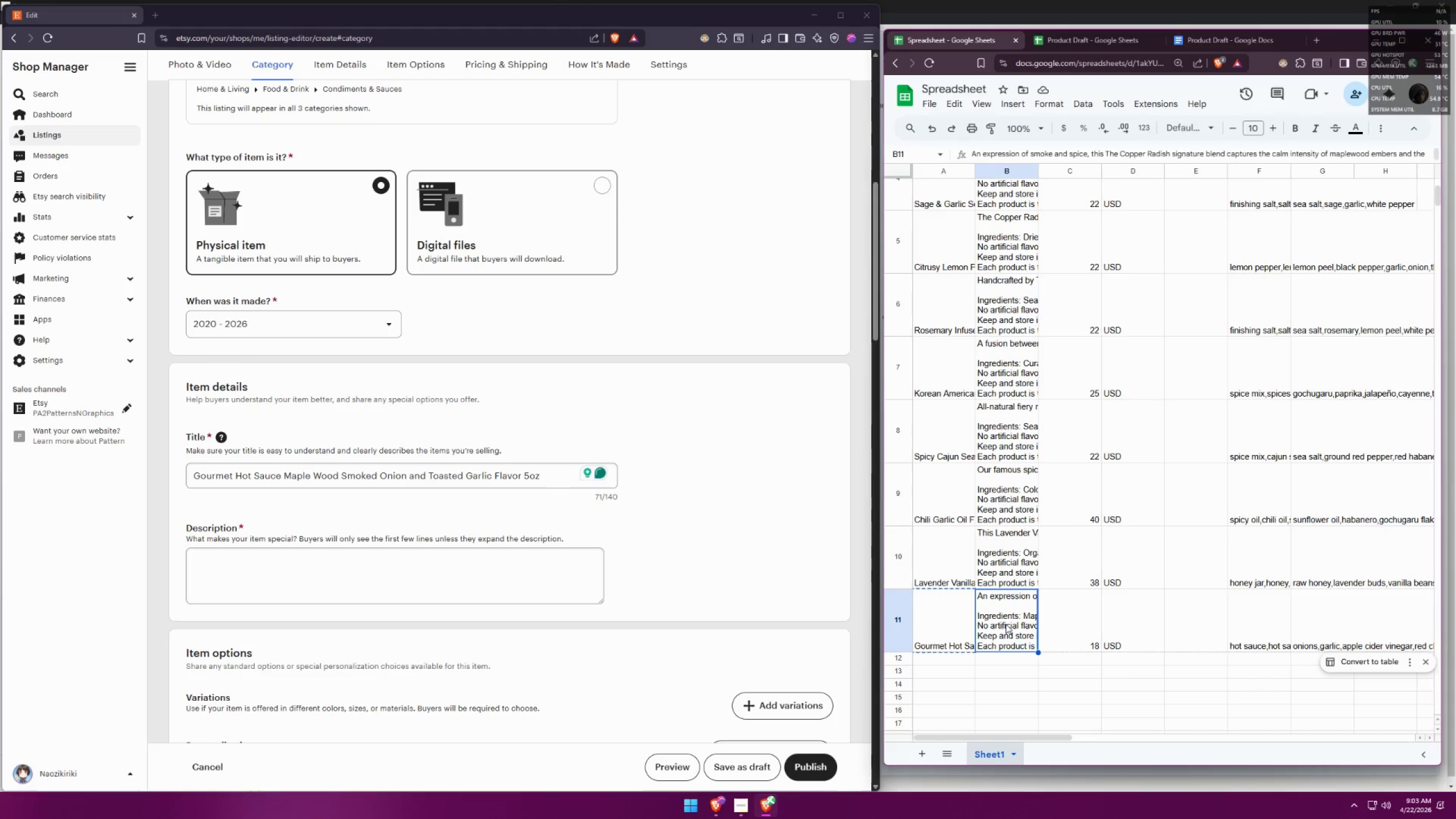 
key(Control+ControlLeft)
 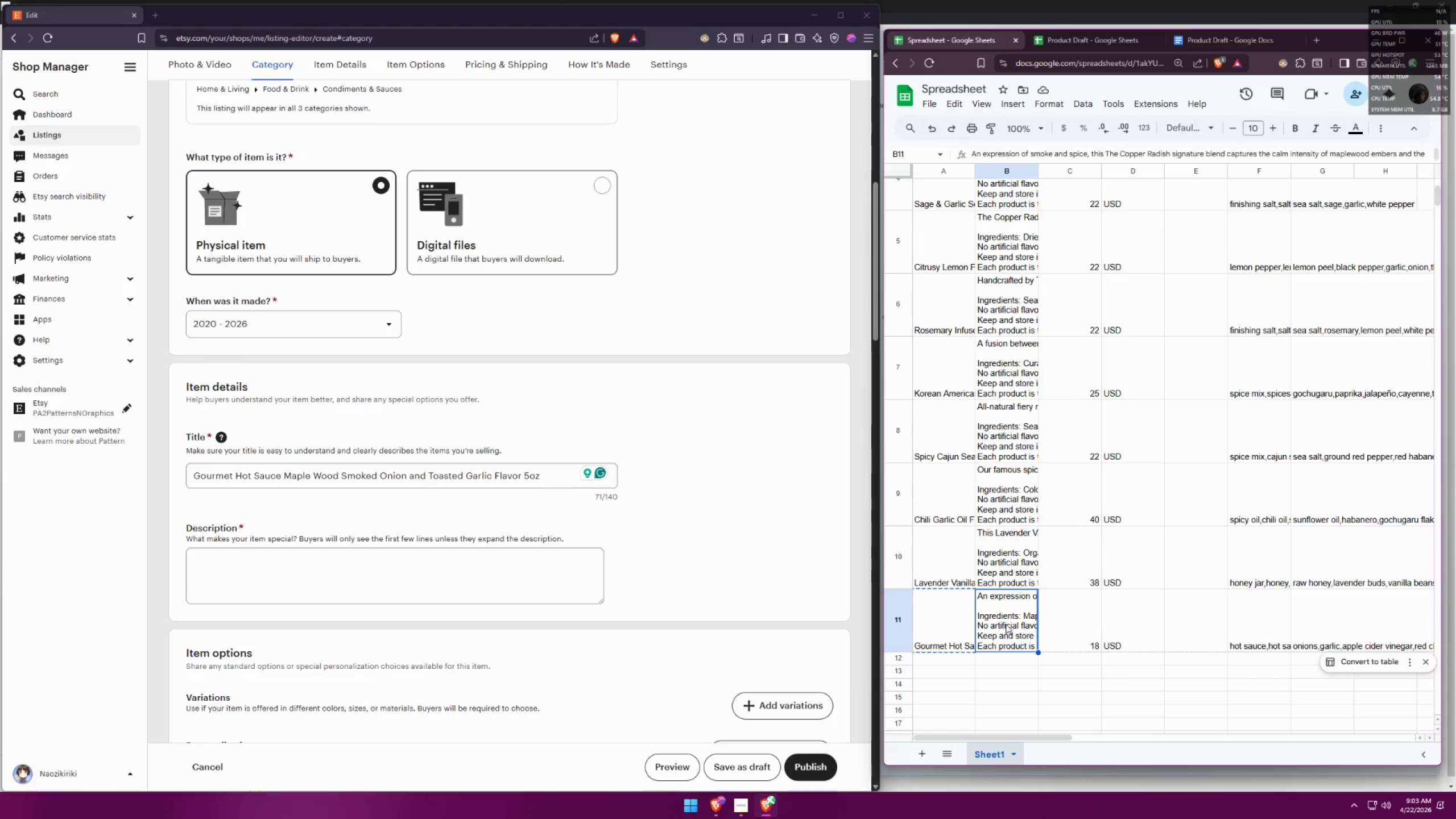 
key(Control+C)
 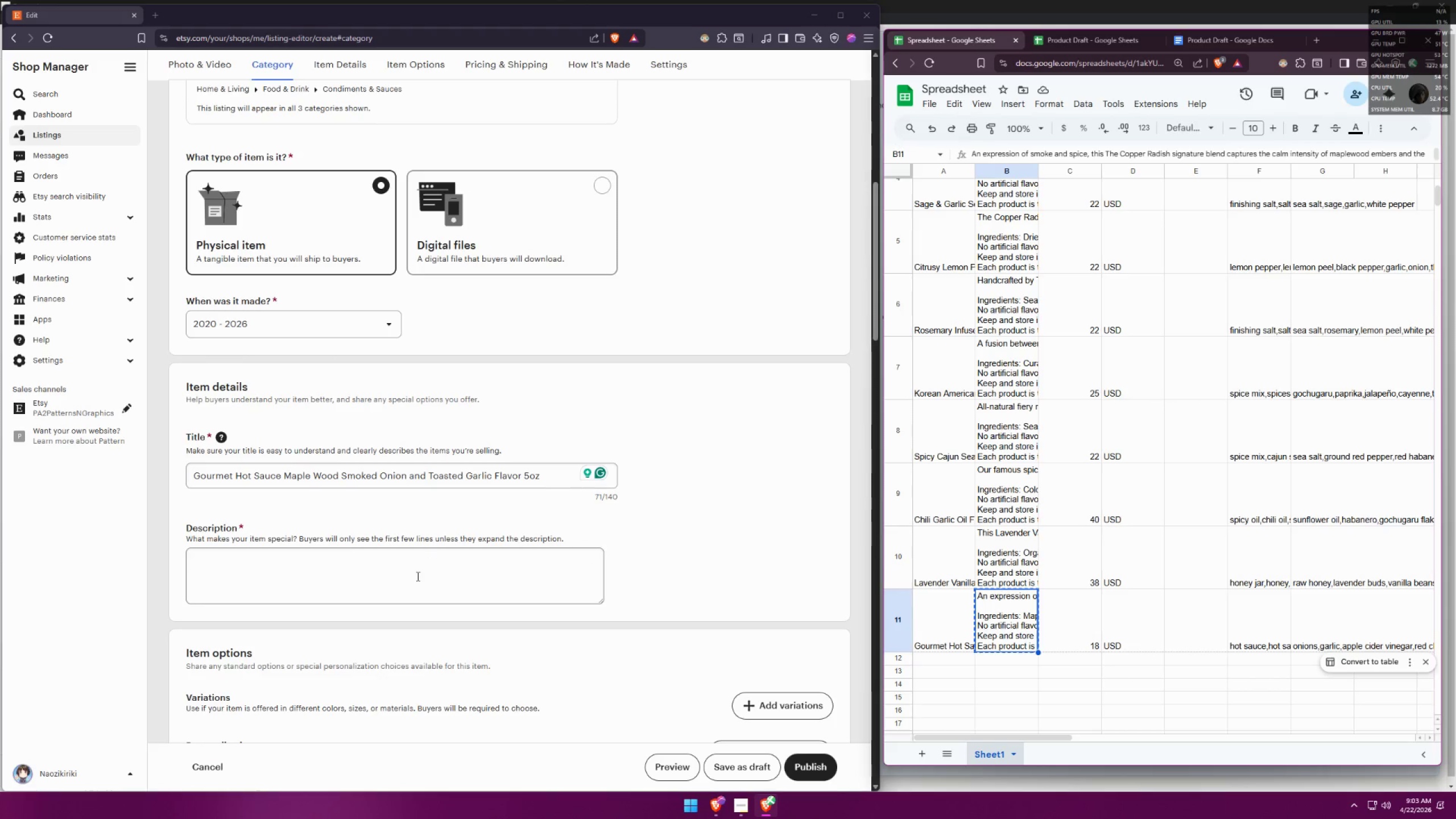 
left_click([411, 584])
 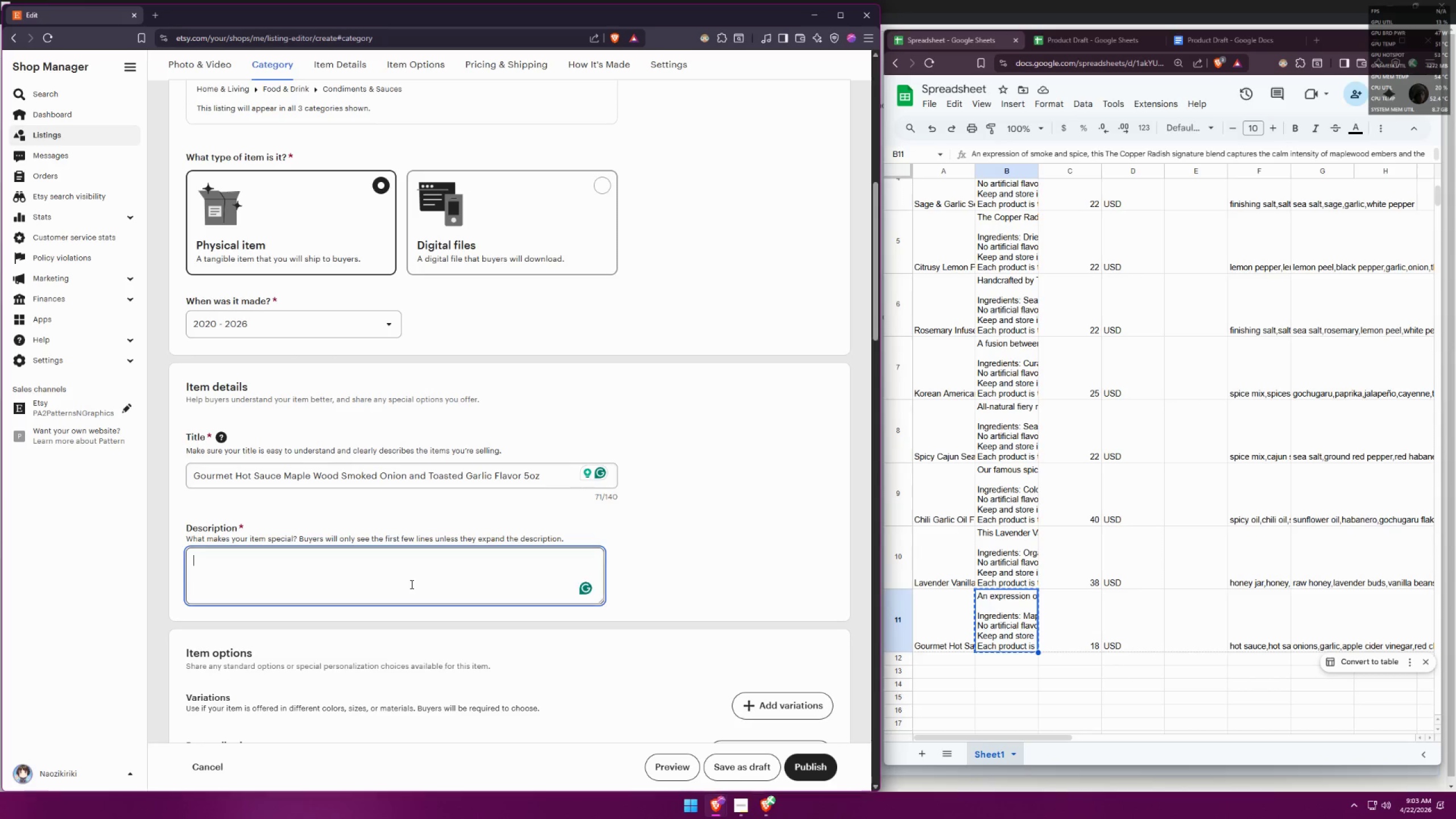 
key(Control+ControlLeft)
 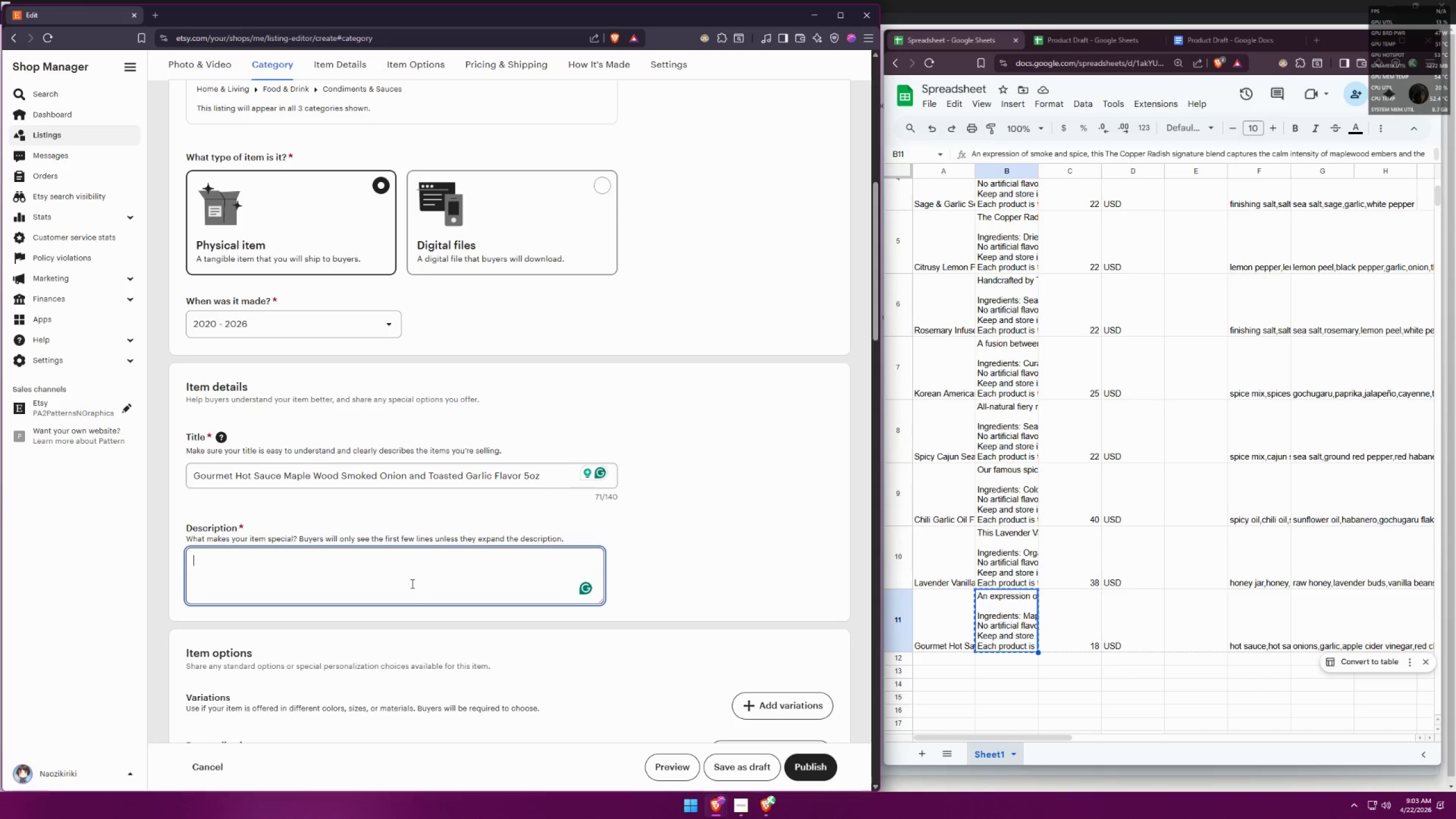 
key(Control+V)
 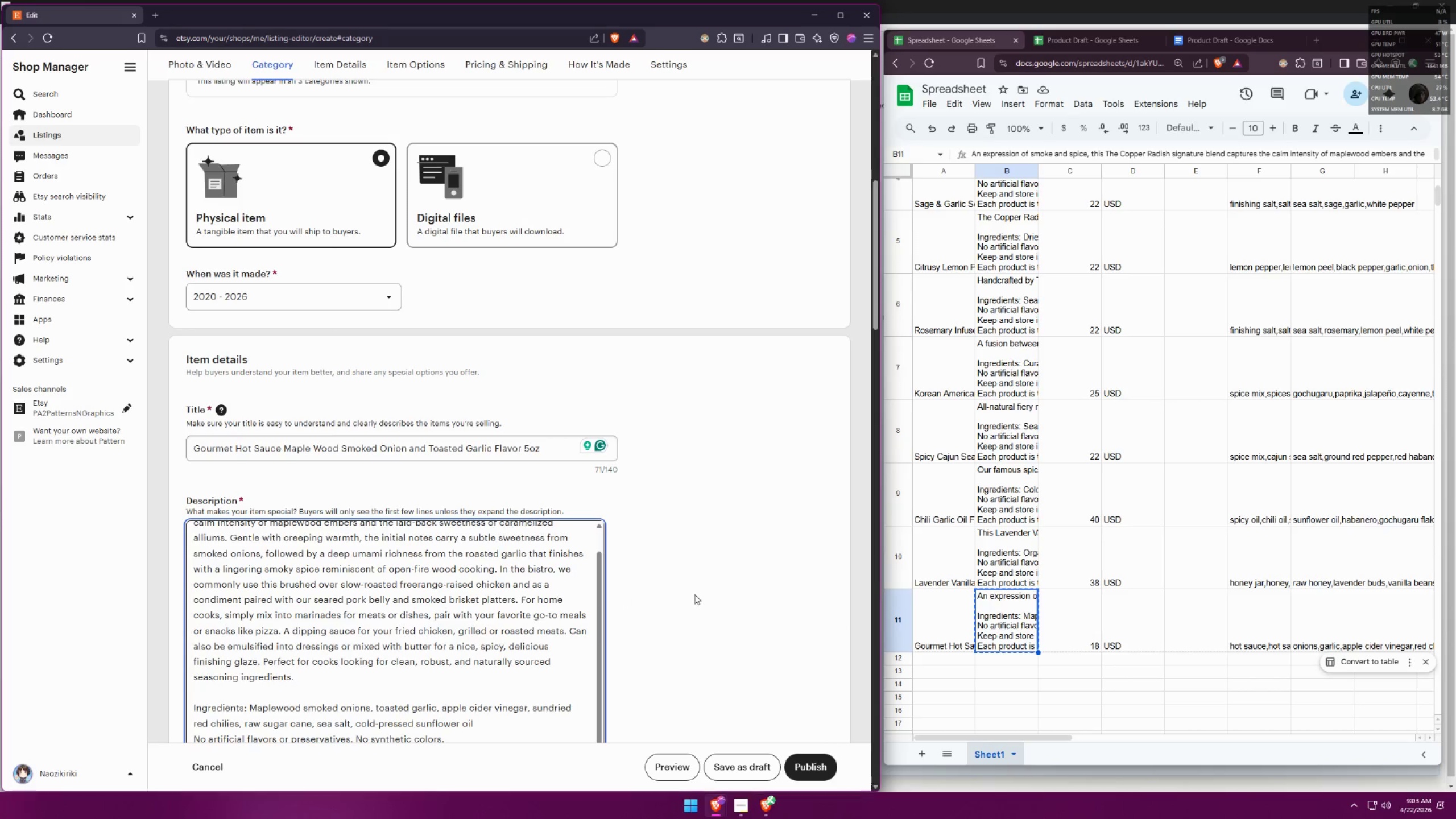 
scroll: coordinate [715, 566], scroll_direction: down, amount: 4.0
 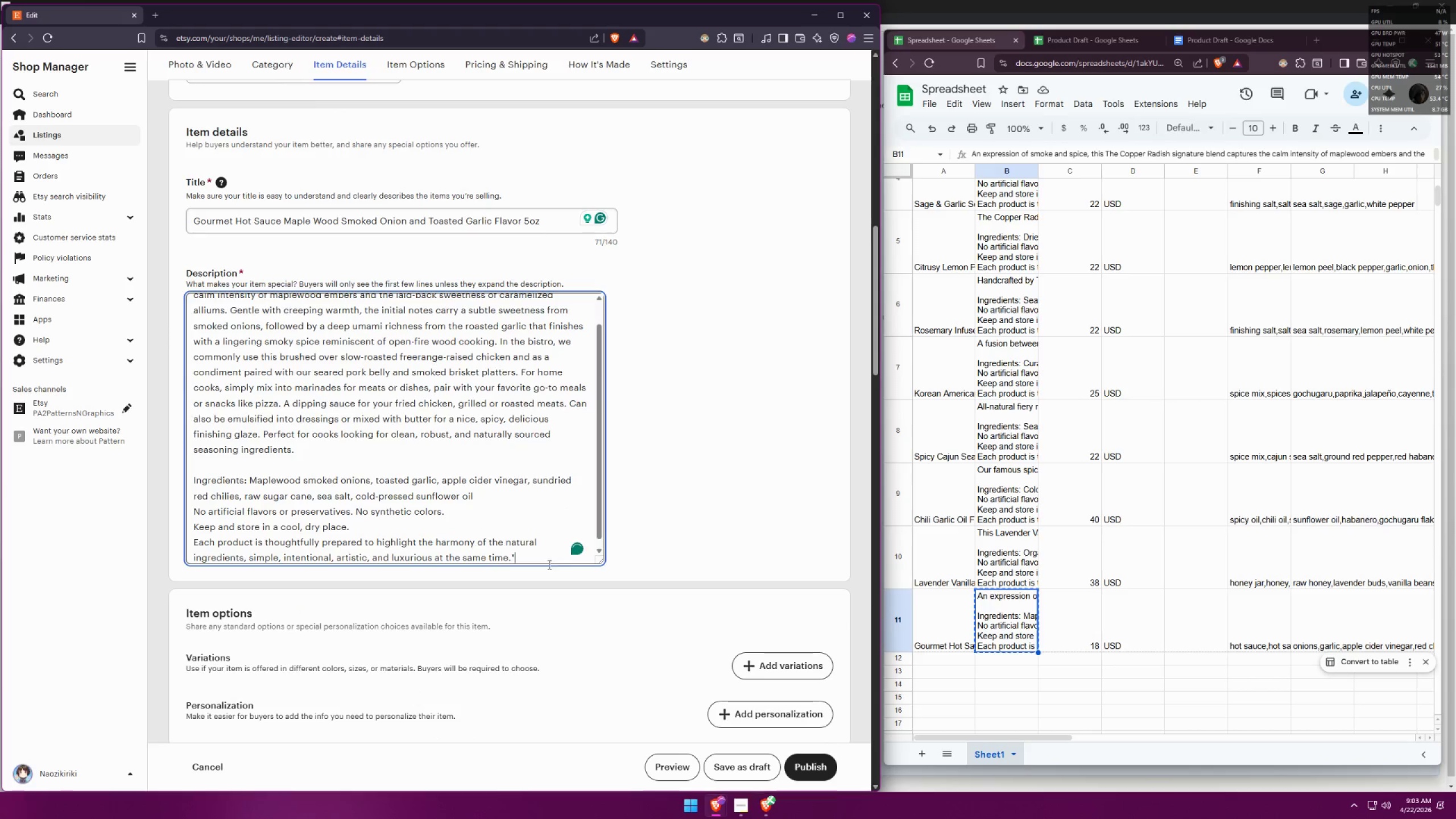 
left_click([548, 560])
 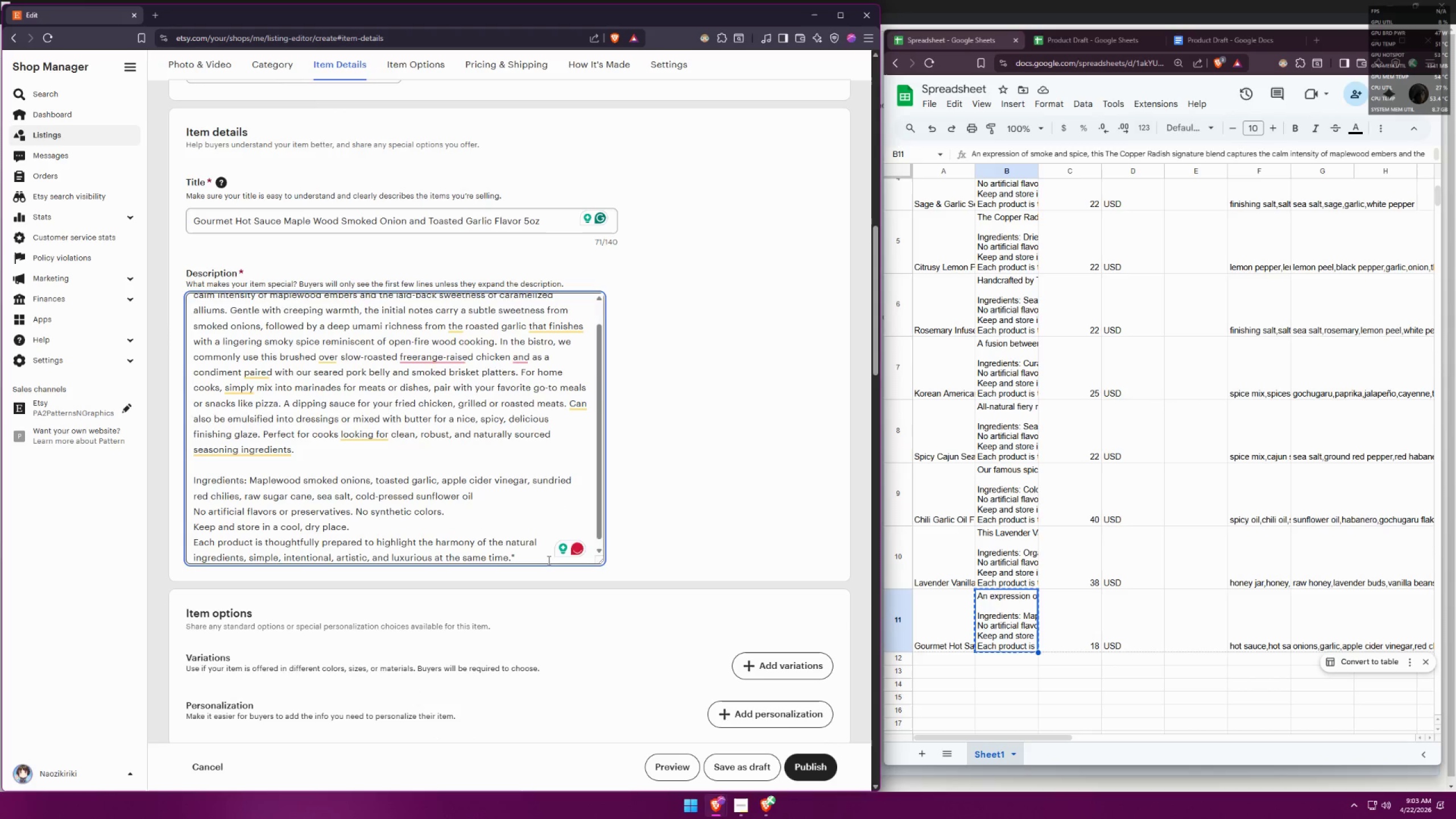 
key(Backspace)
 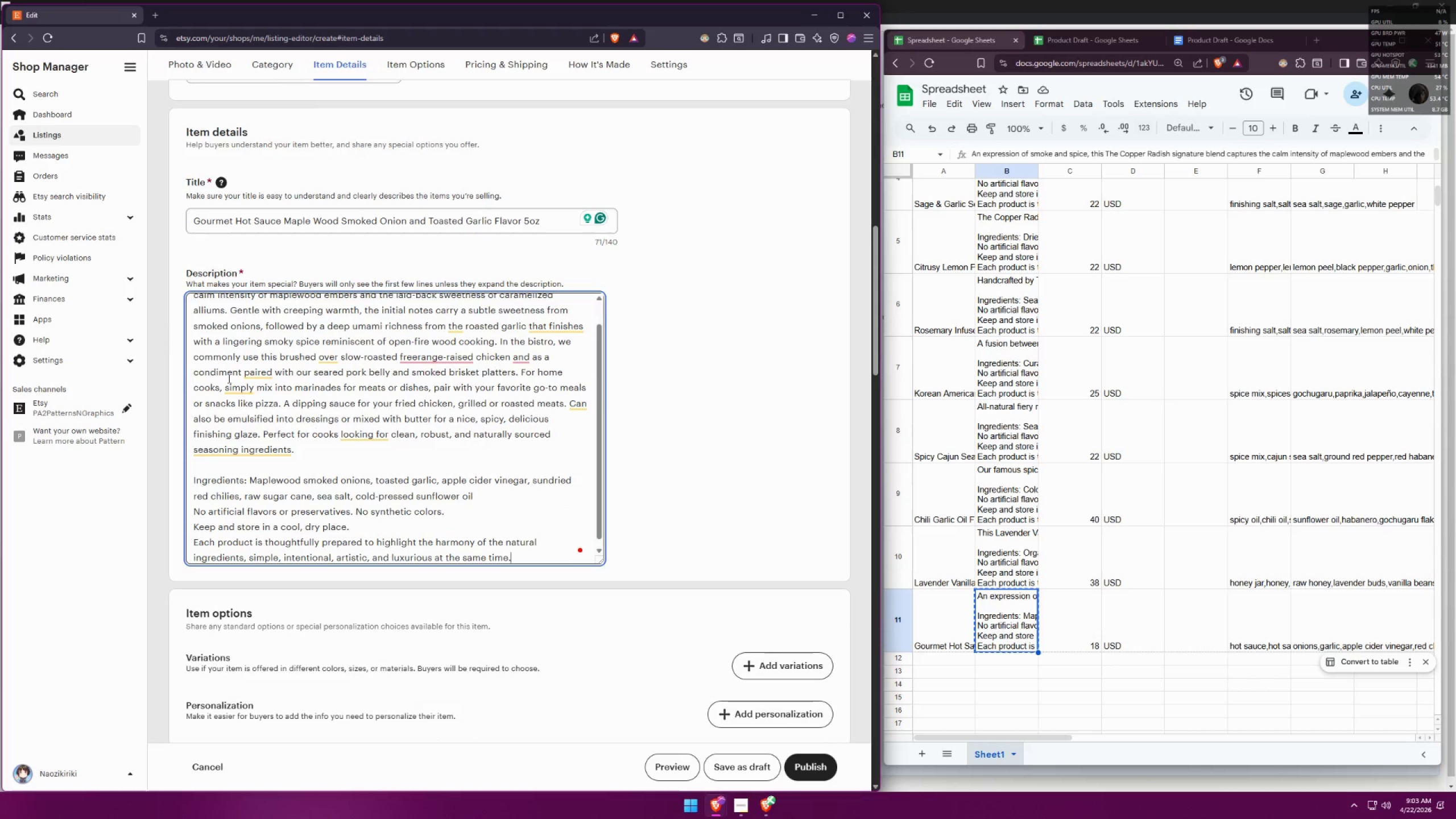 
scroll: coordinate [274, 378], scroll_direction: up, amount: 3.0
 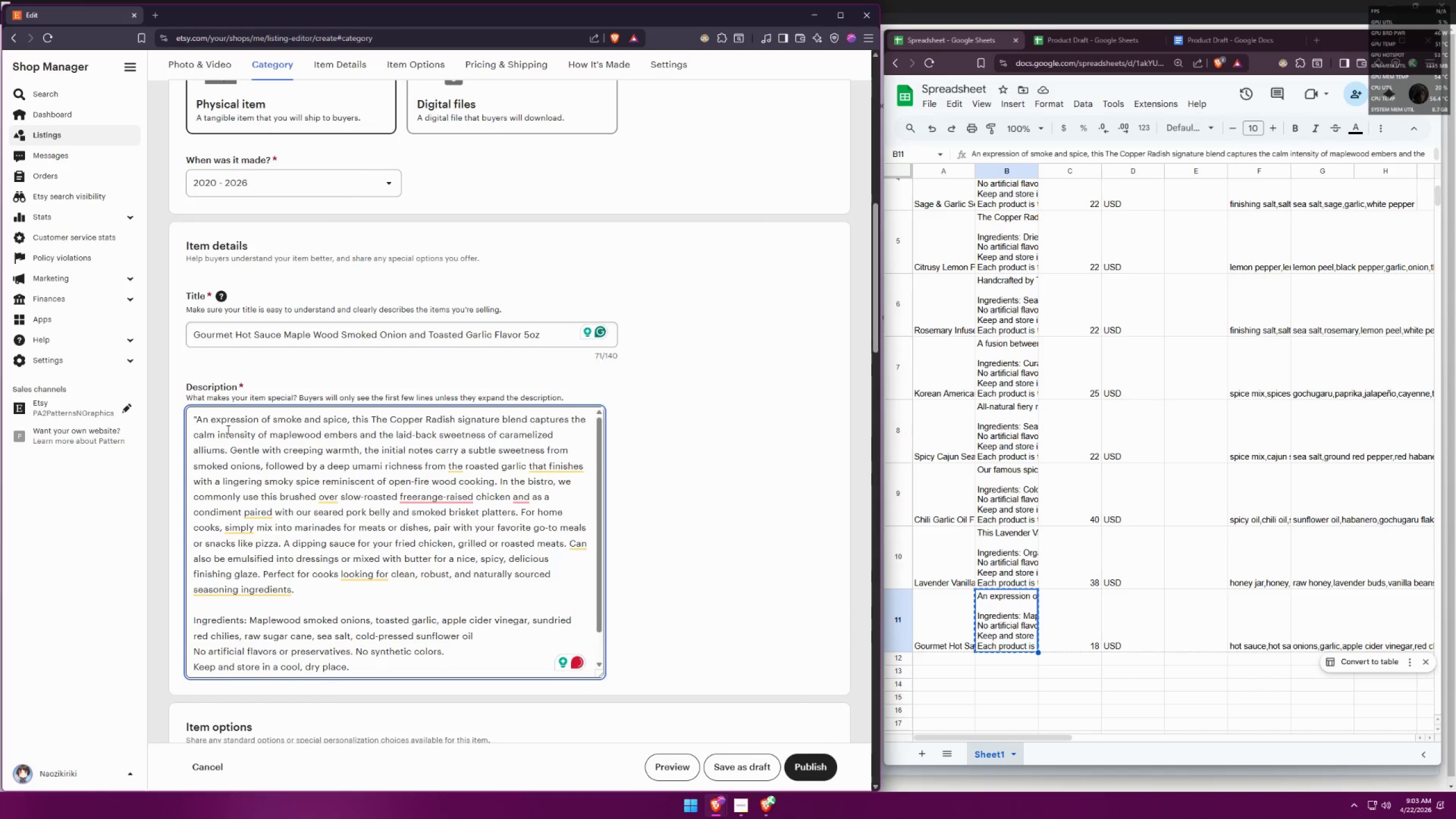 
left_click([200, 420])
 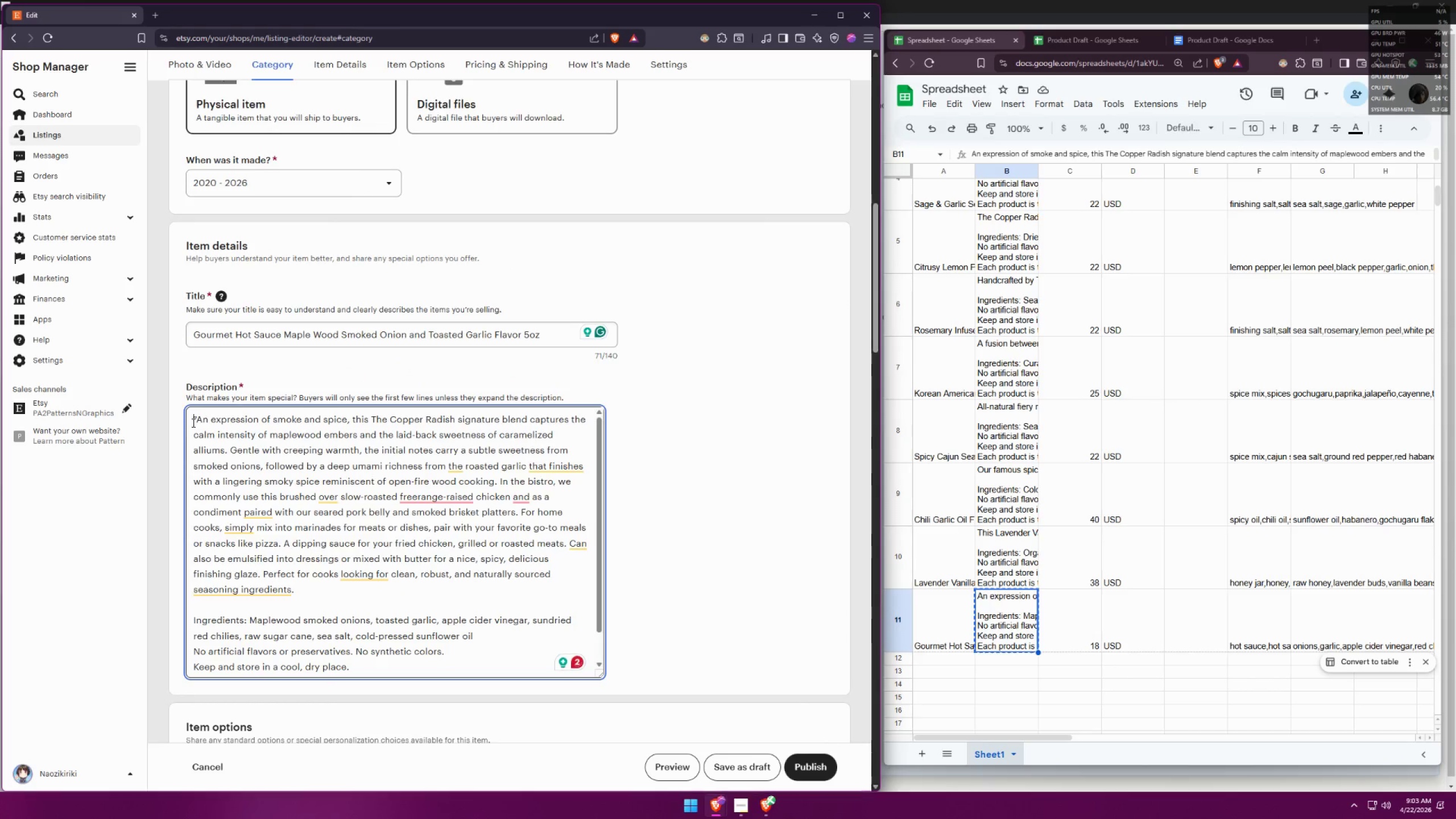 
double_click([197, 421])
 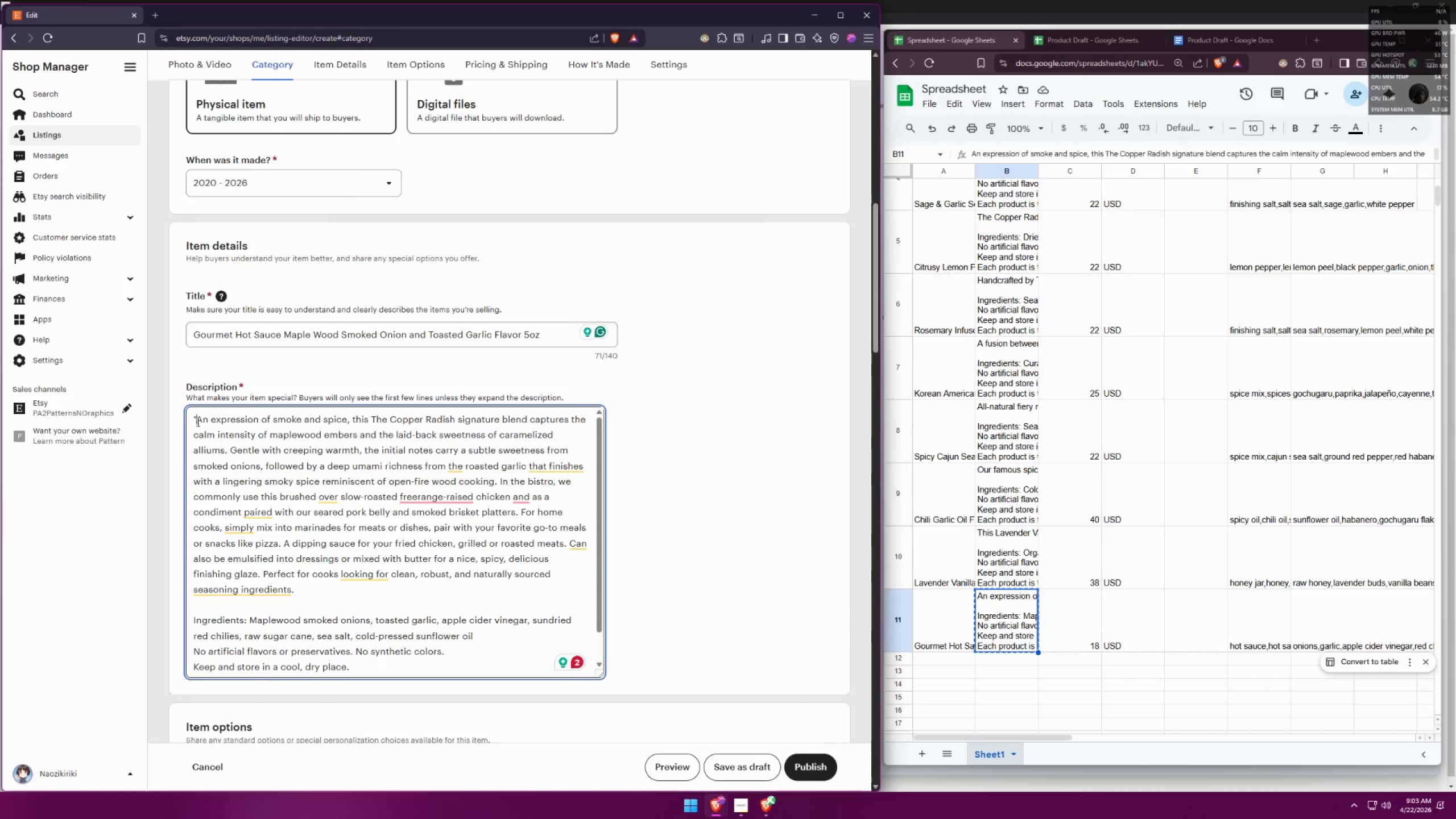 
key(Backspace)
 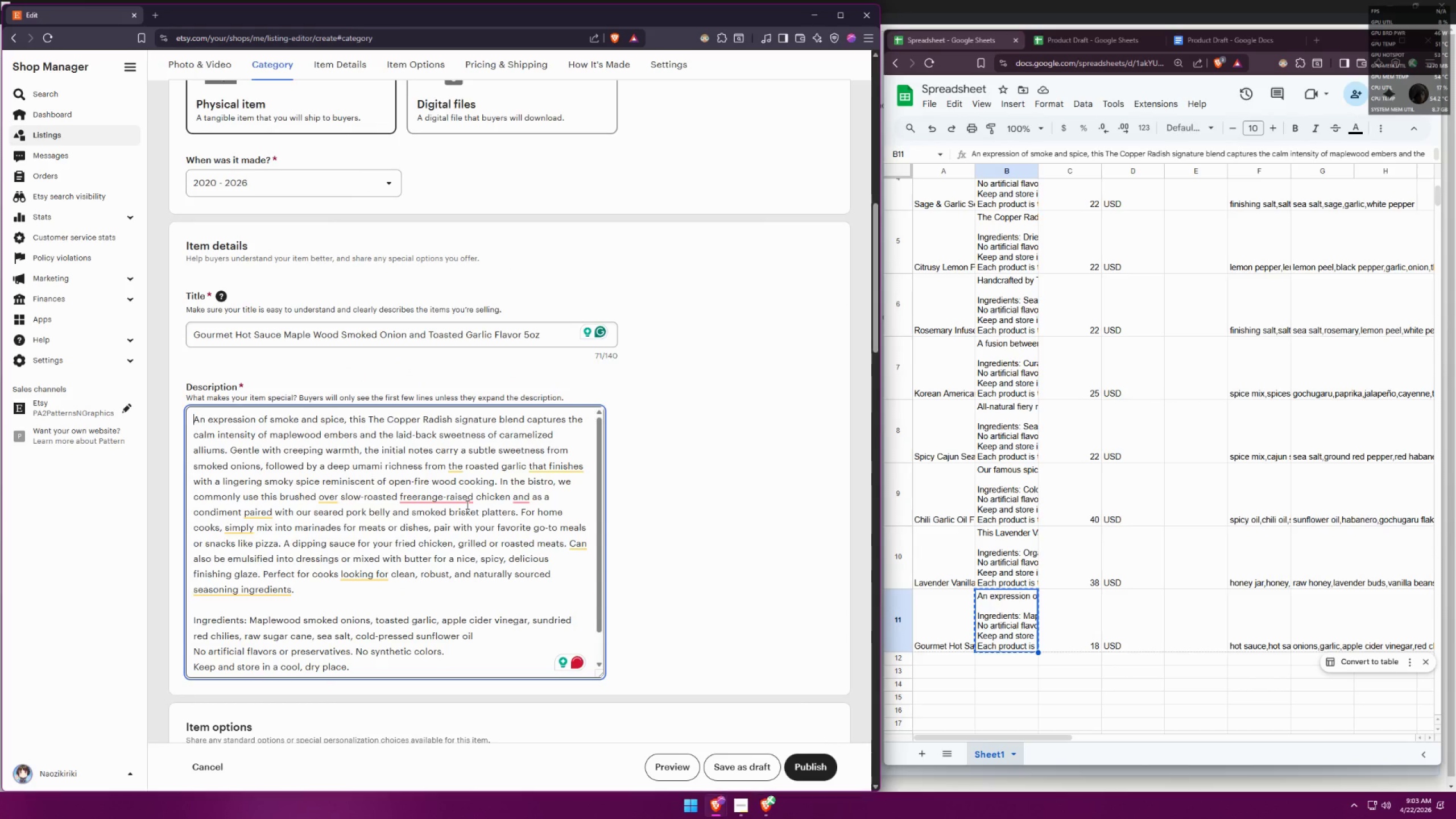 
mouse_move([476, 510])
 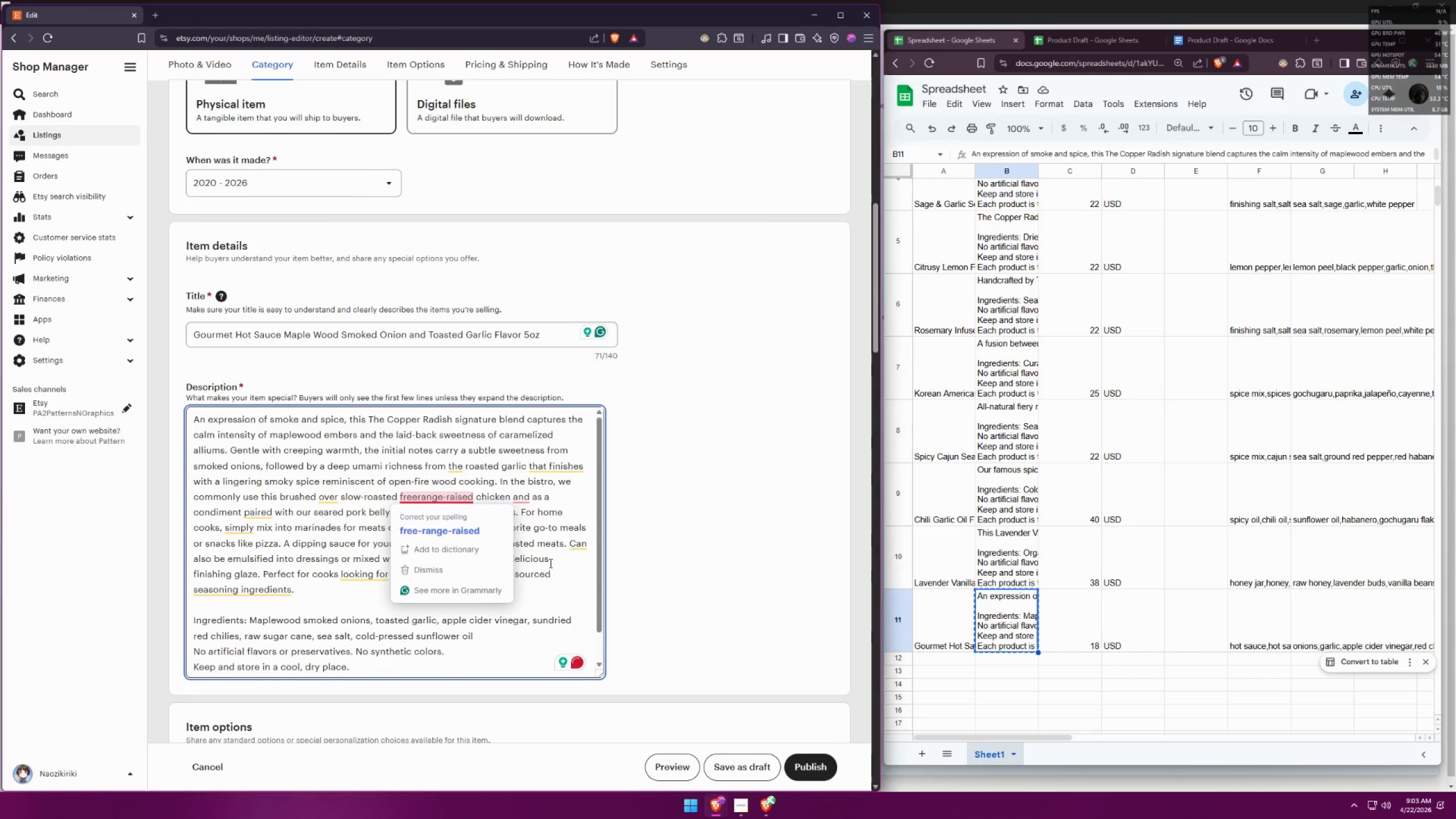 
left_click([560, 580])
 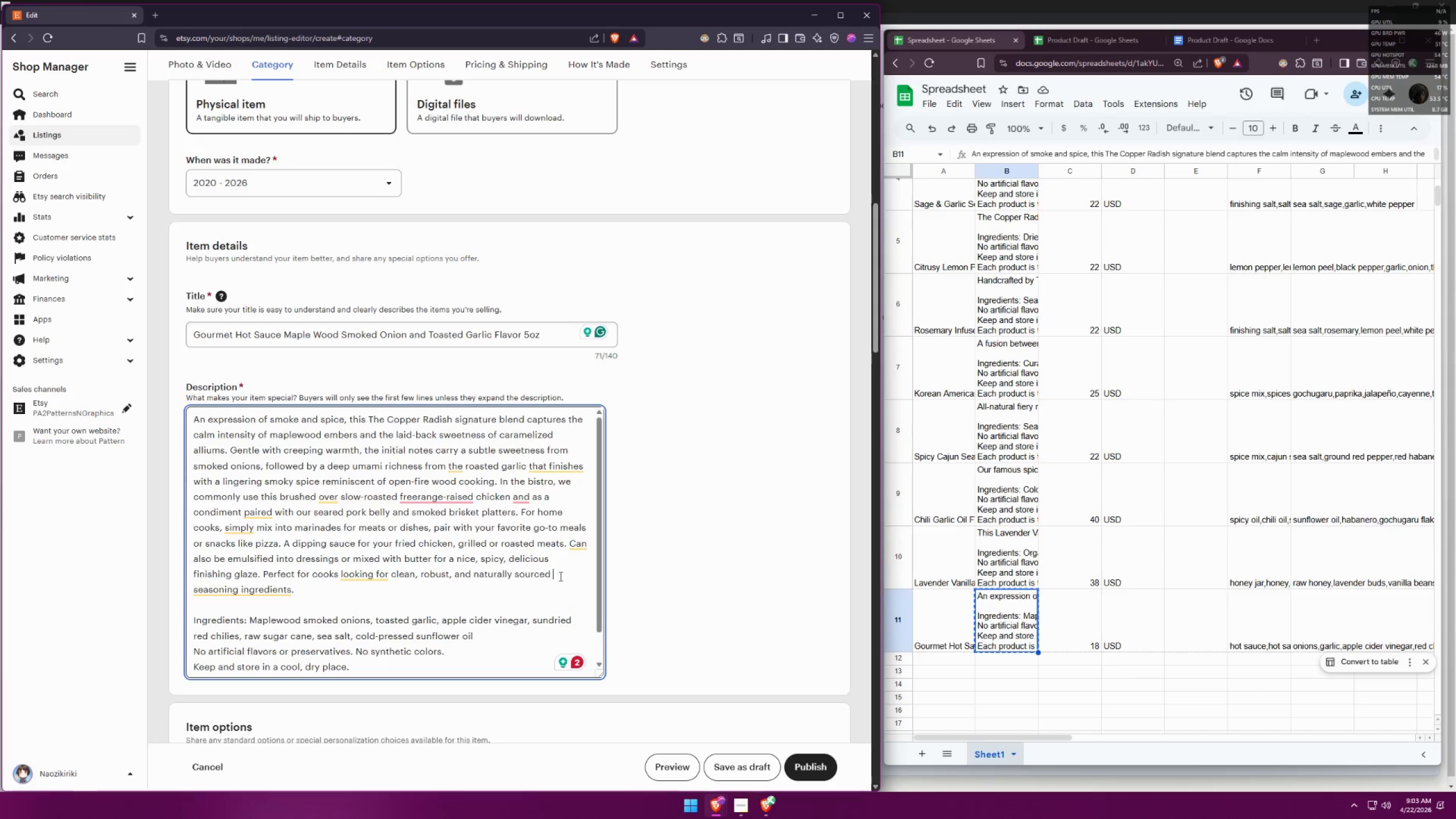 
scroll: coordinate [702, 572], scroll_direction: down, amount: 10.0
 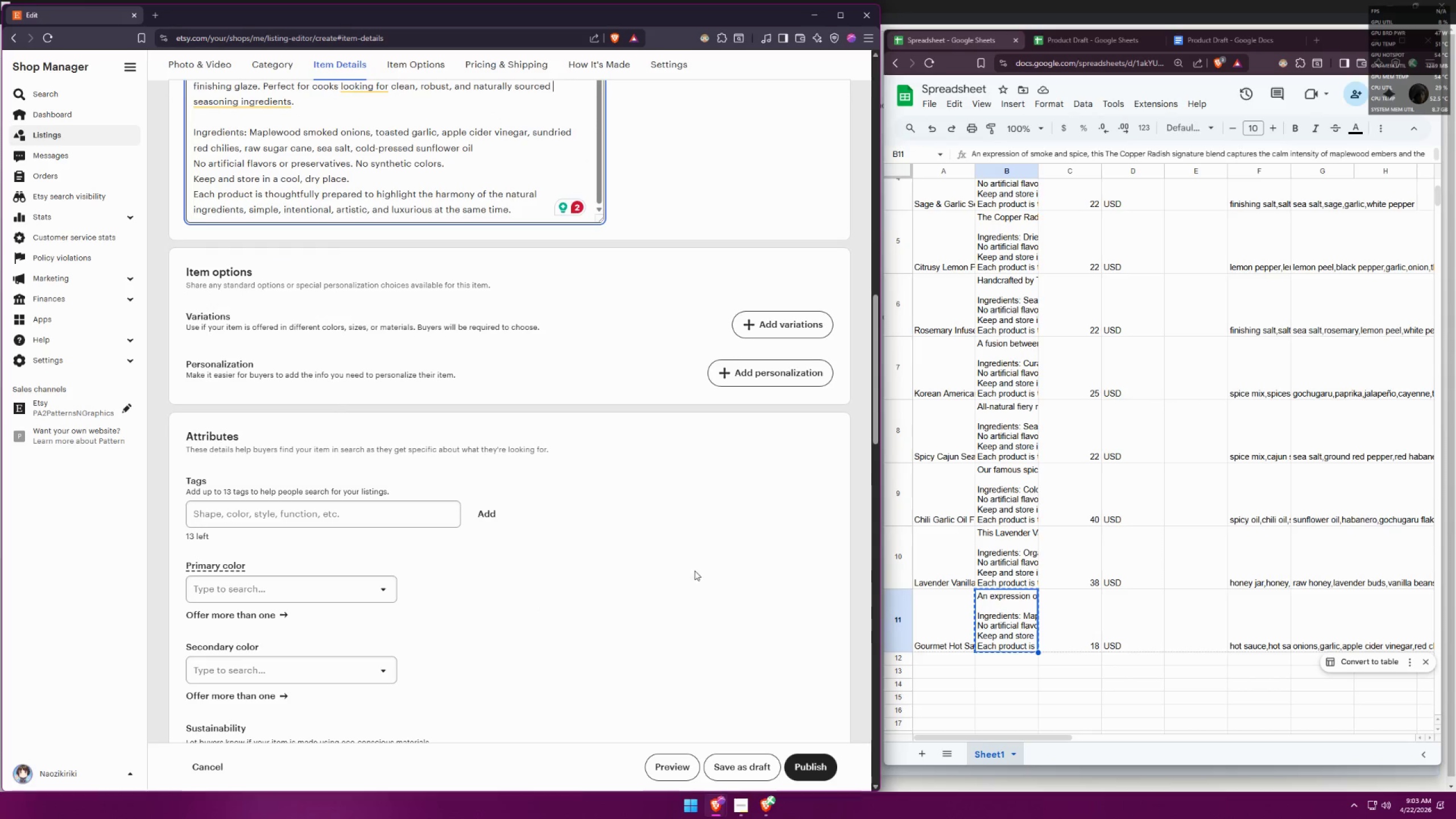 
left_click([409, 513])
 